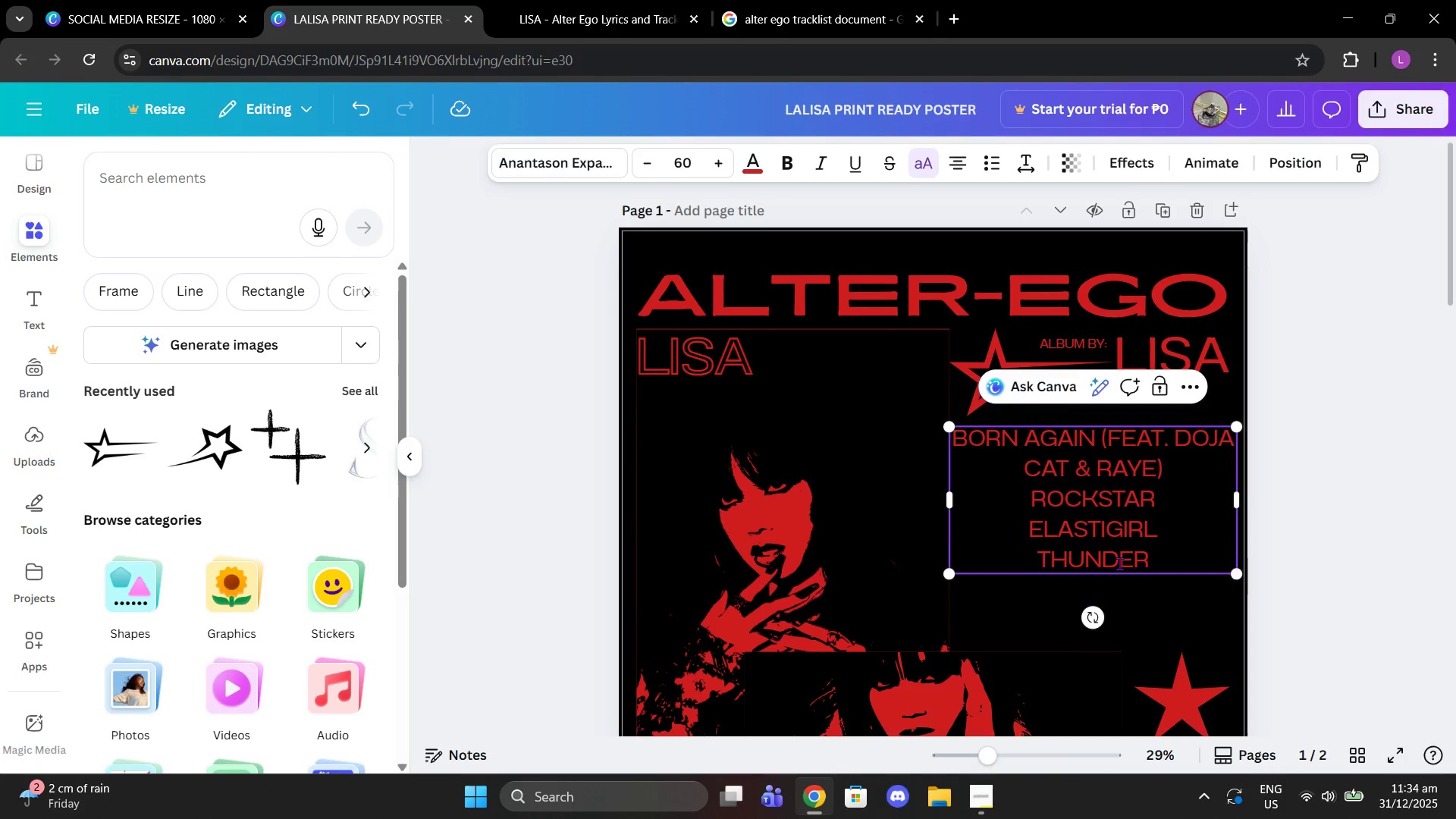 
key(Backspace)
 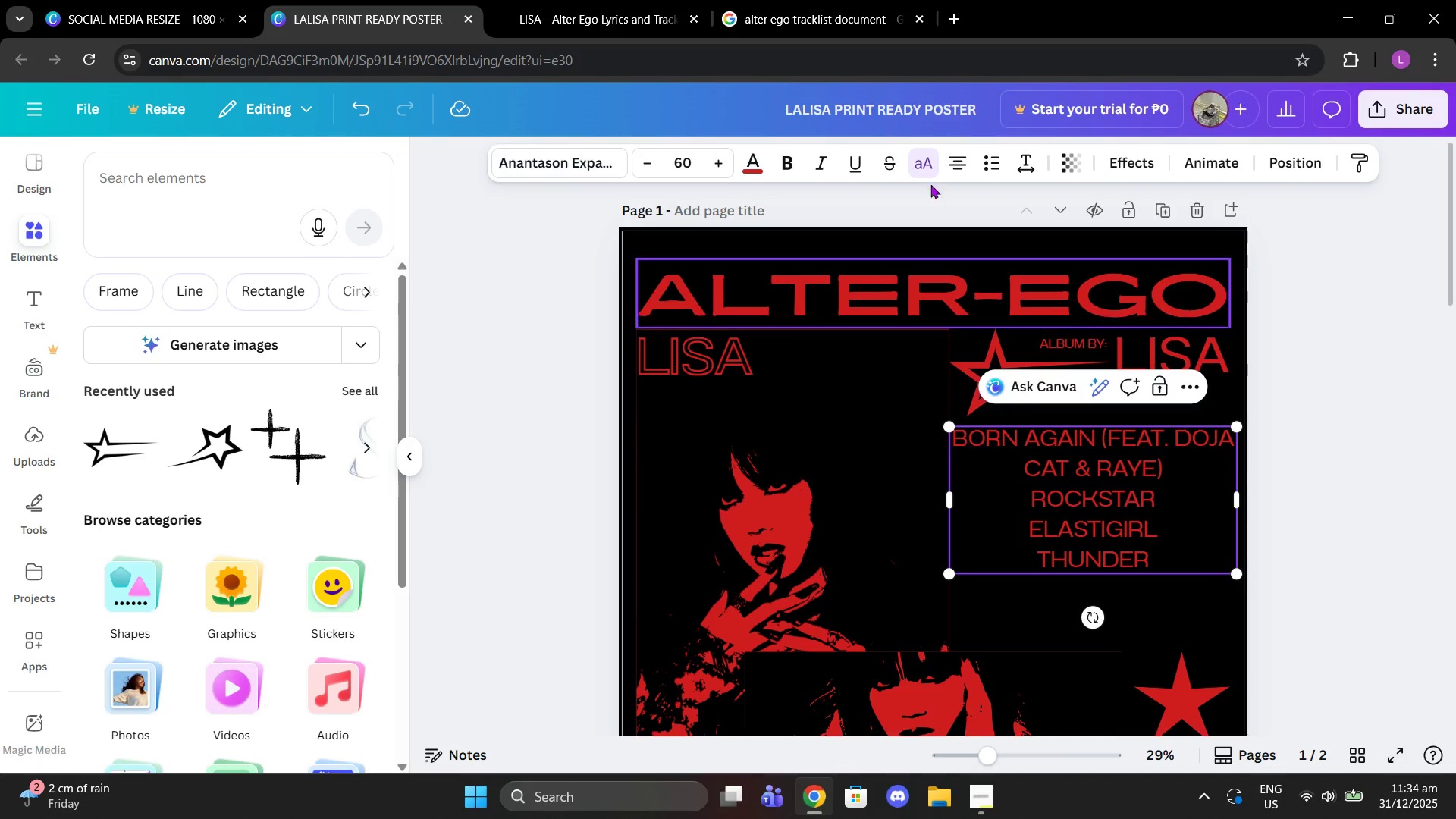 
left_click([950, 160])
 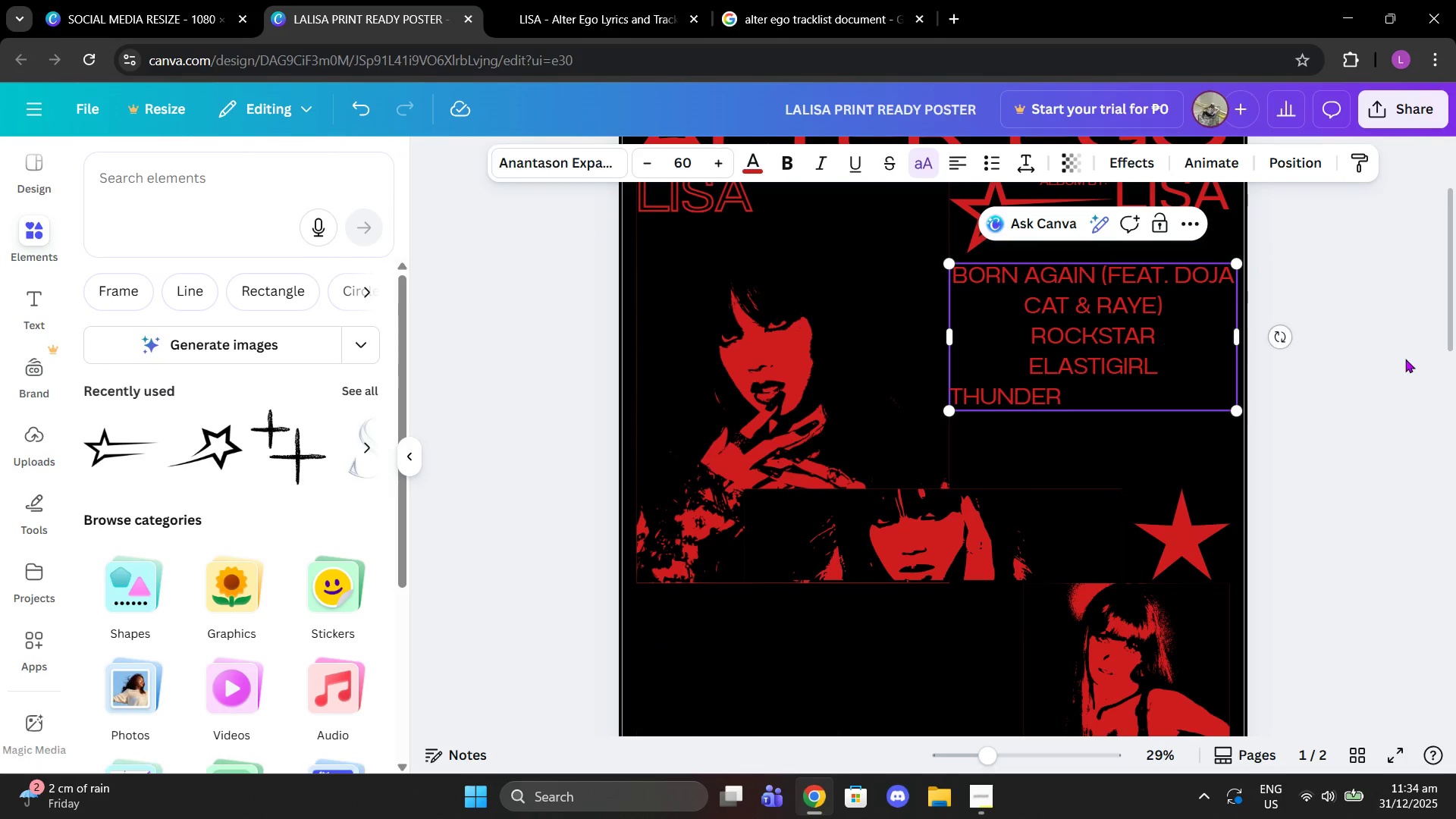 
double_click([1001, 344])
 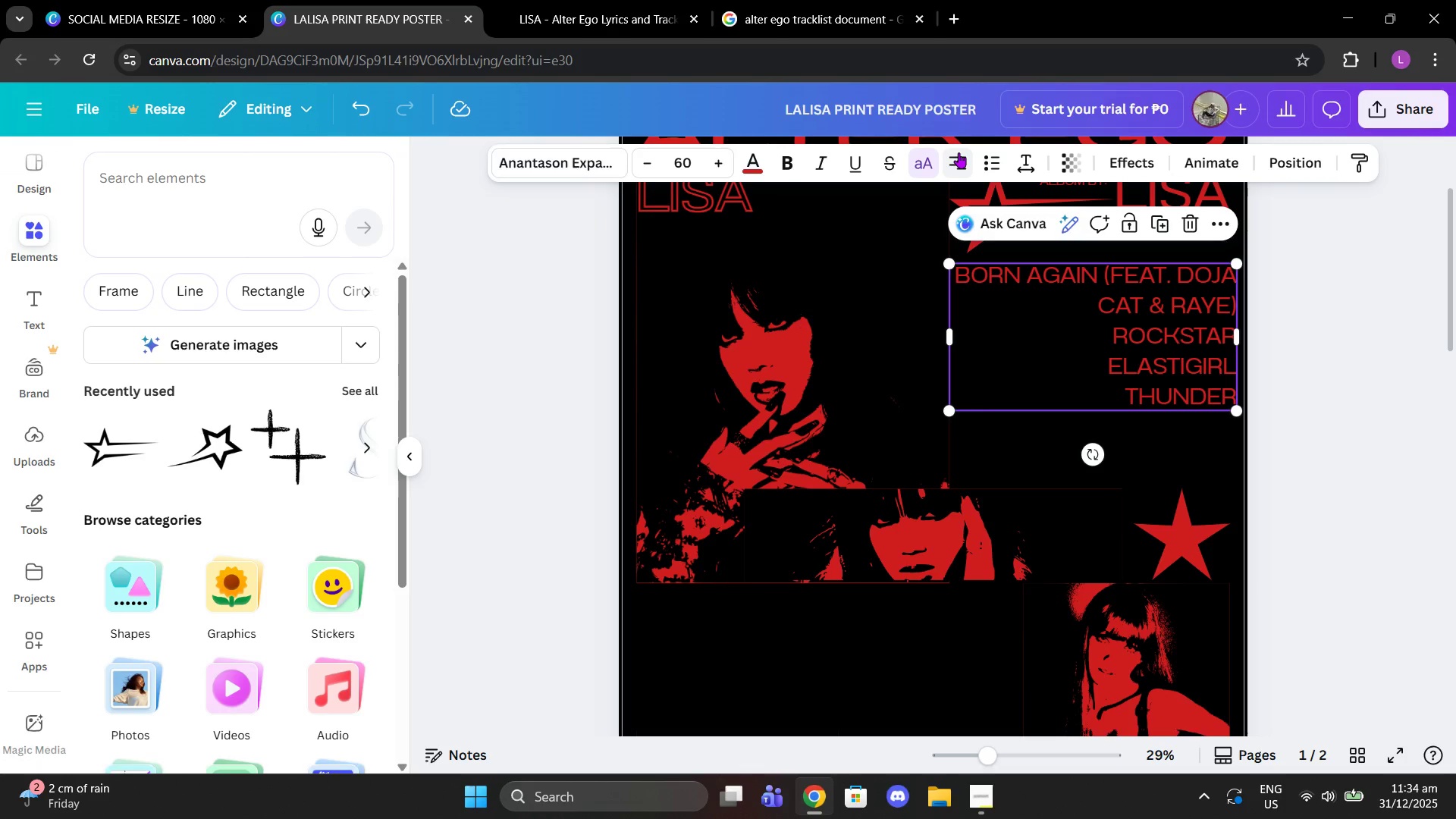 
left_click([959, 152])
 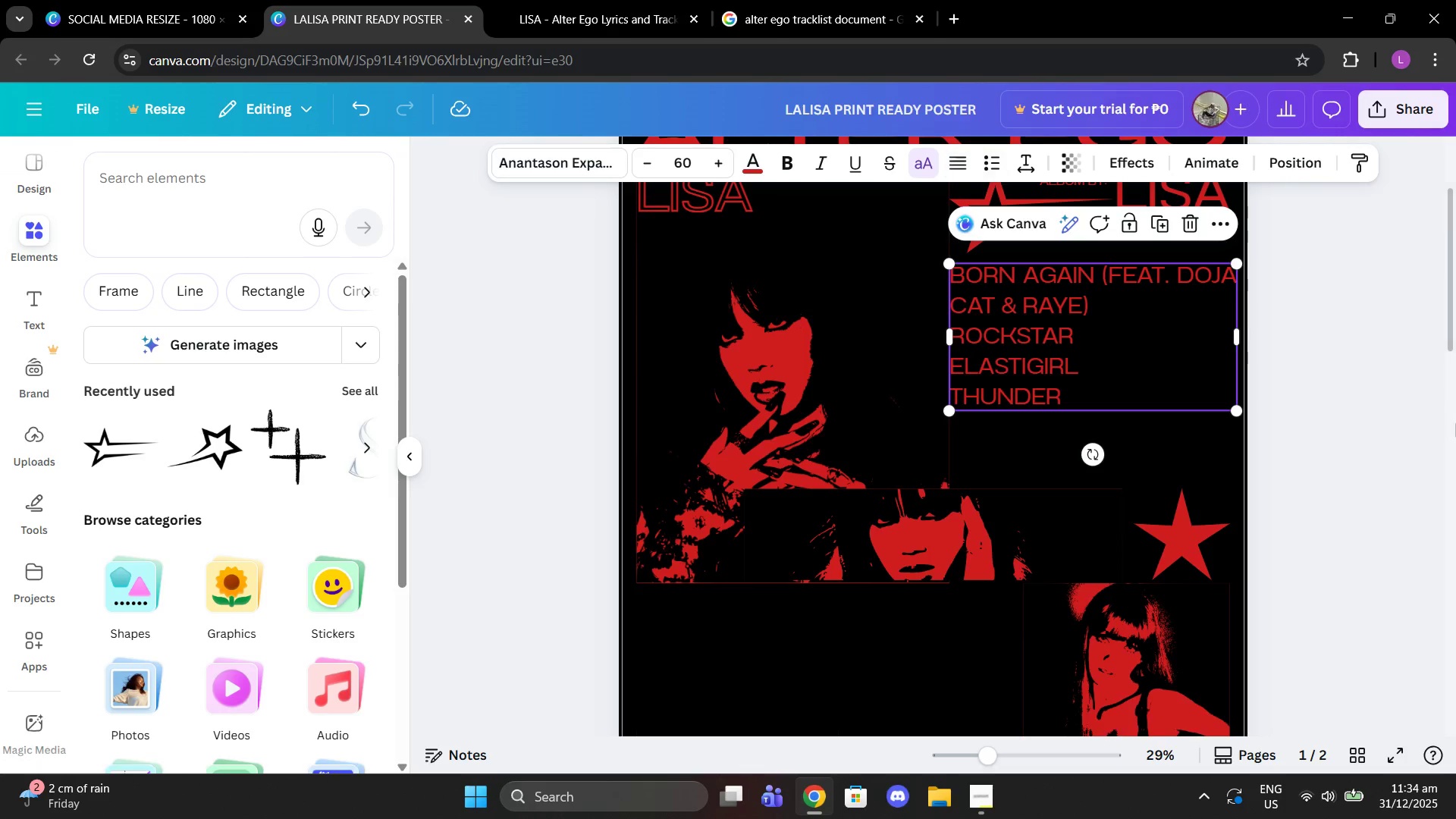 
left_click([1455, 423])
 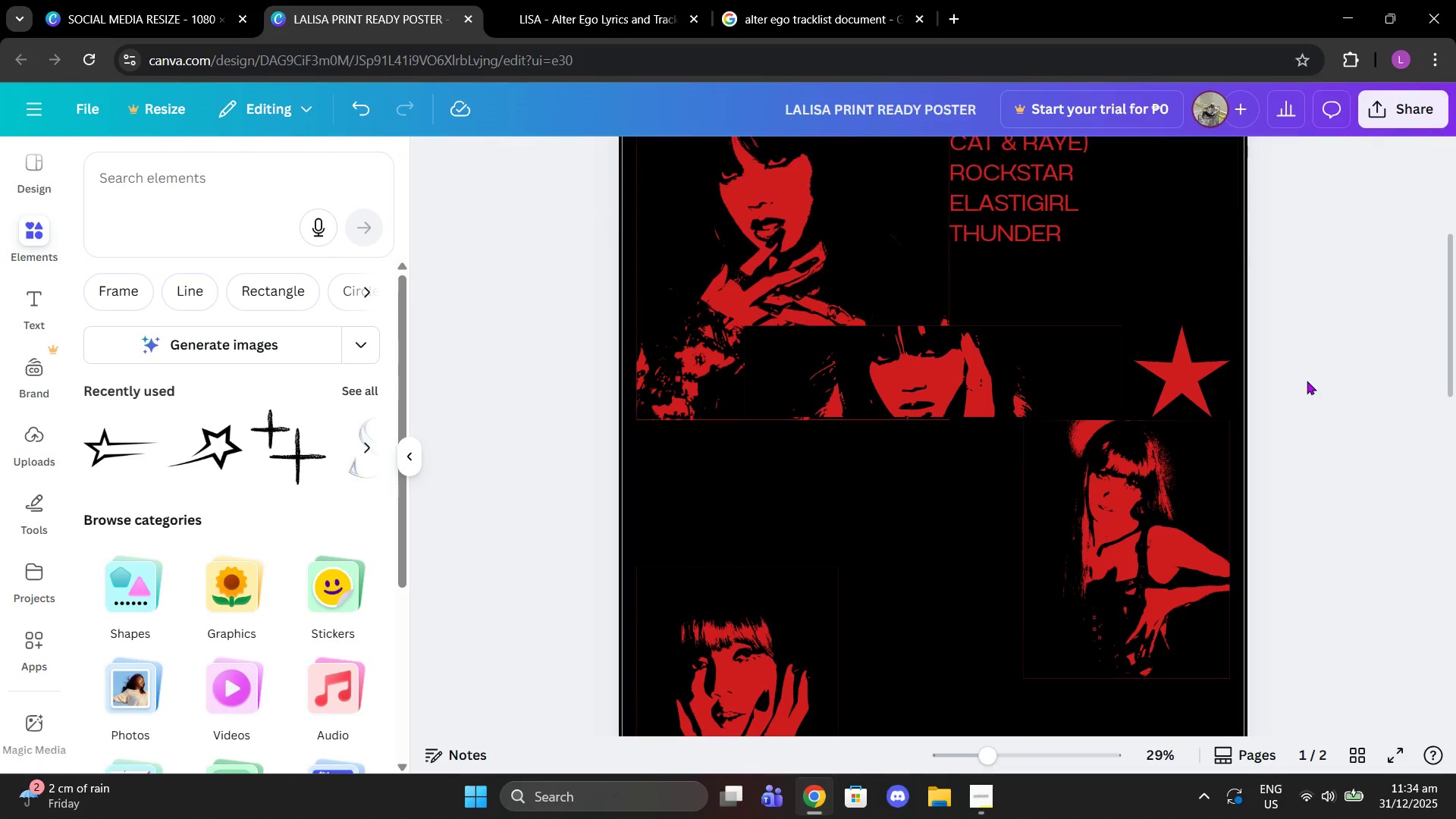 
scroll: coordinate [1307, 380], scroll_direction: up, amount: 2.0
 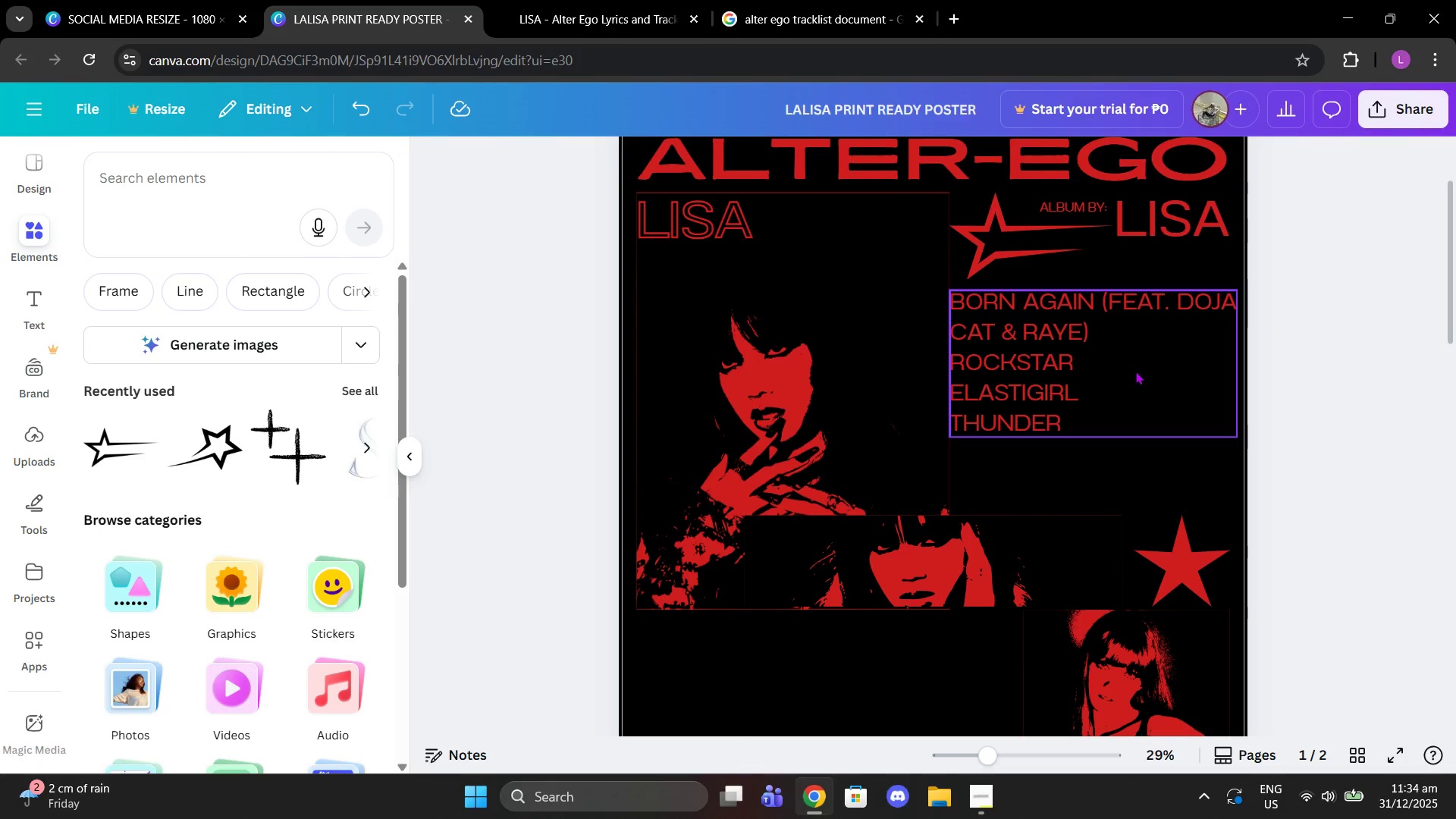 
left_click_drag(start_coordinate=[1135, 371], to_coordinate=[1136, 363])
 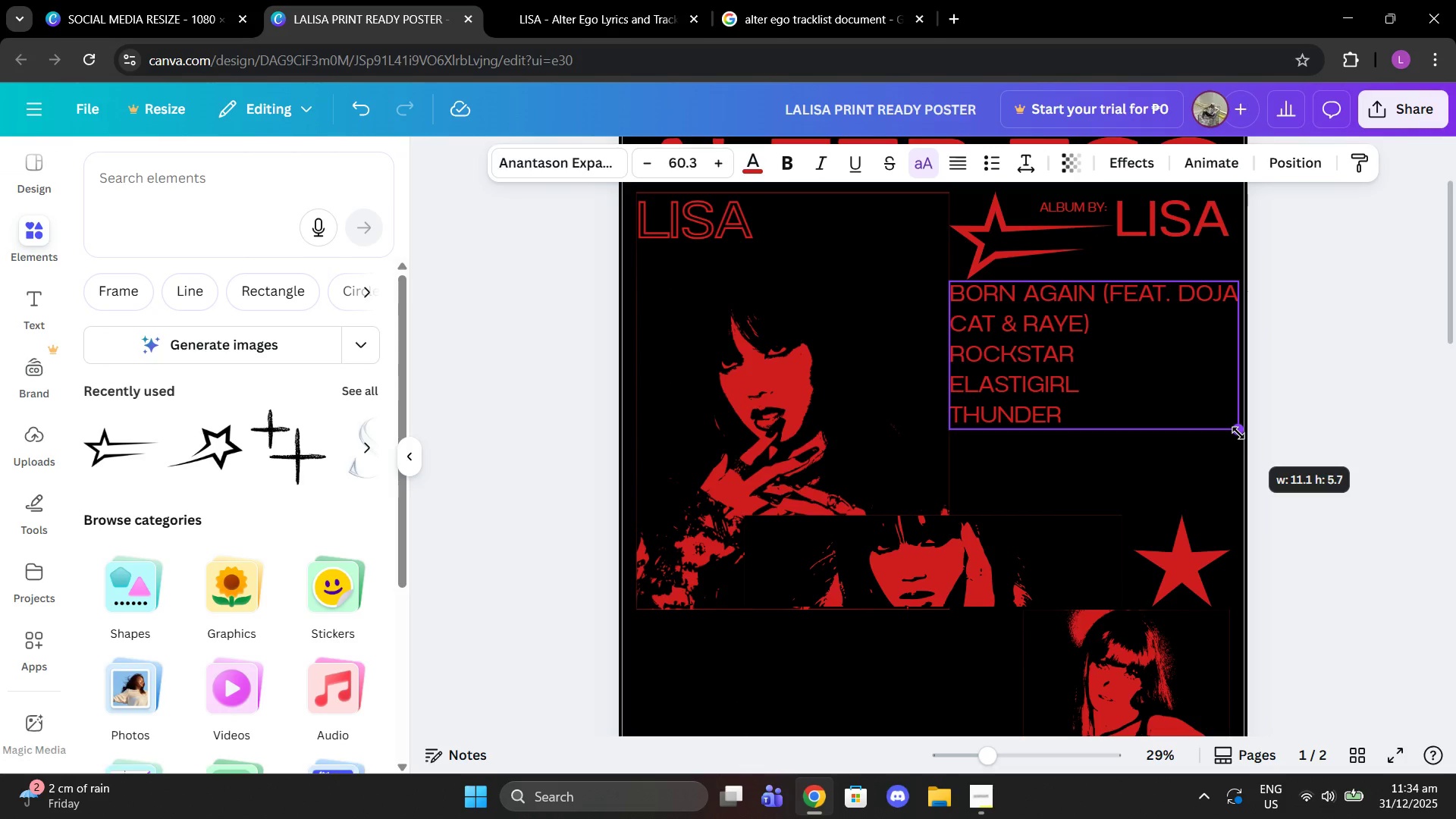 
left_click([1336, 419])
 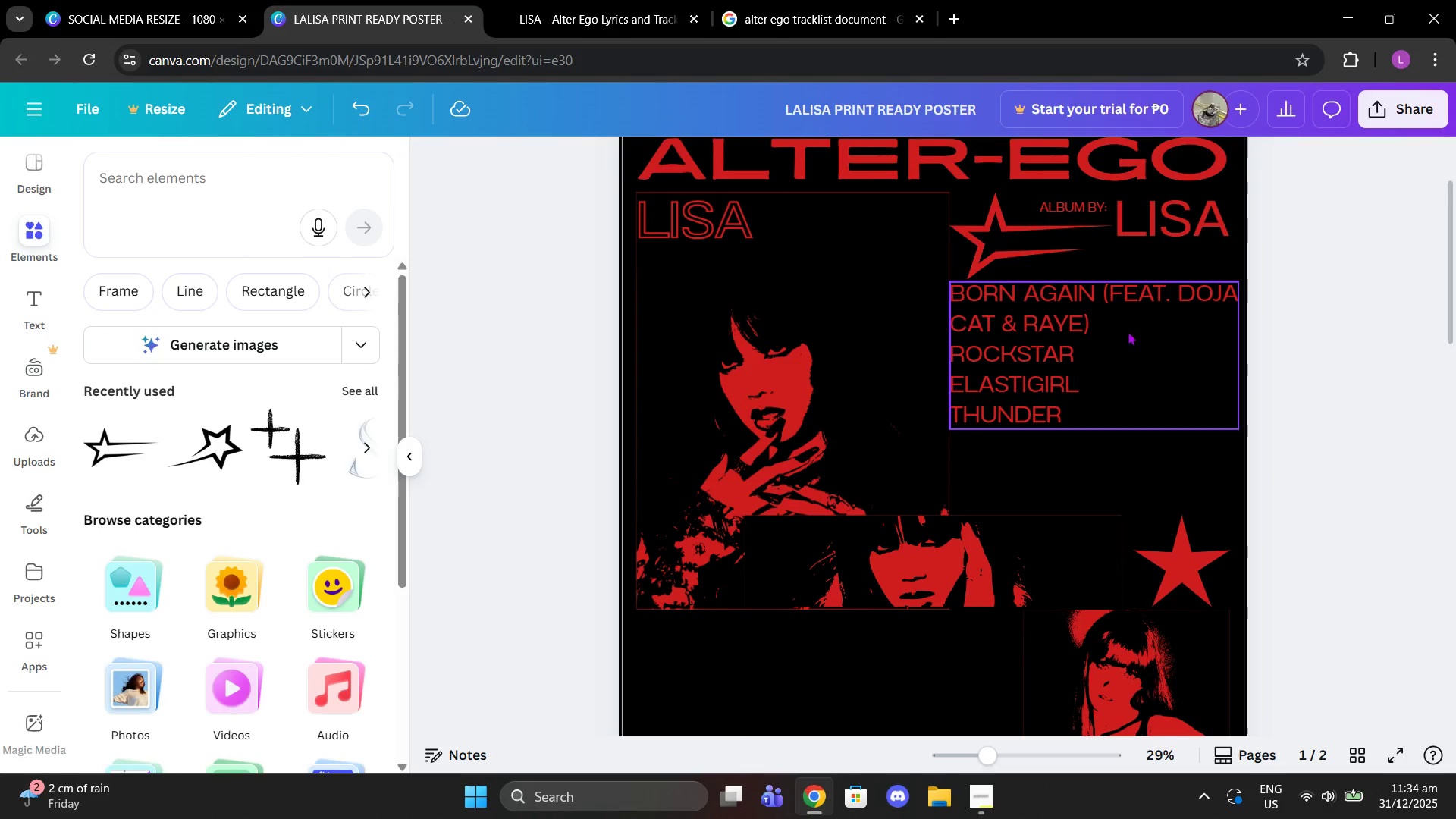 
left_click([1090, 318])
 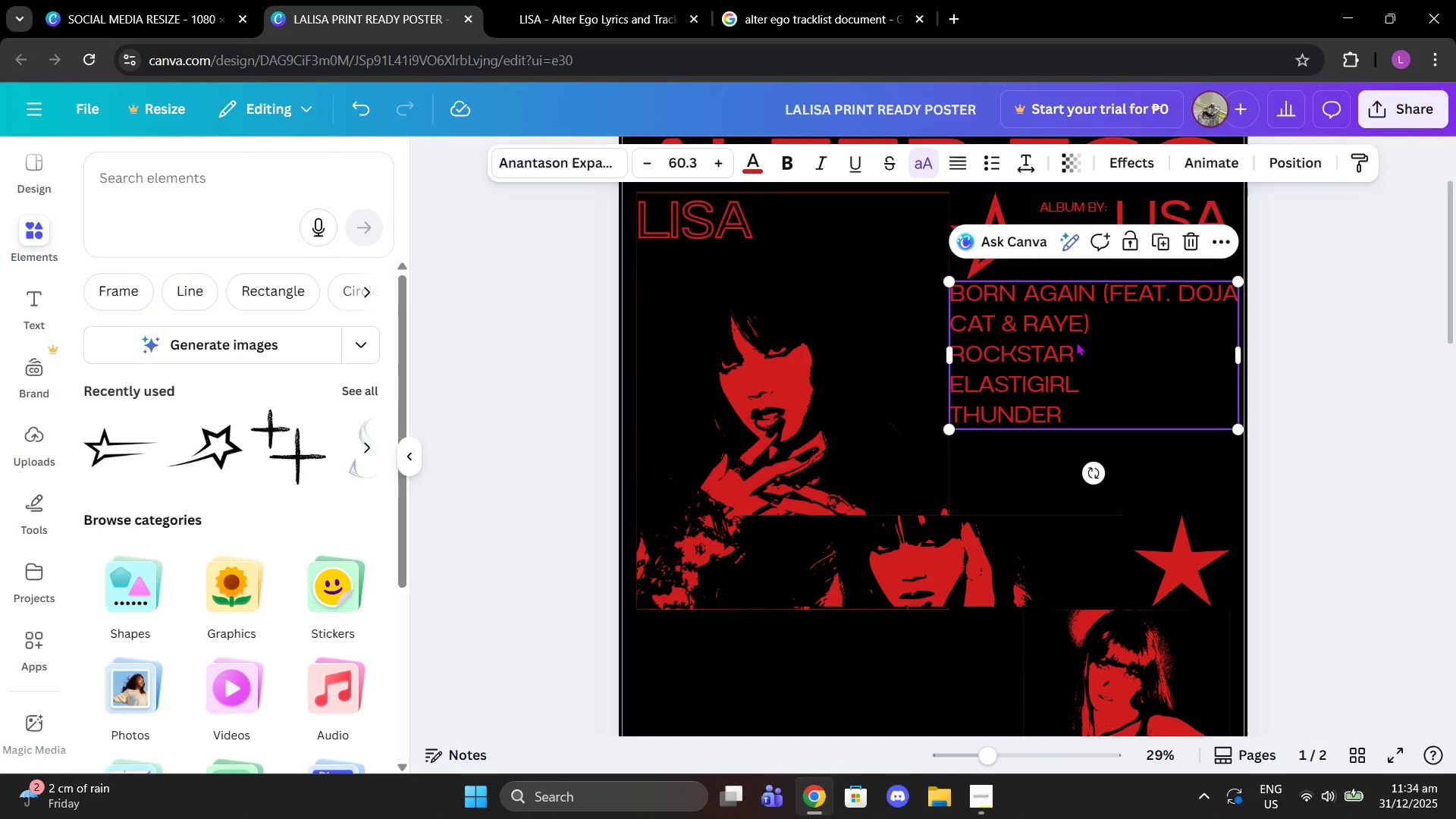 
left_click([1076, 342])
 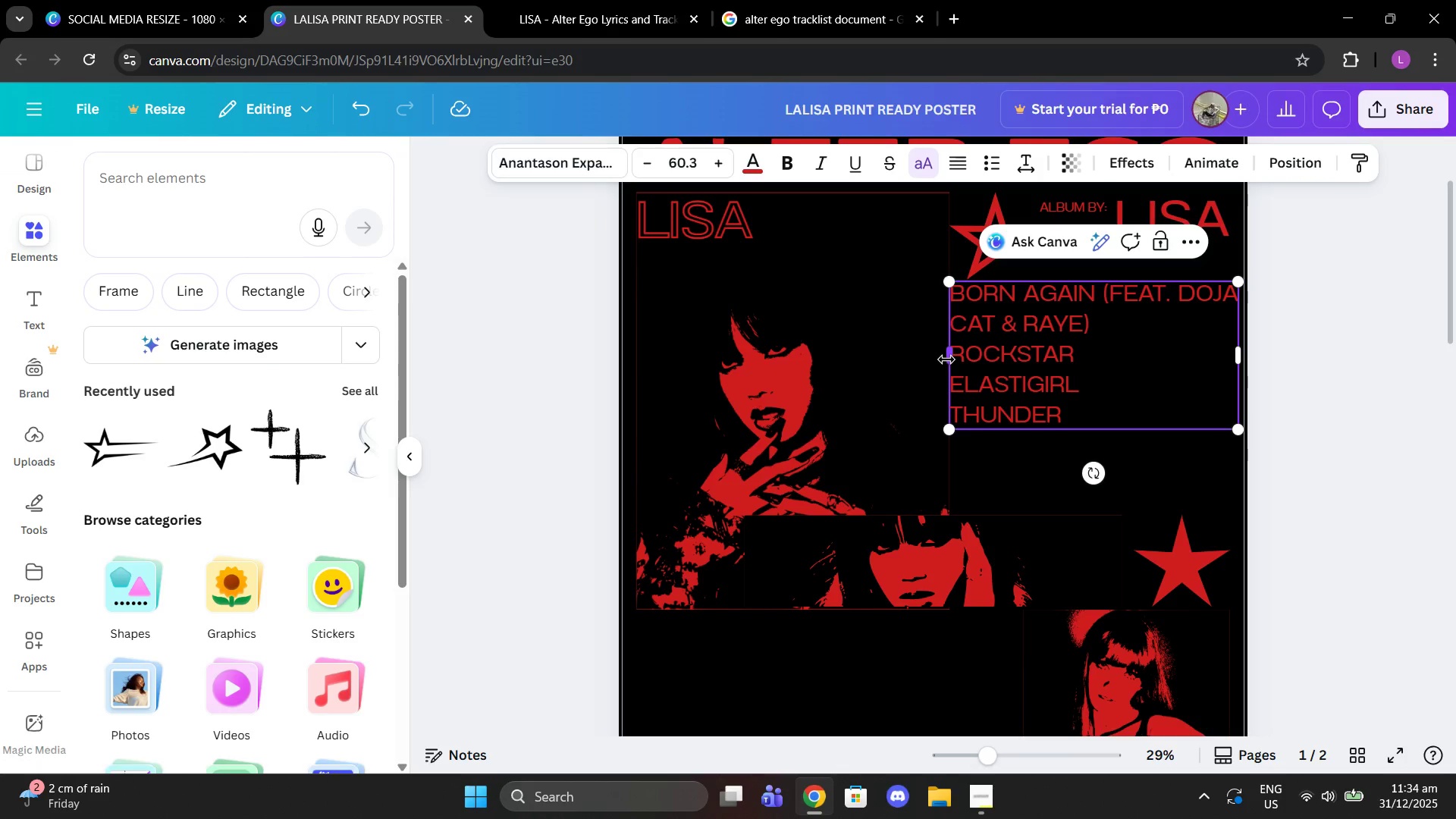 
left_click_drag(start_coordinate=[946, 359], to_coordinate=[802, 337])
 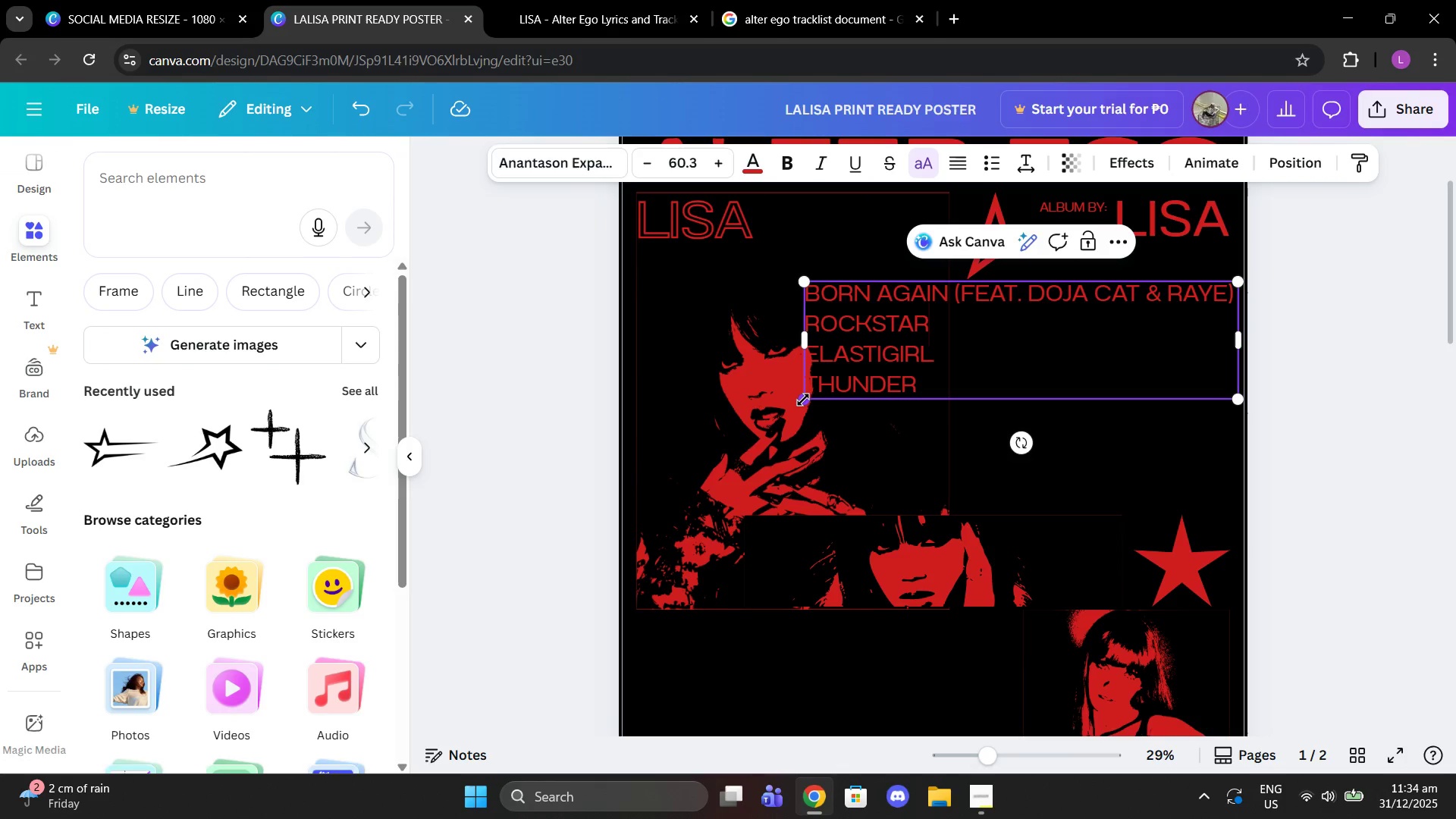 
left_click_drag(start_coordinate=[803, 400], to_coordinate=[752, 453])
 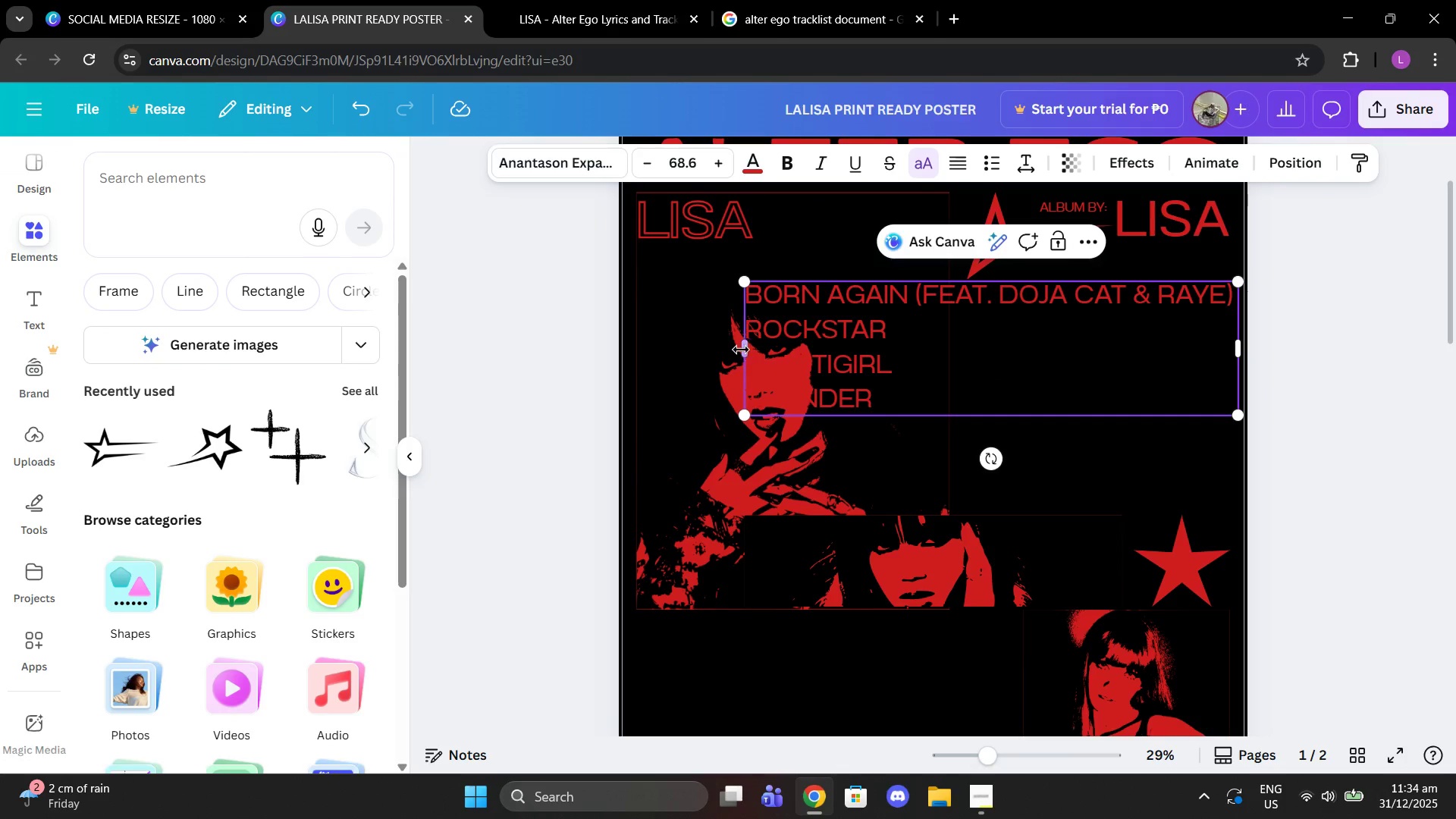 
left_click_drag(start_coordinate=[741, 350], to_coordinate=[958, 357])
 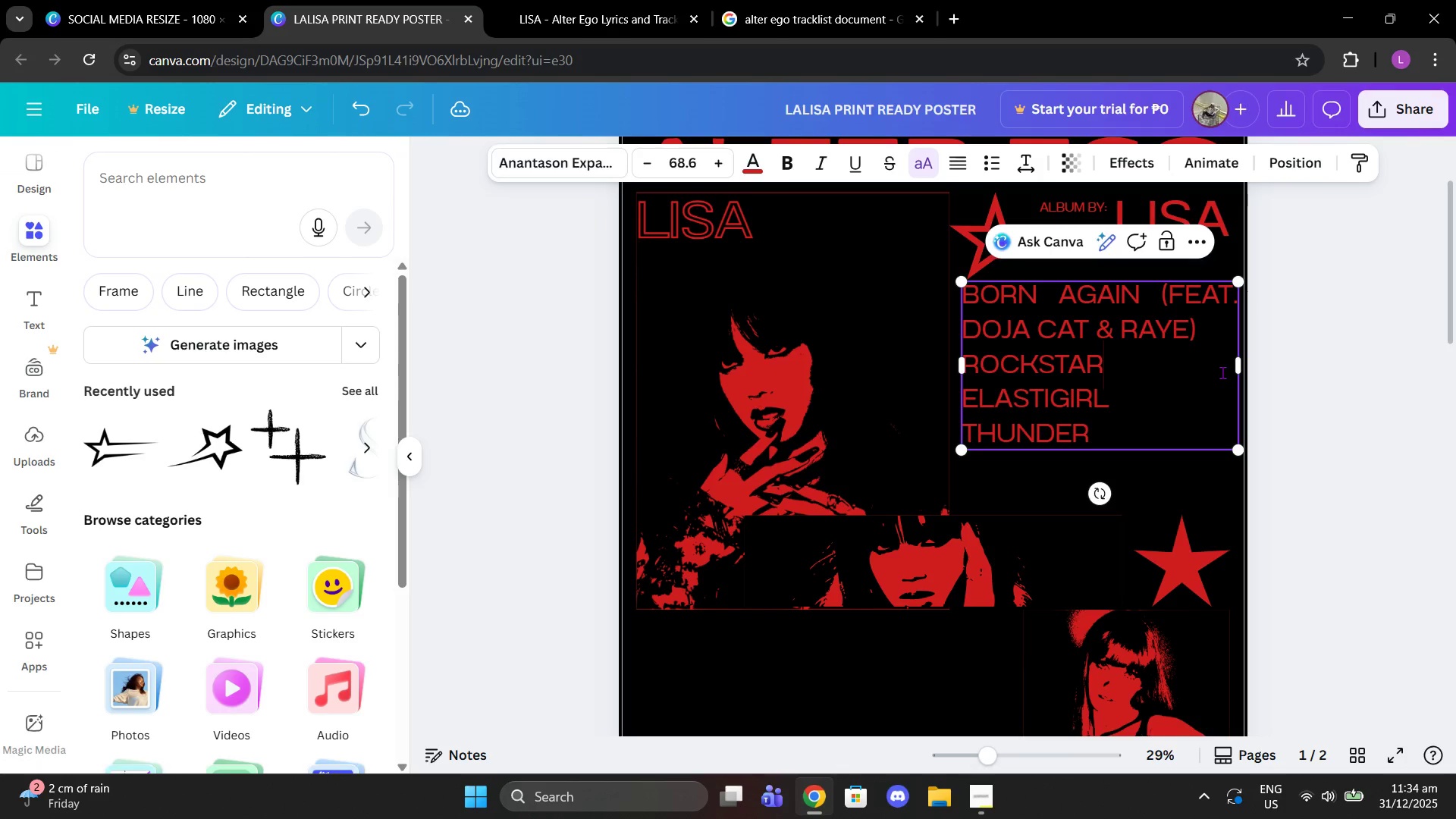 
left_click([1222, 372])
 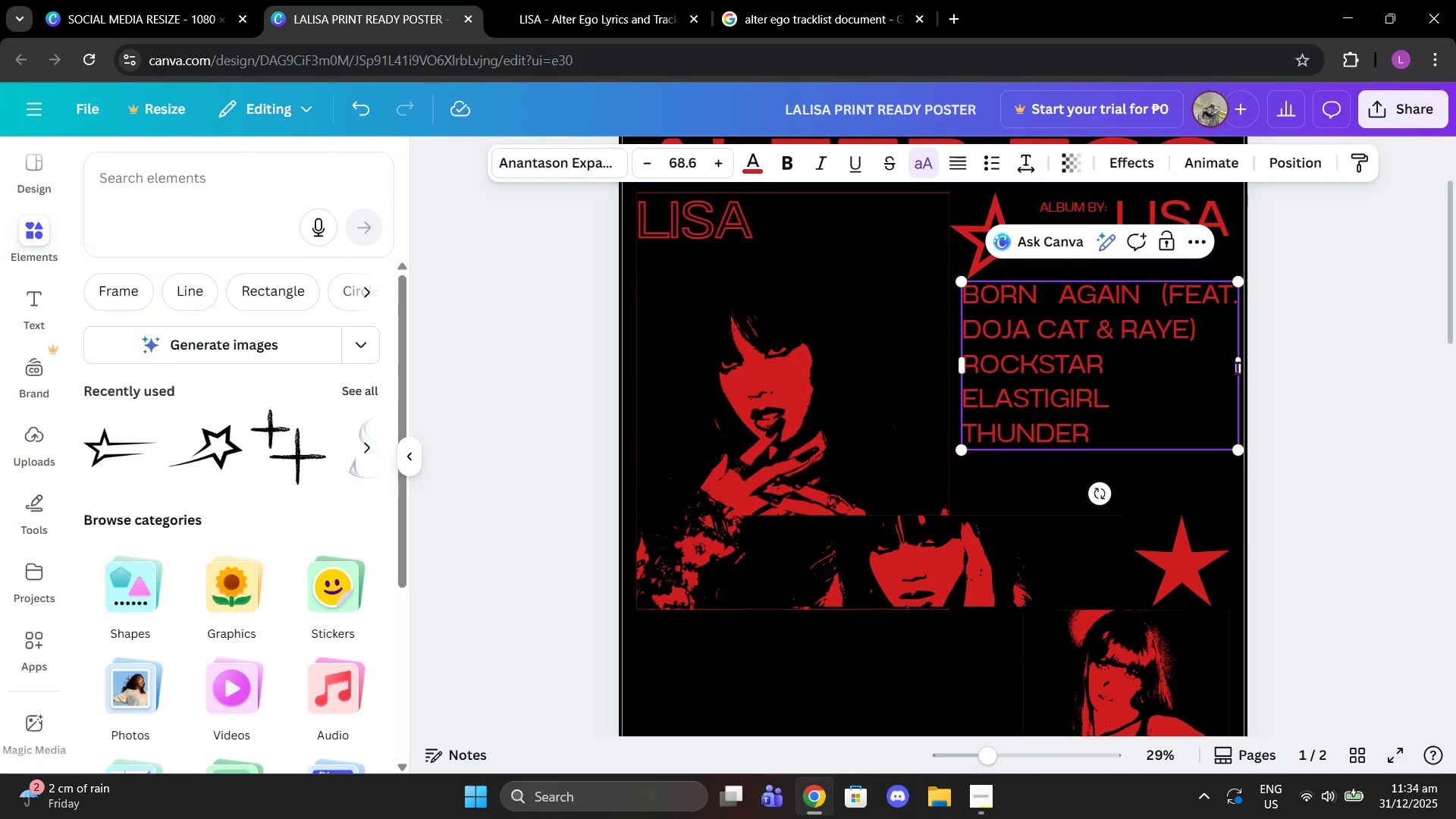 
left_click_drag(start_coordinate=[1237, 368], to_coordinate=[1223, 367])
 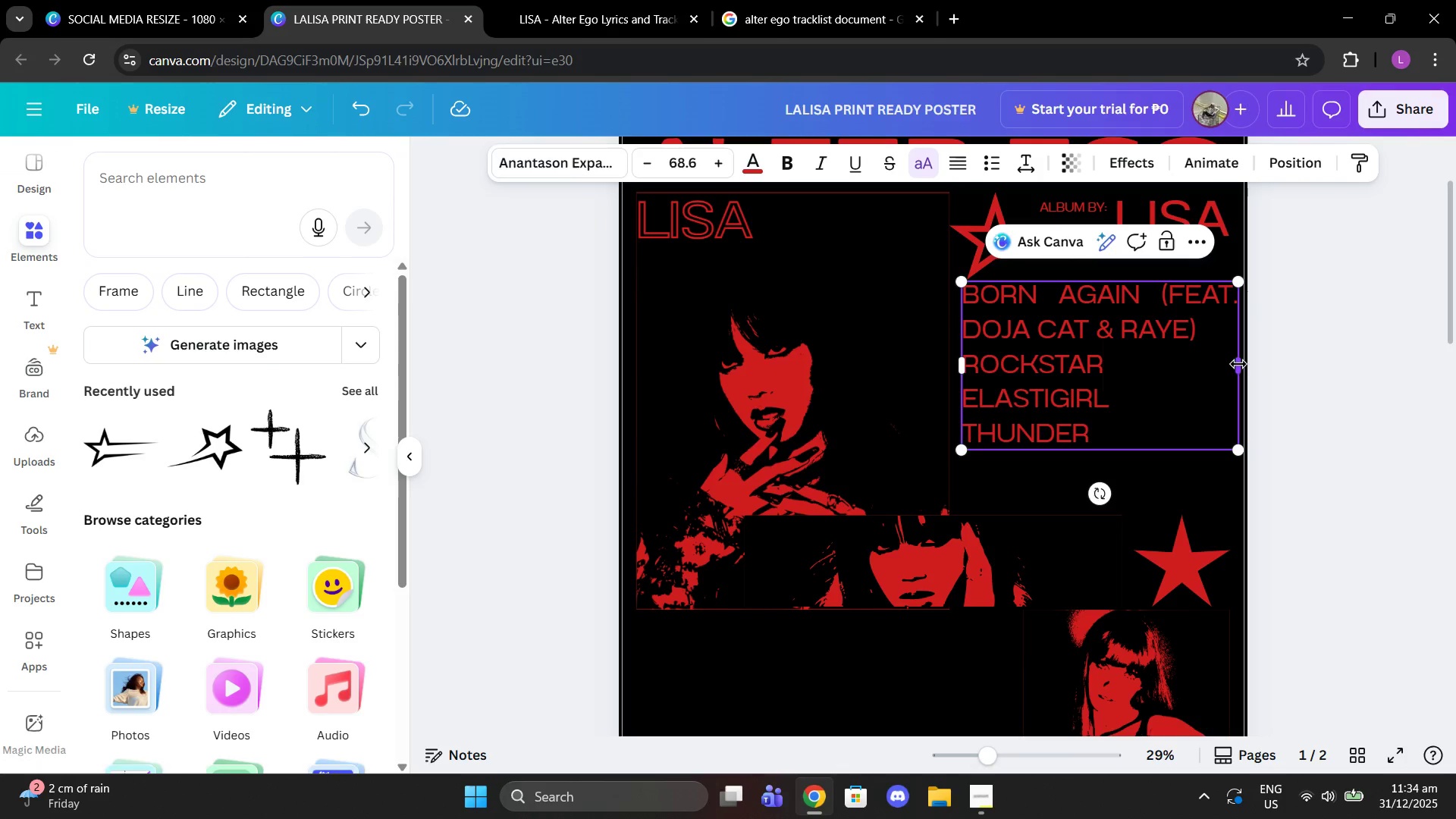 
left_click_drag(start_coordinate=[1238, 364], to_coordinate=[1230, 363])
 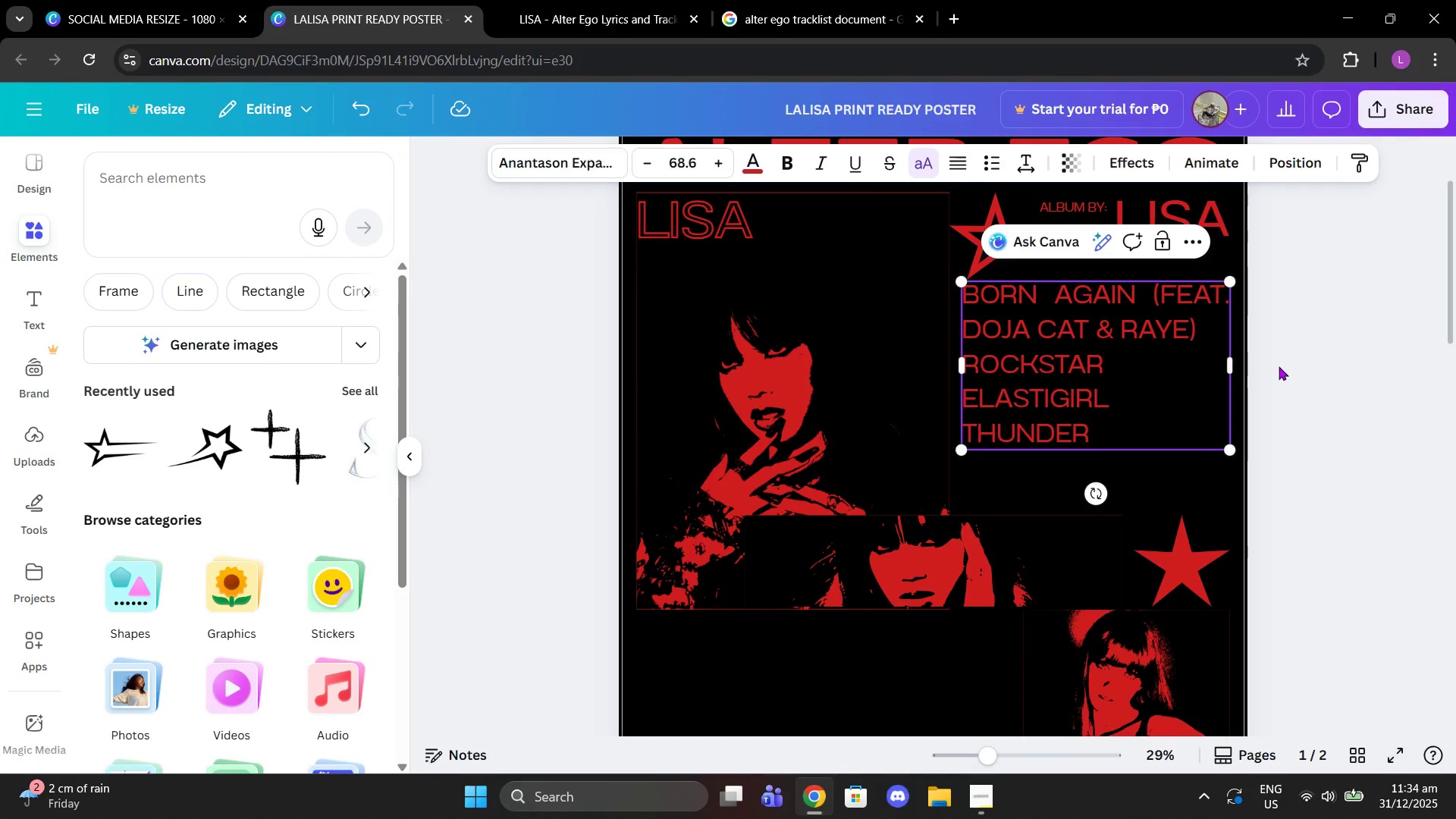 
left_click_drag(start_coordinate=[1286, 370], to_coordinate=[1280, 367])
 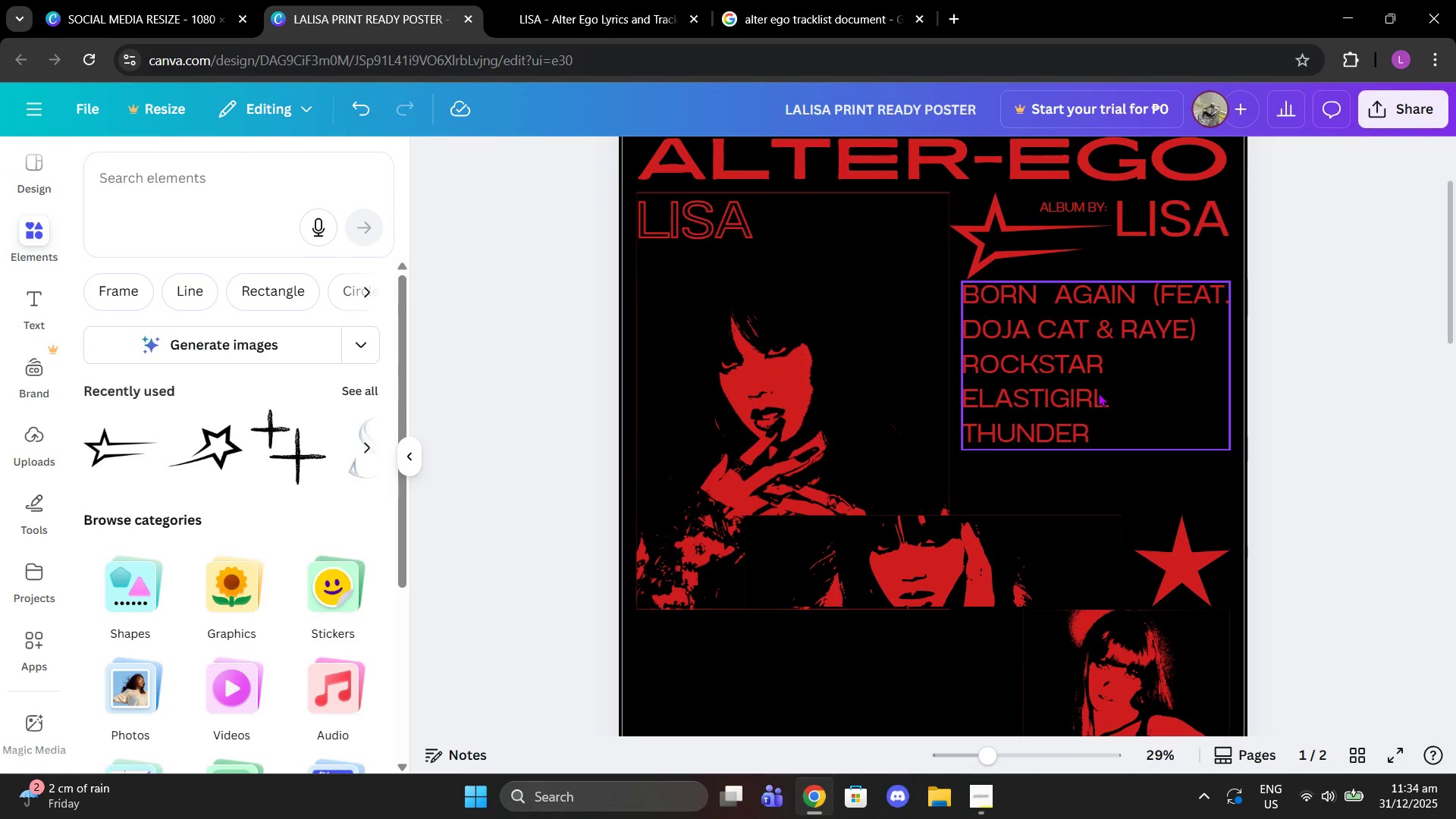 
left_click([1097, 393])
 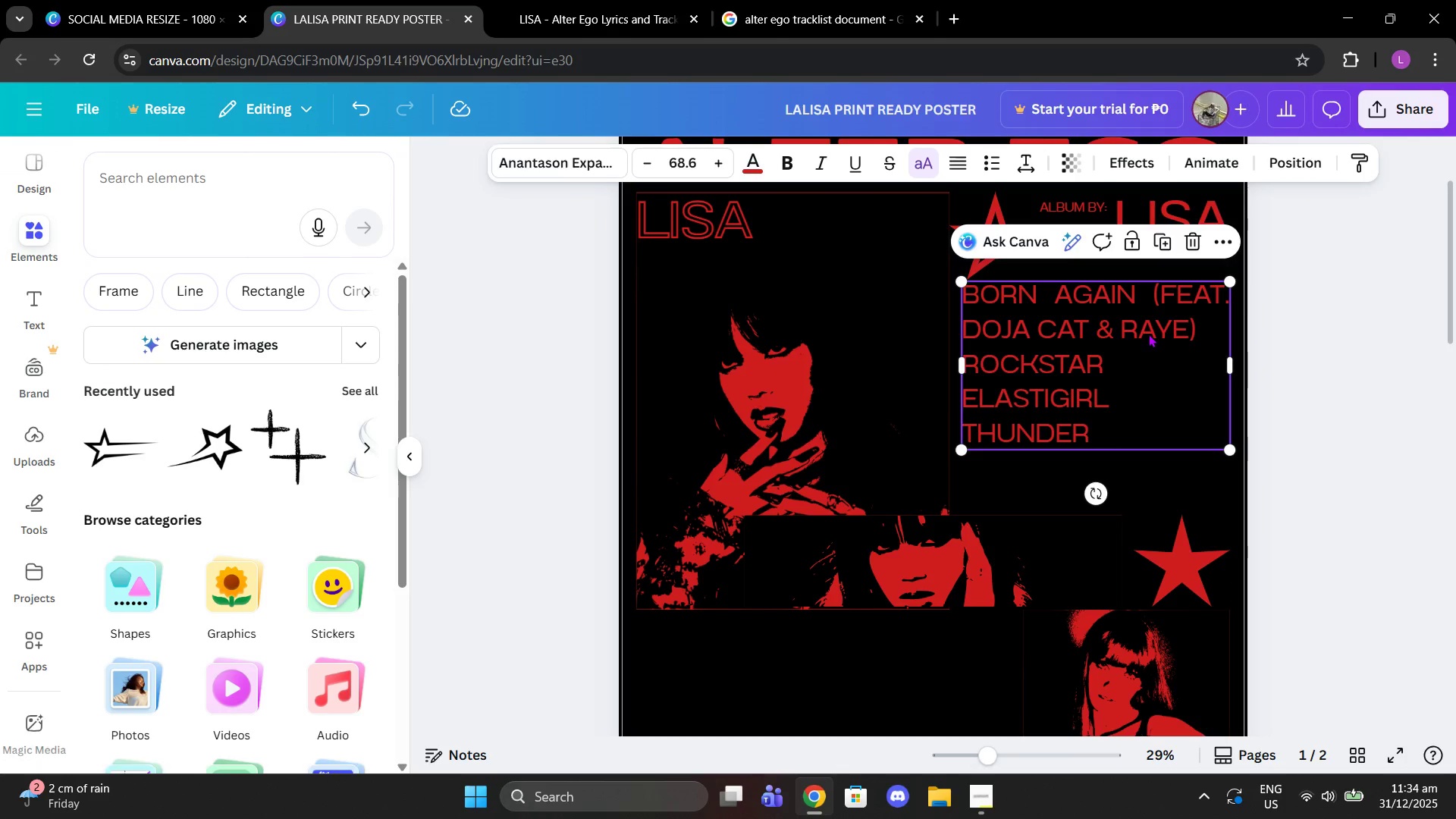 
left_click([1148, 334])
 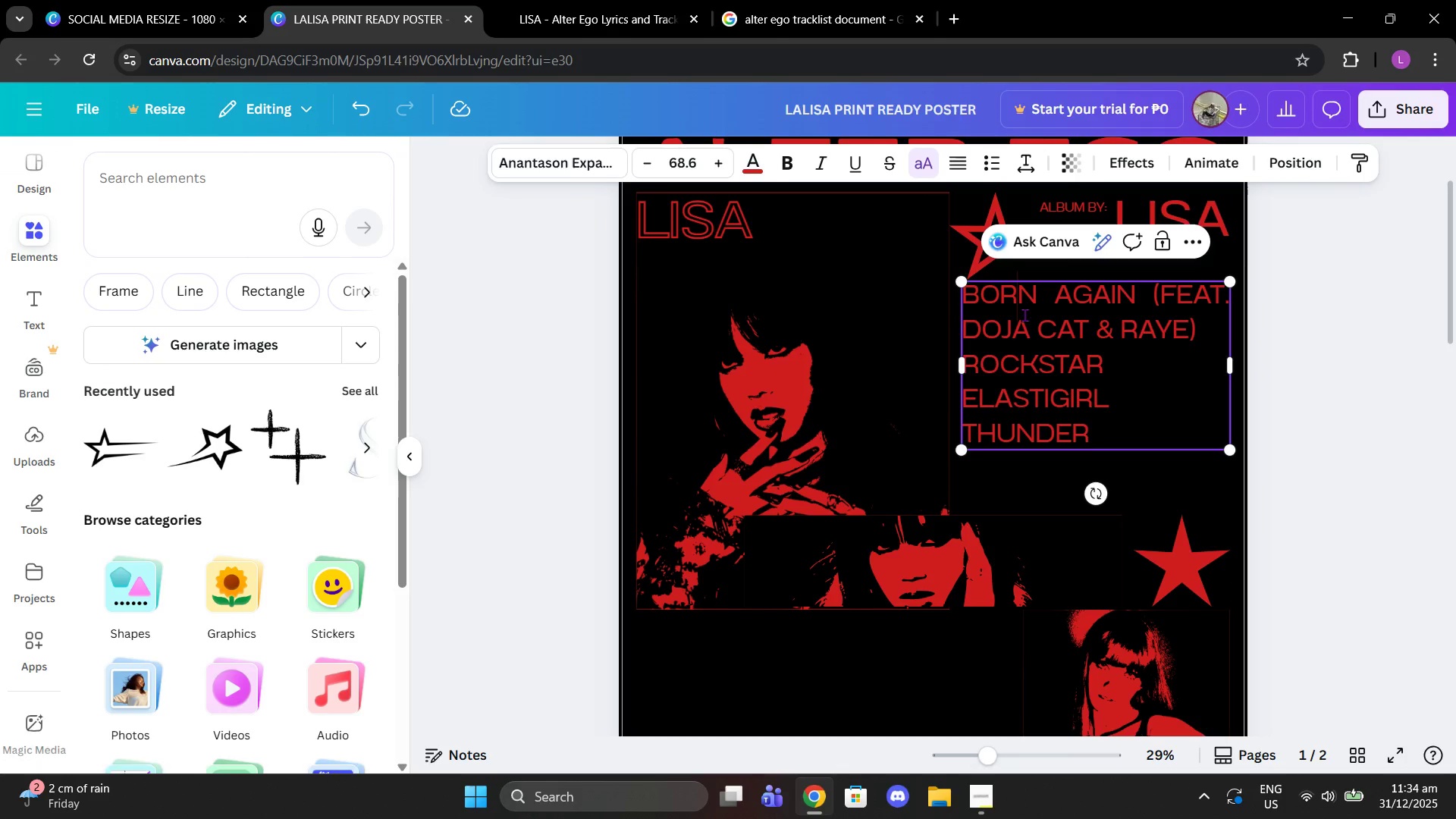 
left_click([1025, 315])
 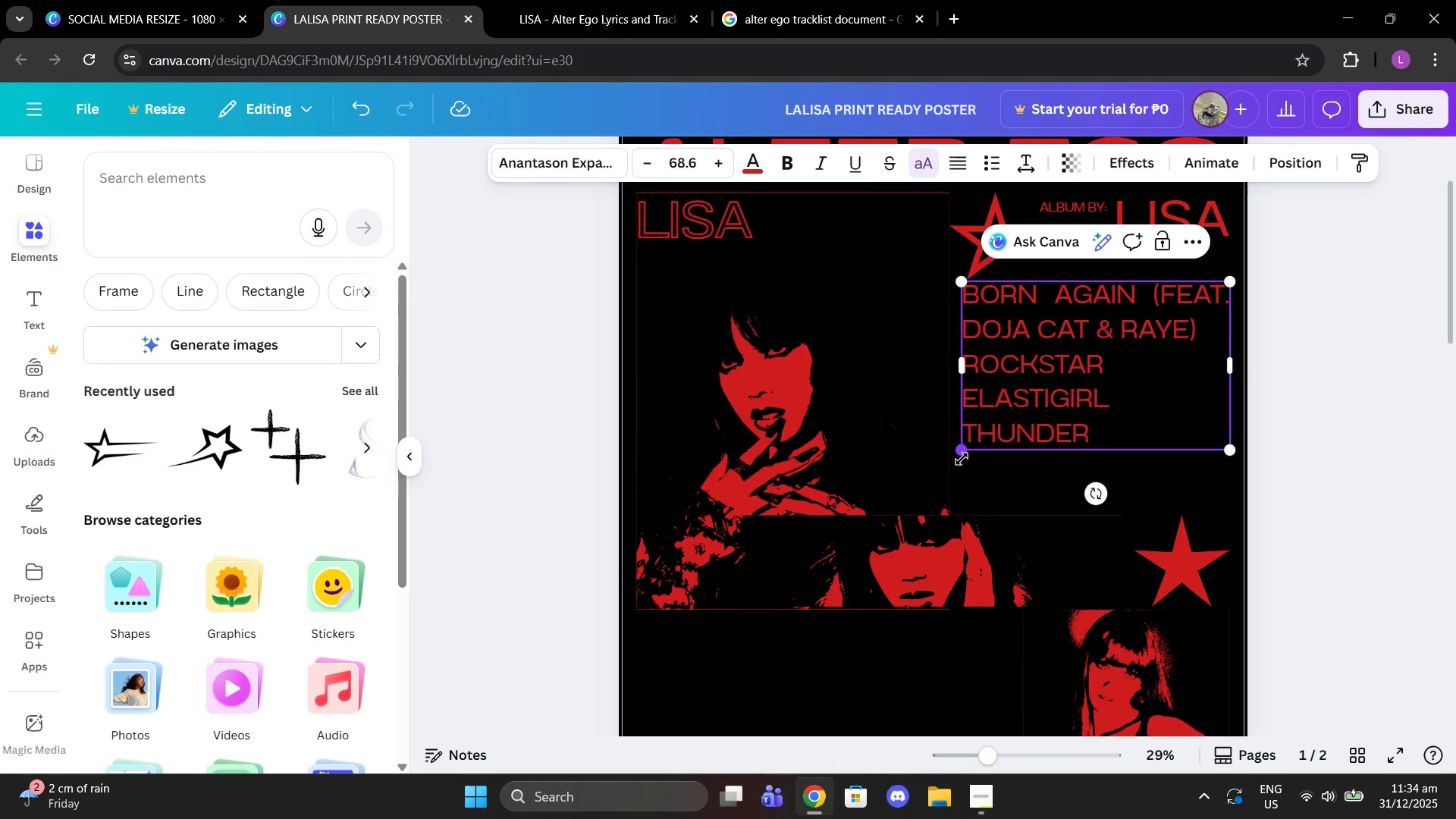 
left_click_drag(start_coordinate=[962, 456], to_coordinate=[956, 470])
 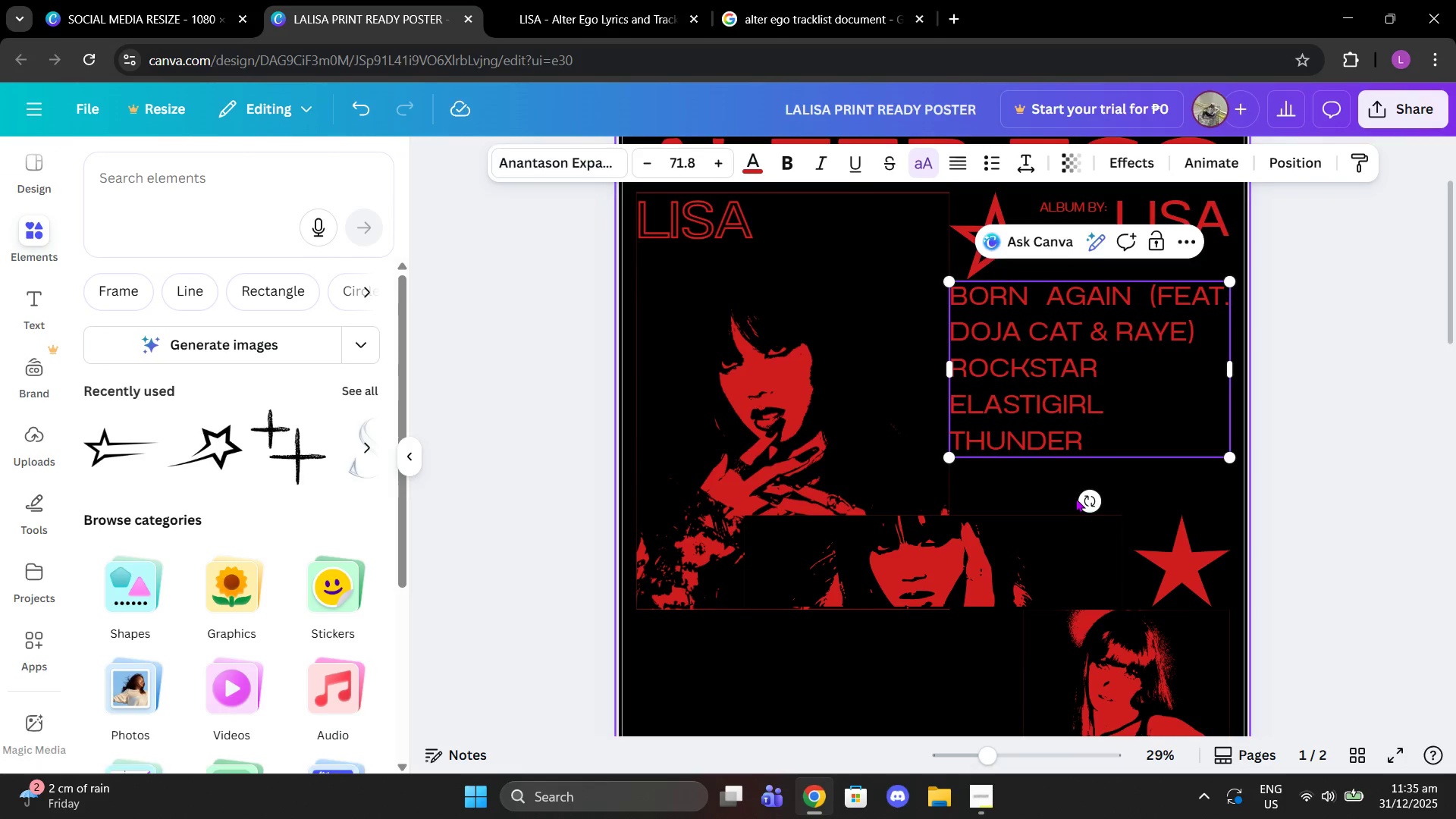 
left_click([1075, 498])
 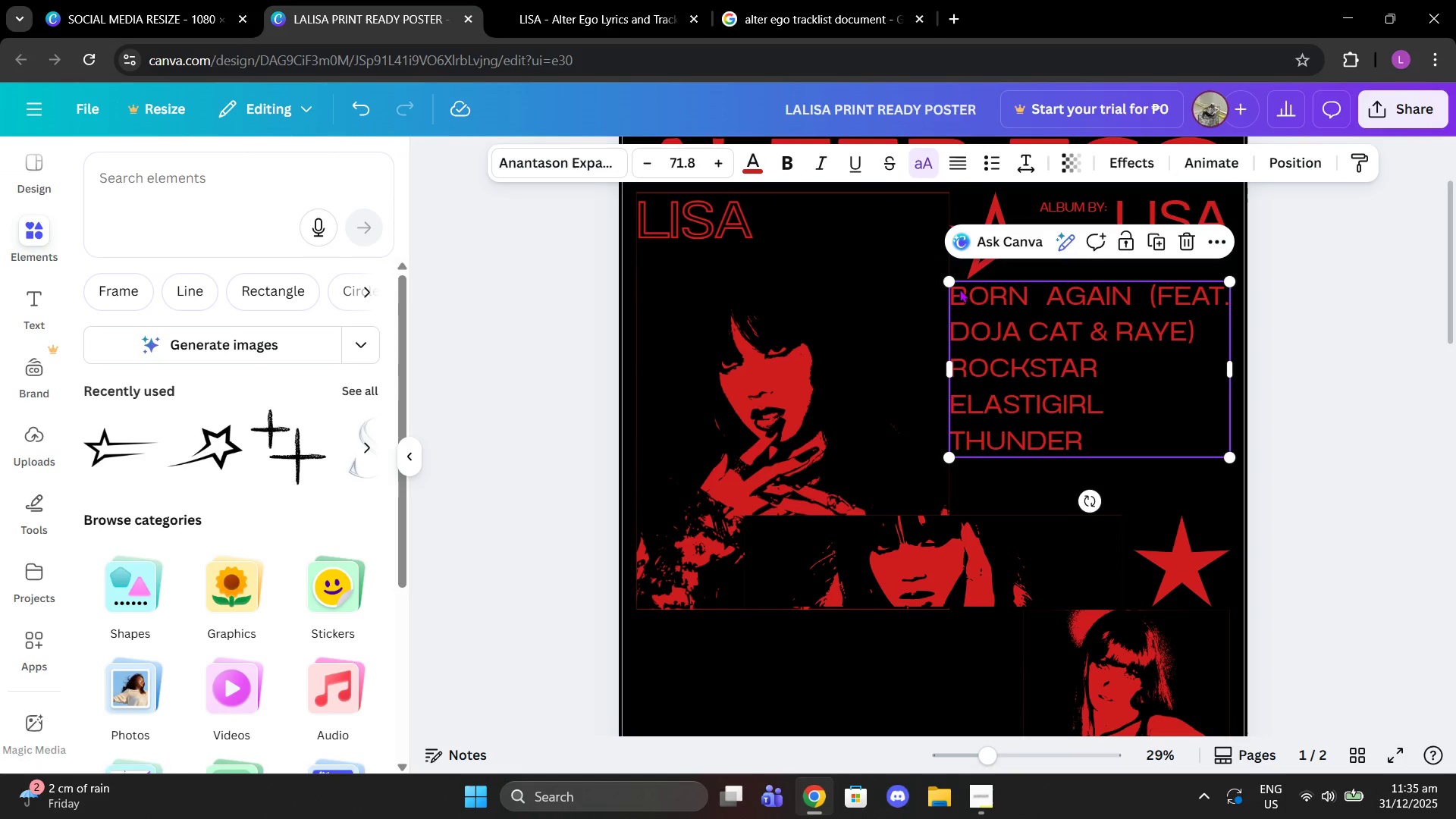 
double_click([953, 292])
 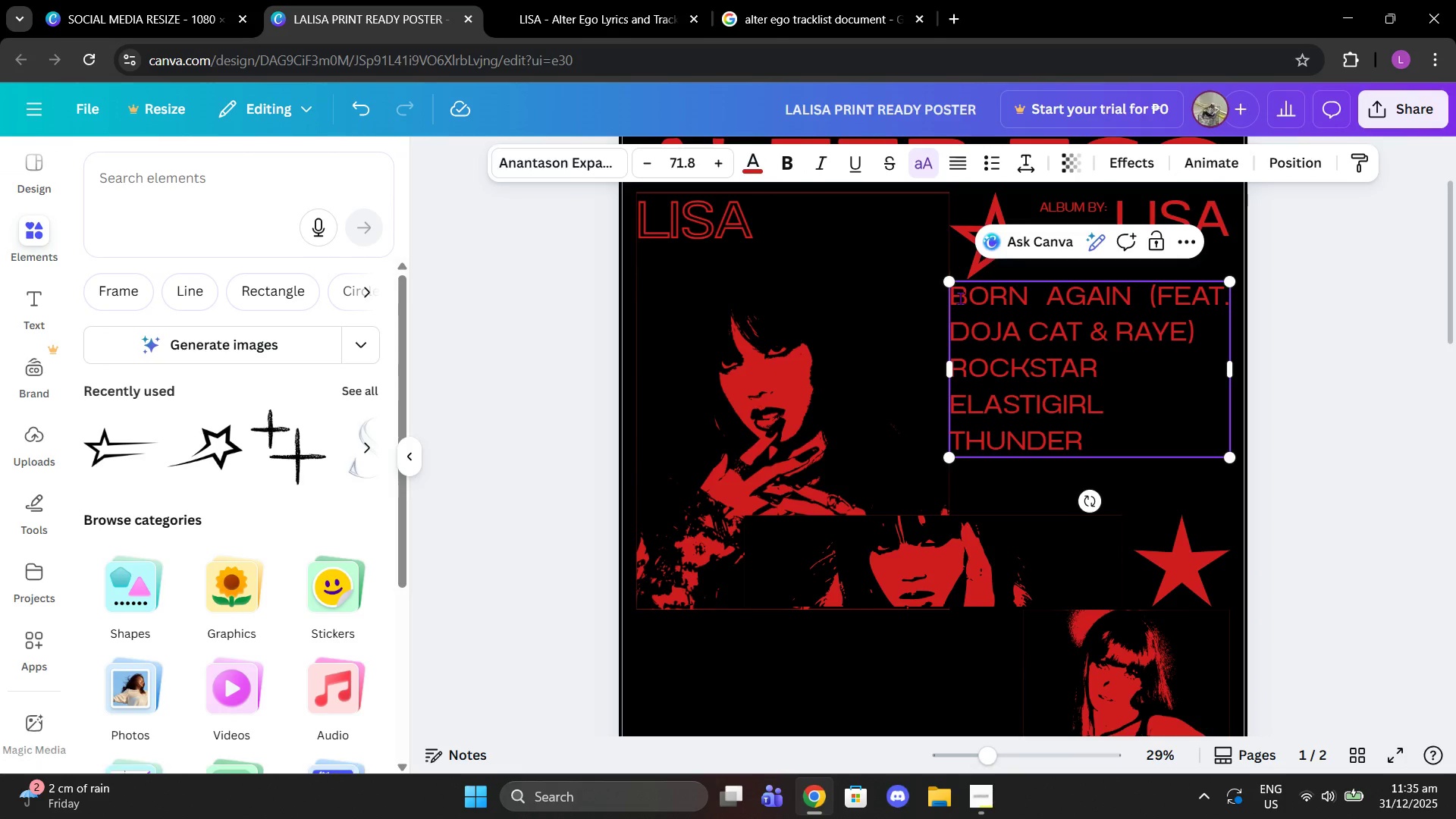 
type(01 )
 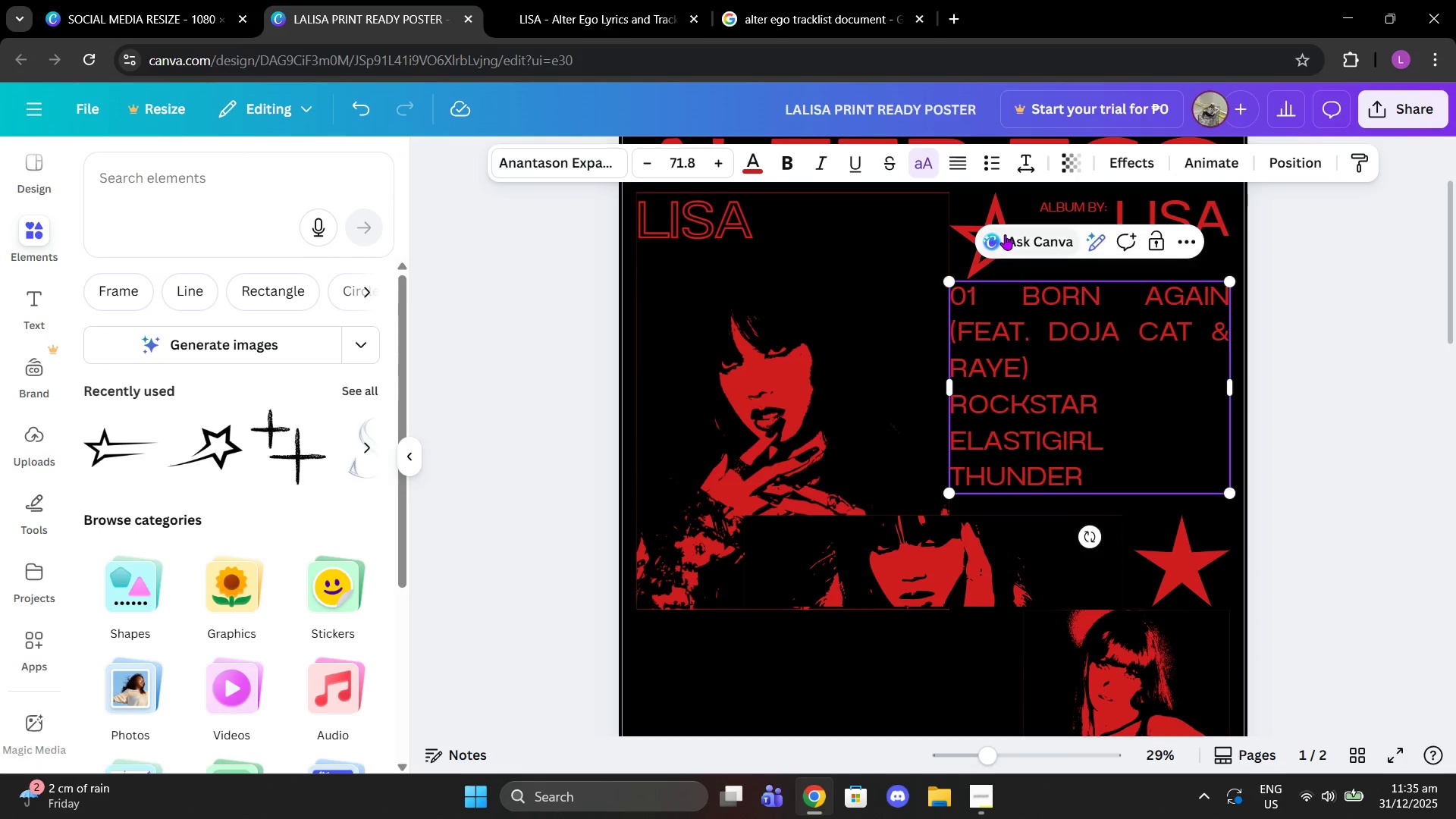 
key(Backspace)
 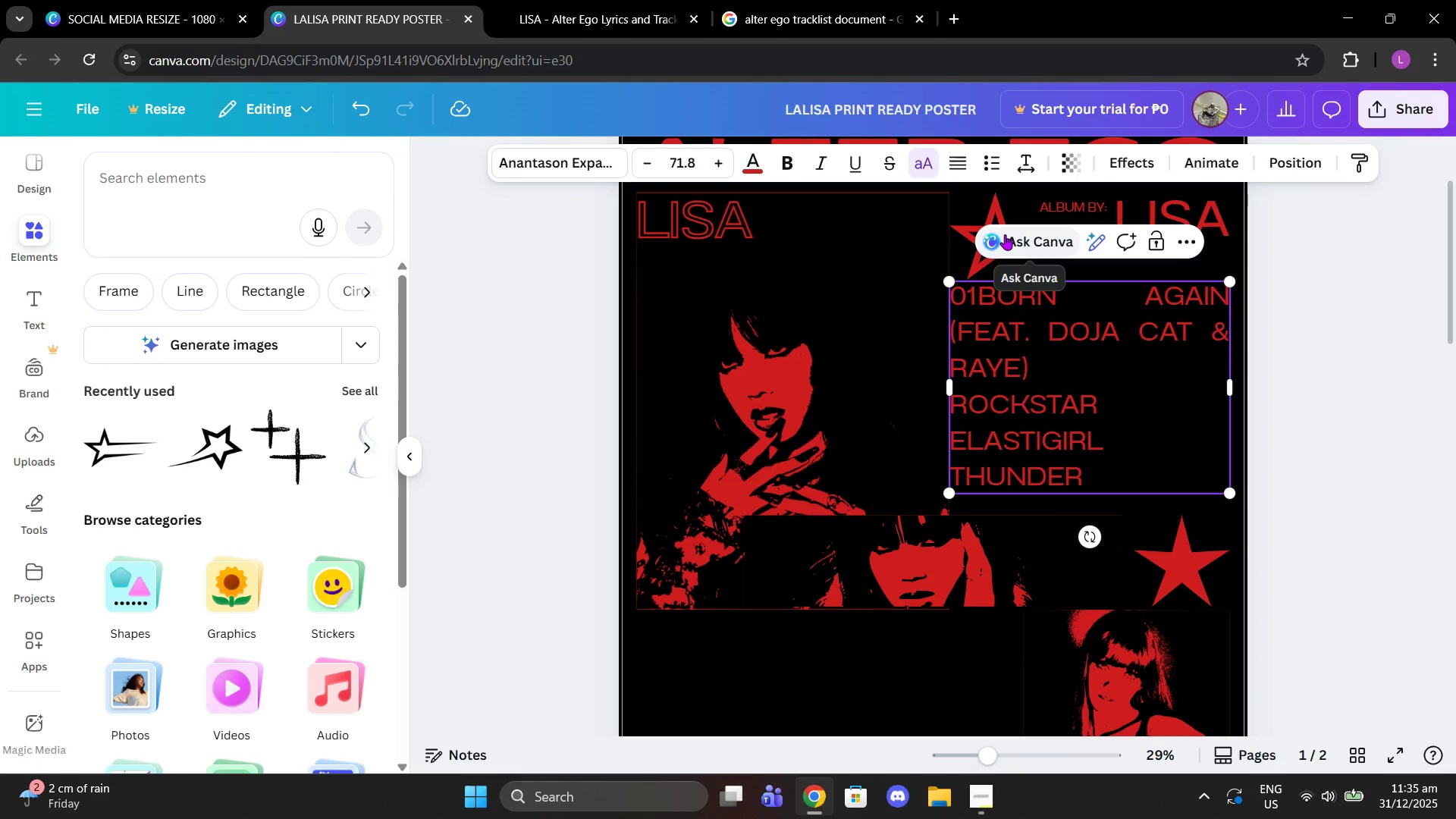 
key(Backspace)
 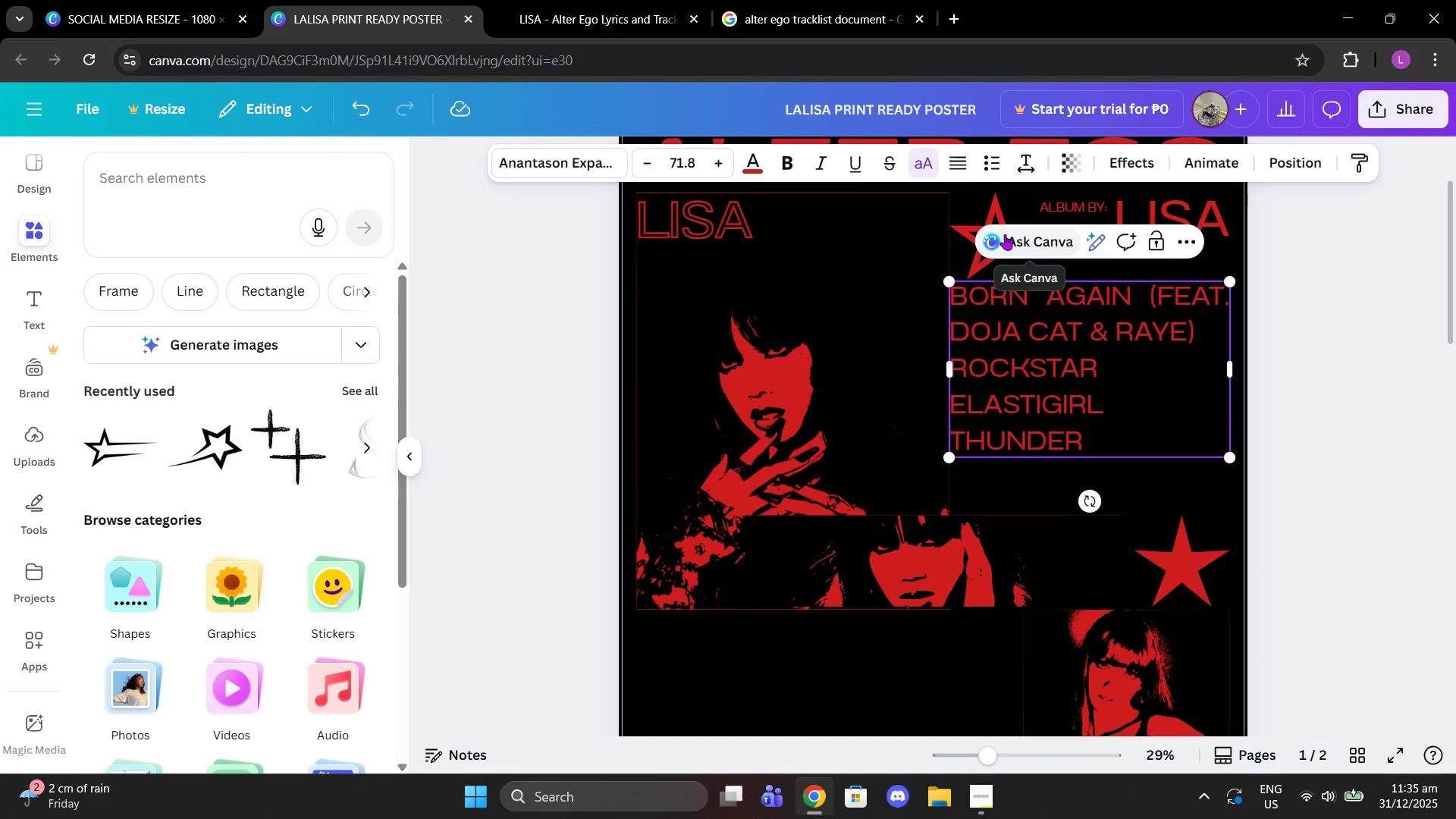 
key(Backspace)
 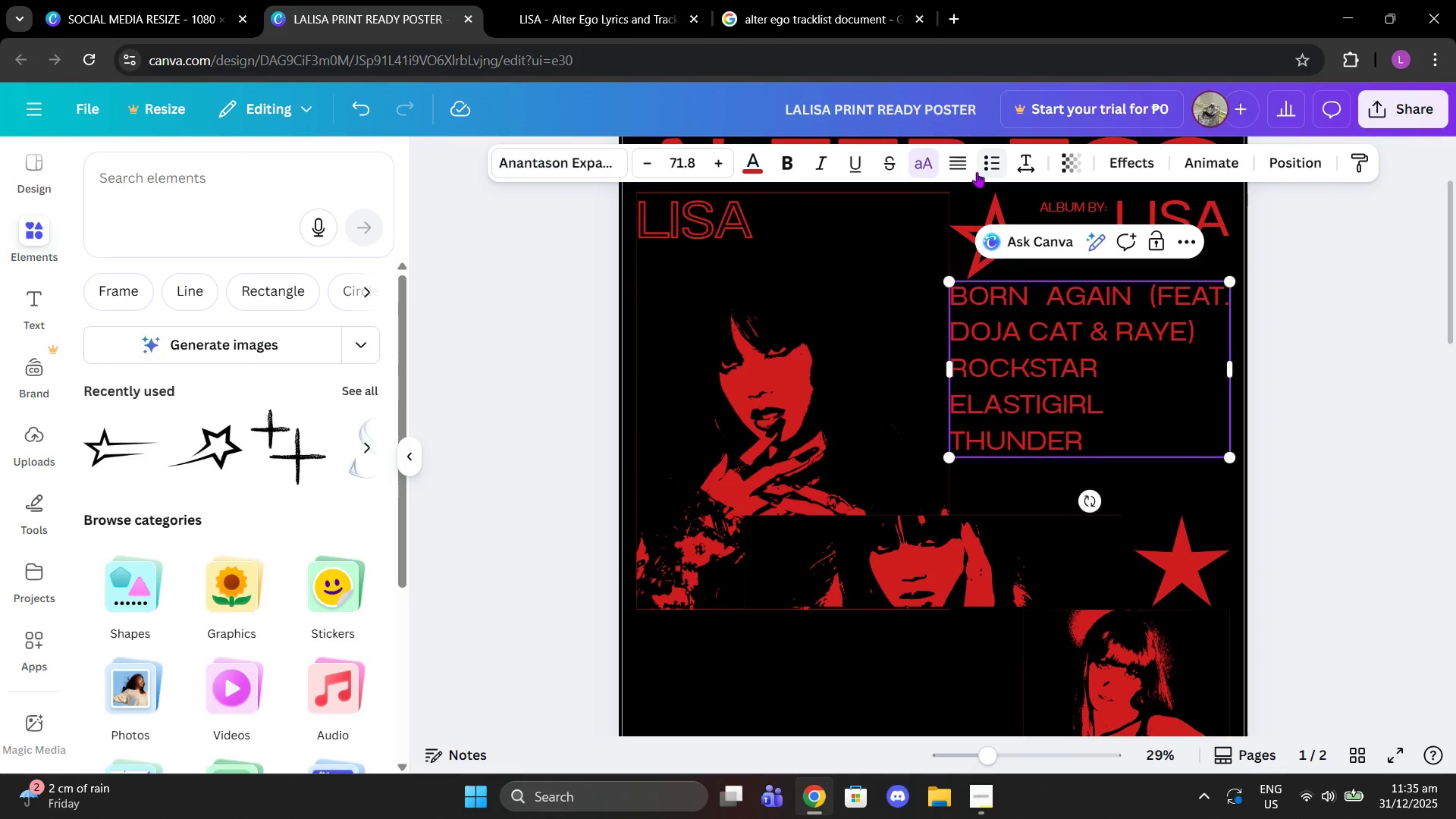 
left_click([969, 166])
 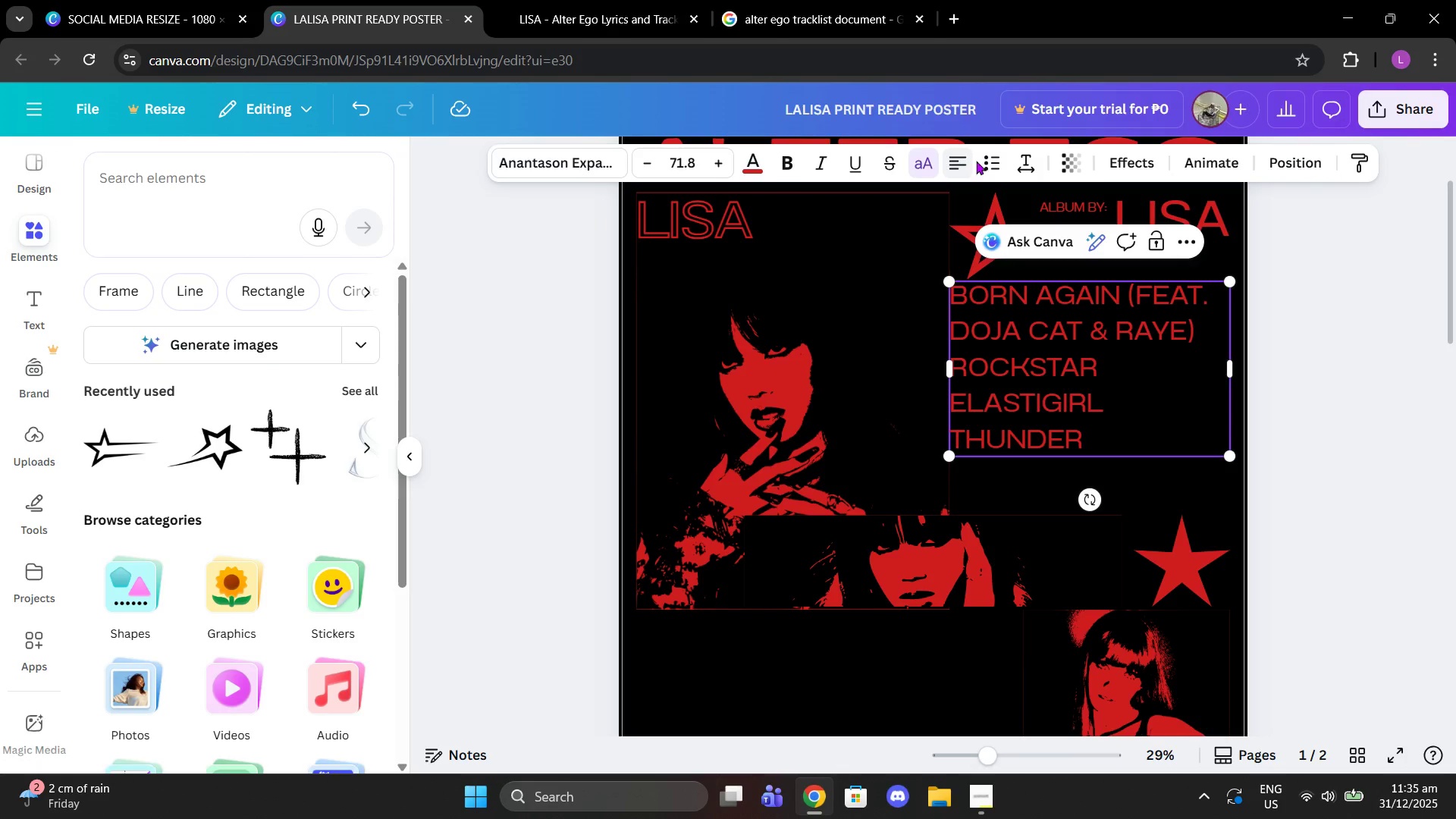 
left_click([988, 151])
 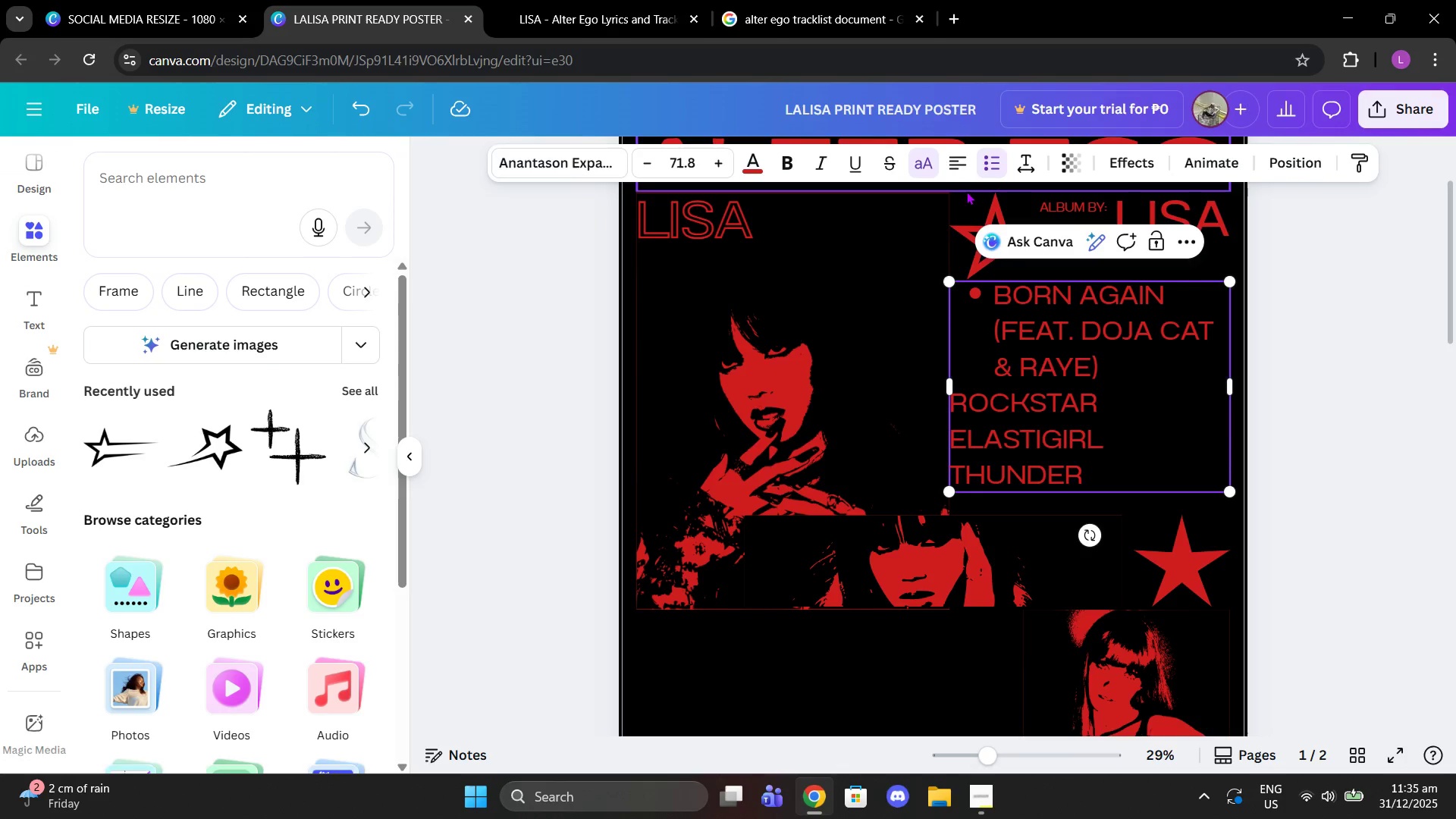 
left_click([979, 167])
 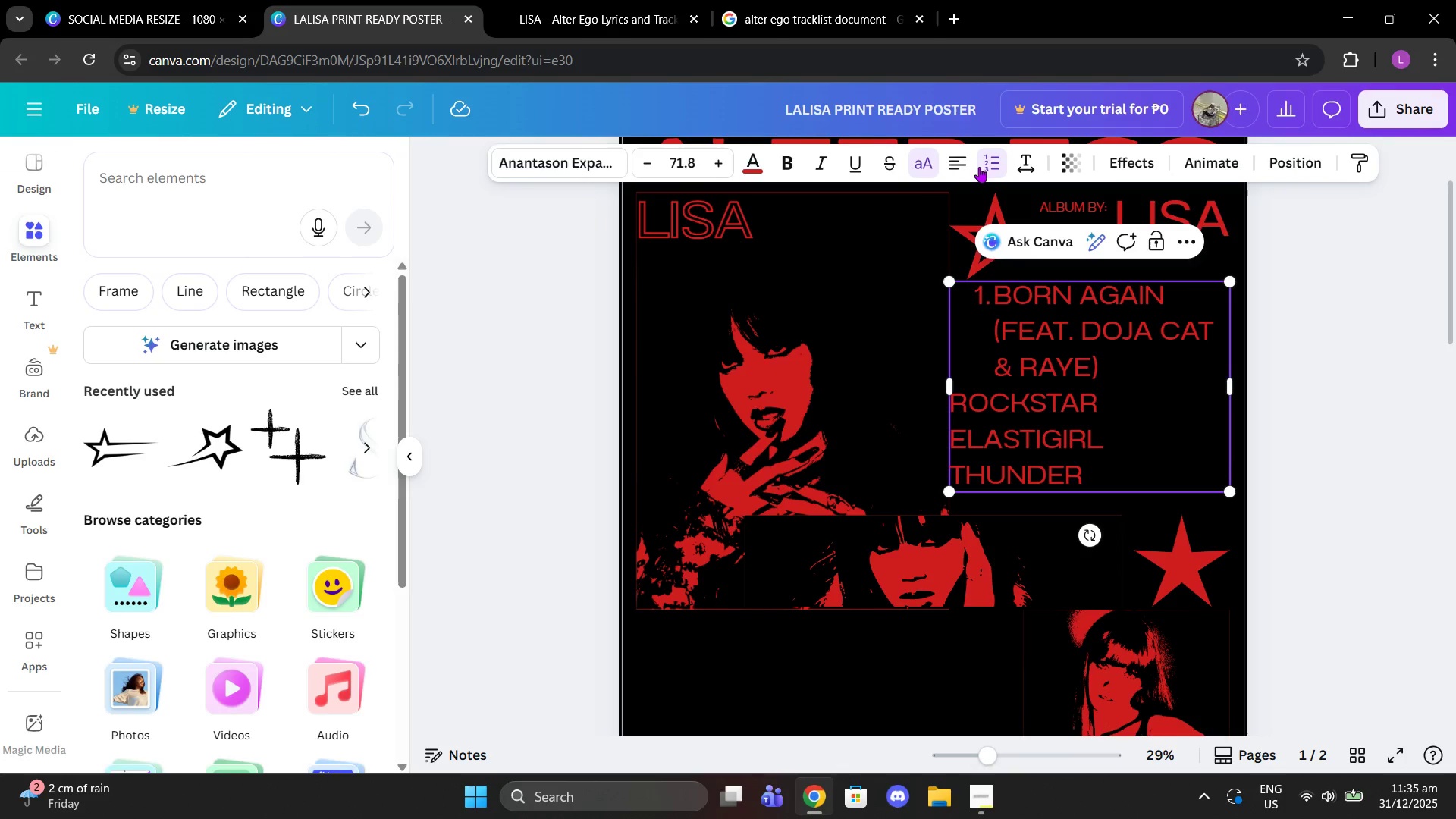 
left_click([979, 167])
 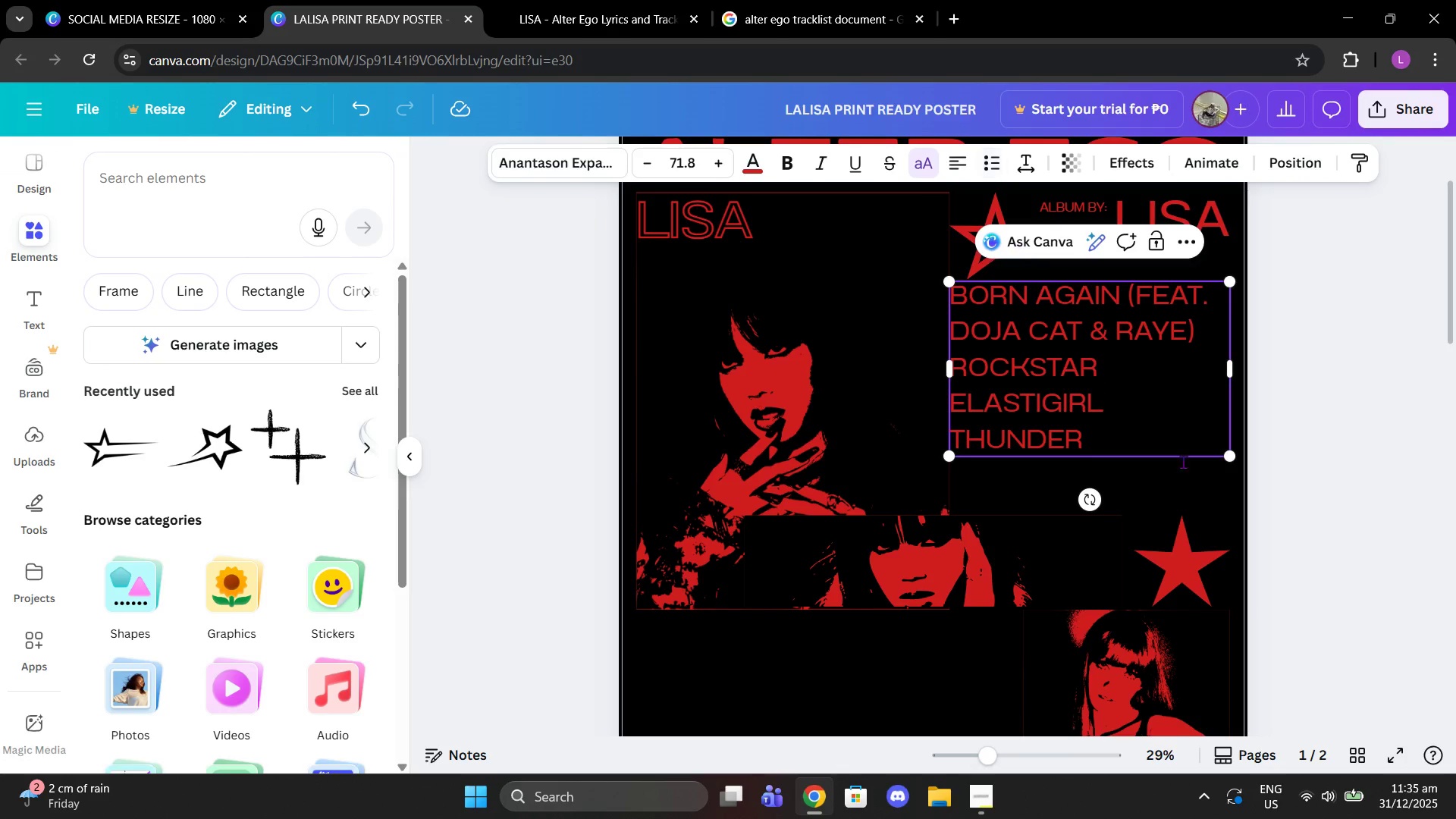 
left_click([1193, 467])
 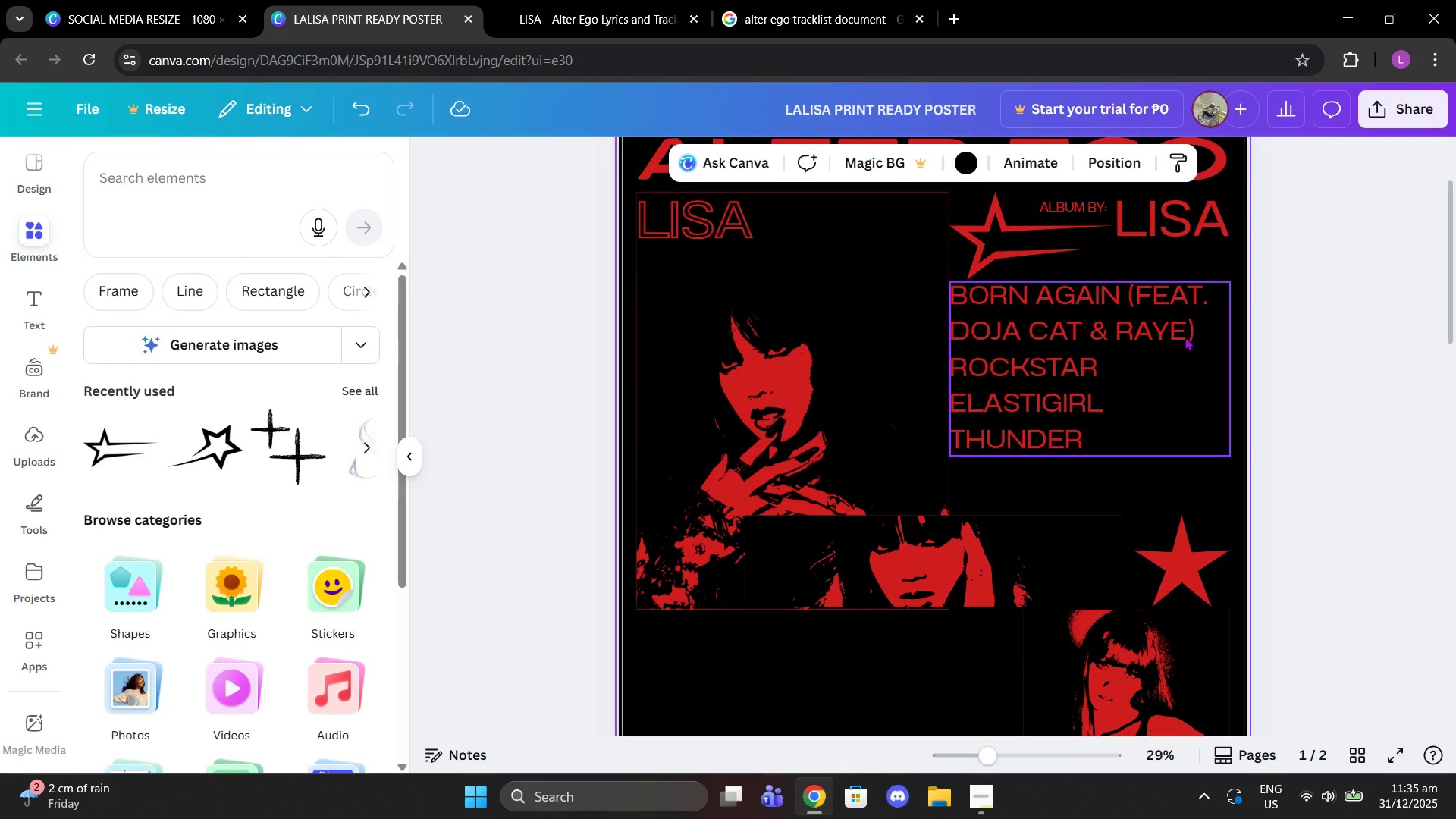 
double_click([1185, 337])
 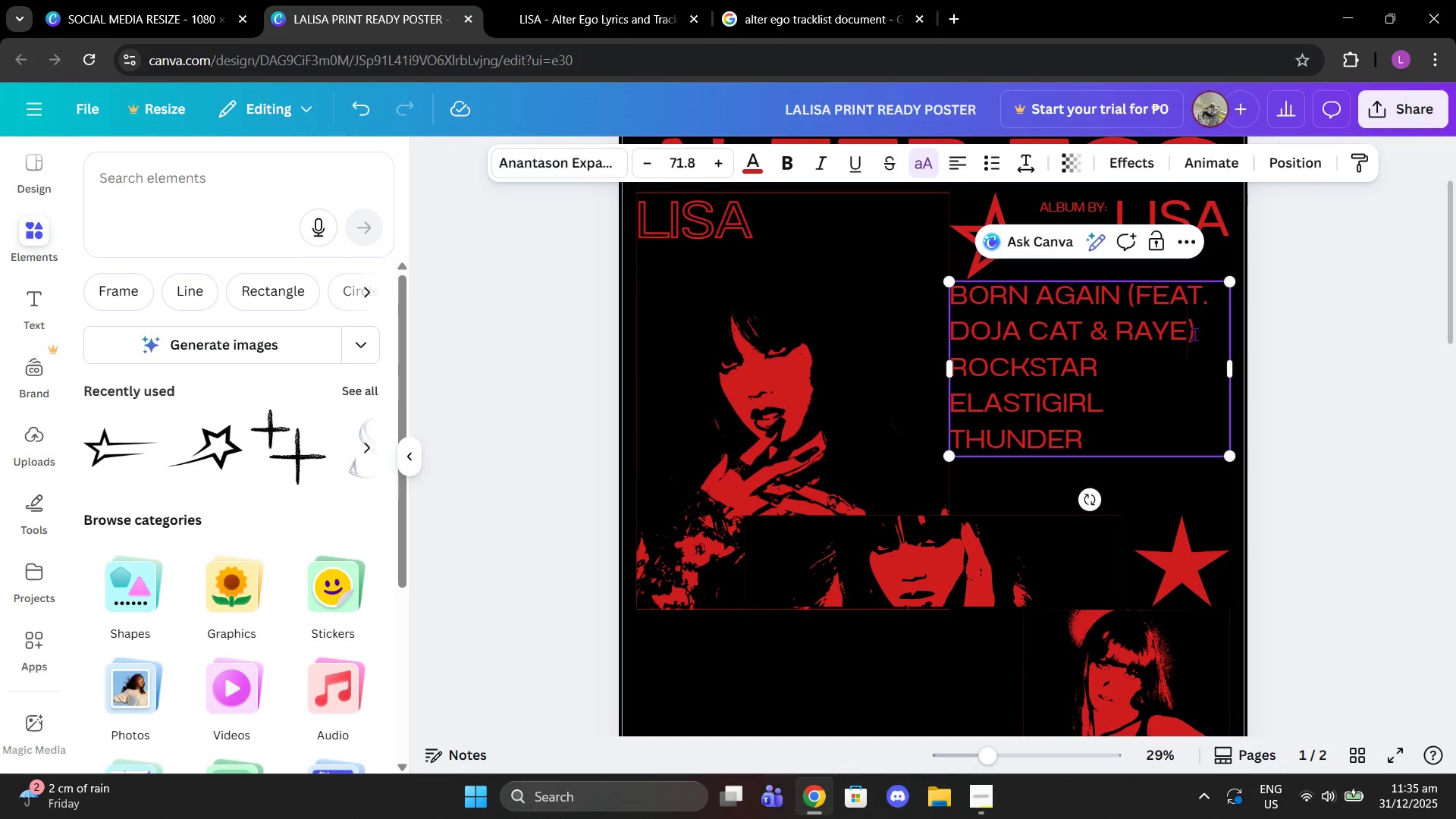 
left_click_drag(start_coordinate=[1194, 334], to_coordinate=[1111, 298])
 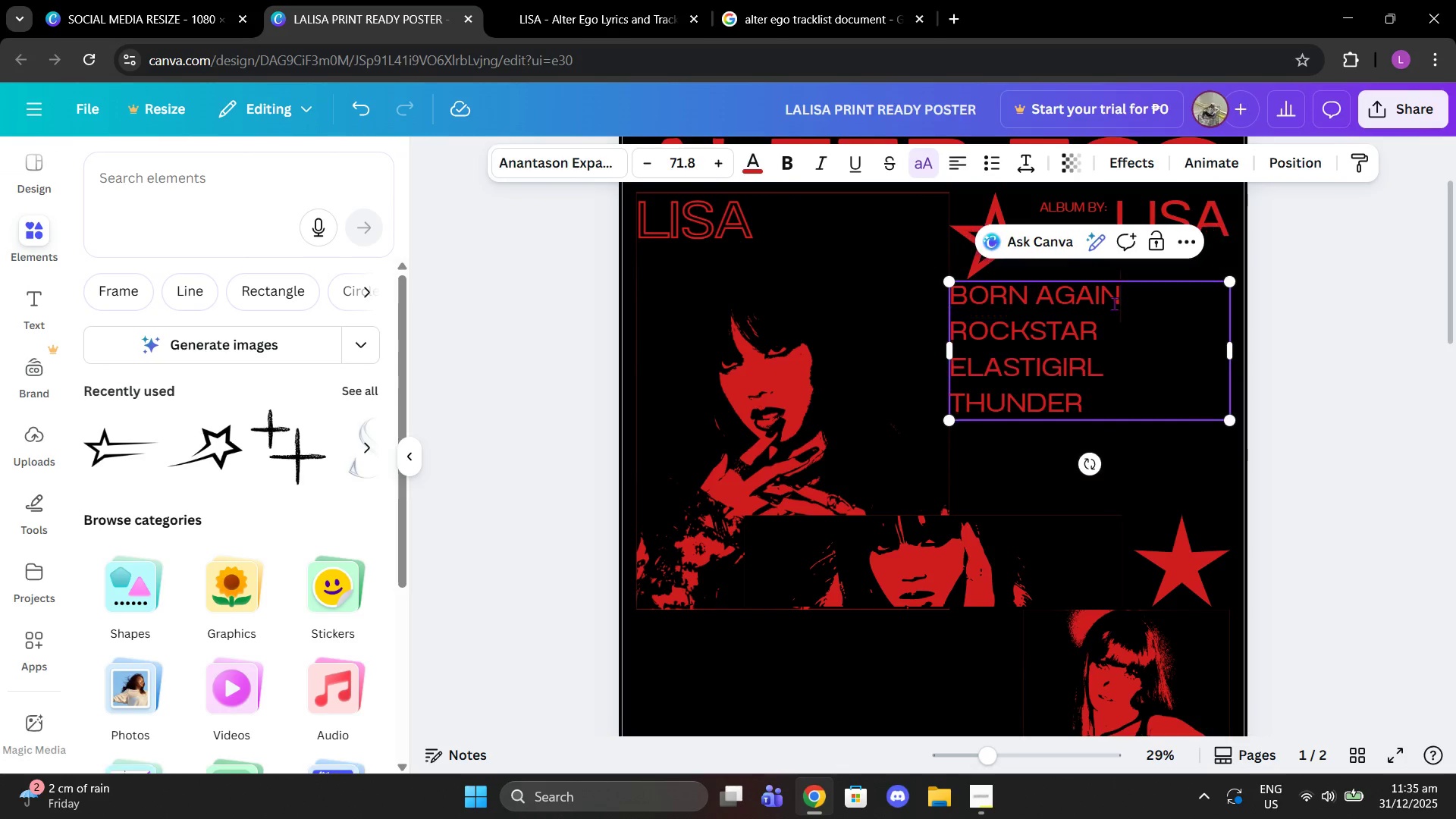 
key(Backspace)
 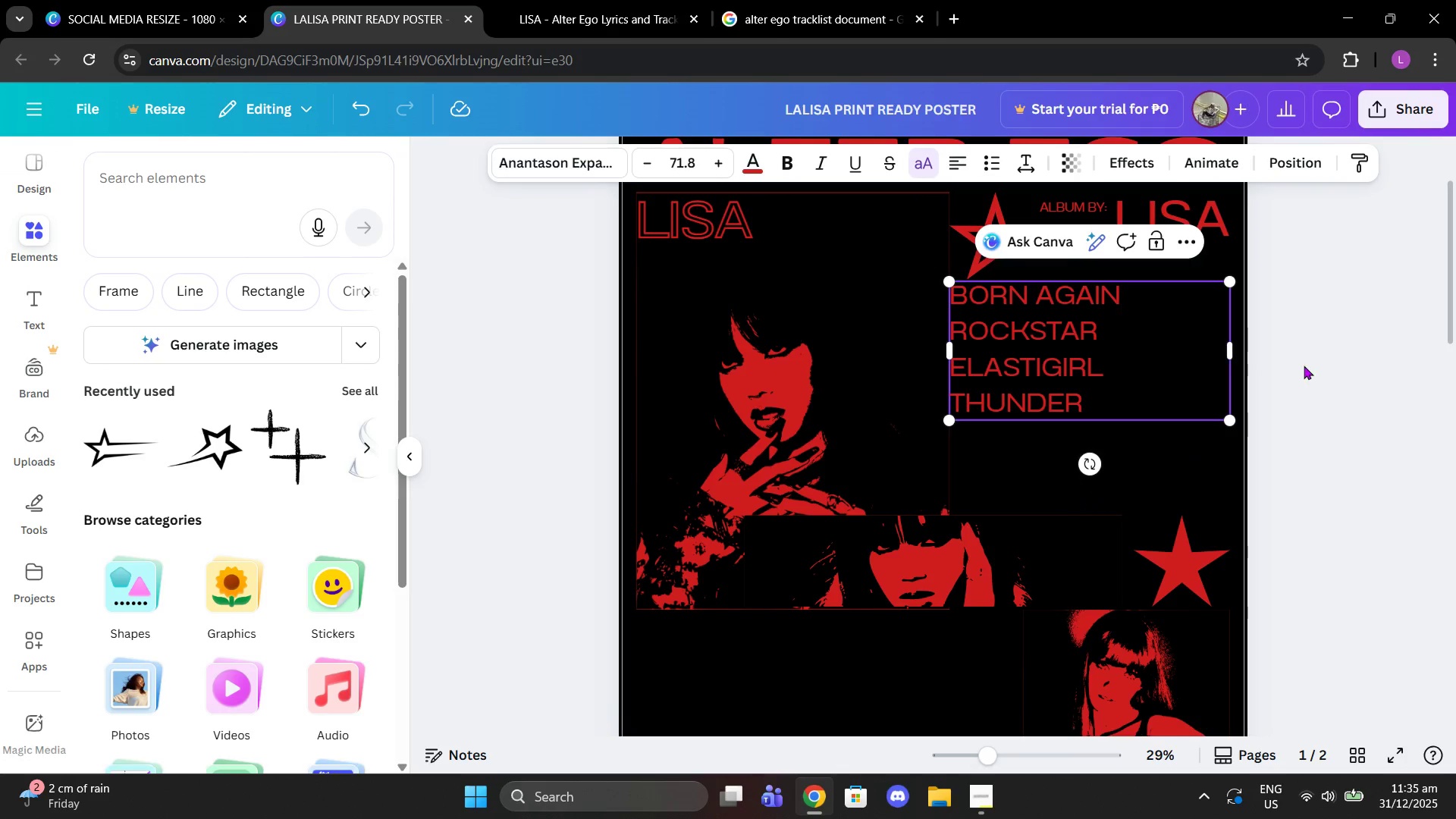 
left_click([1307, 366])
 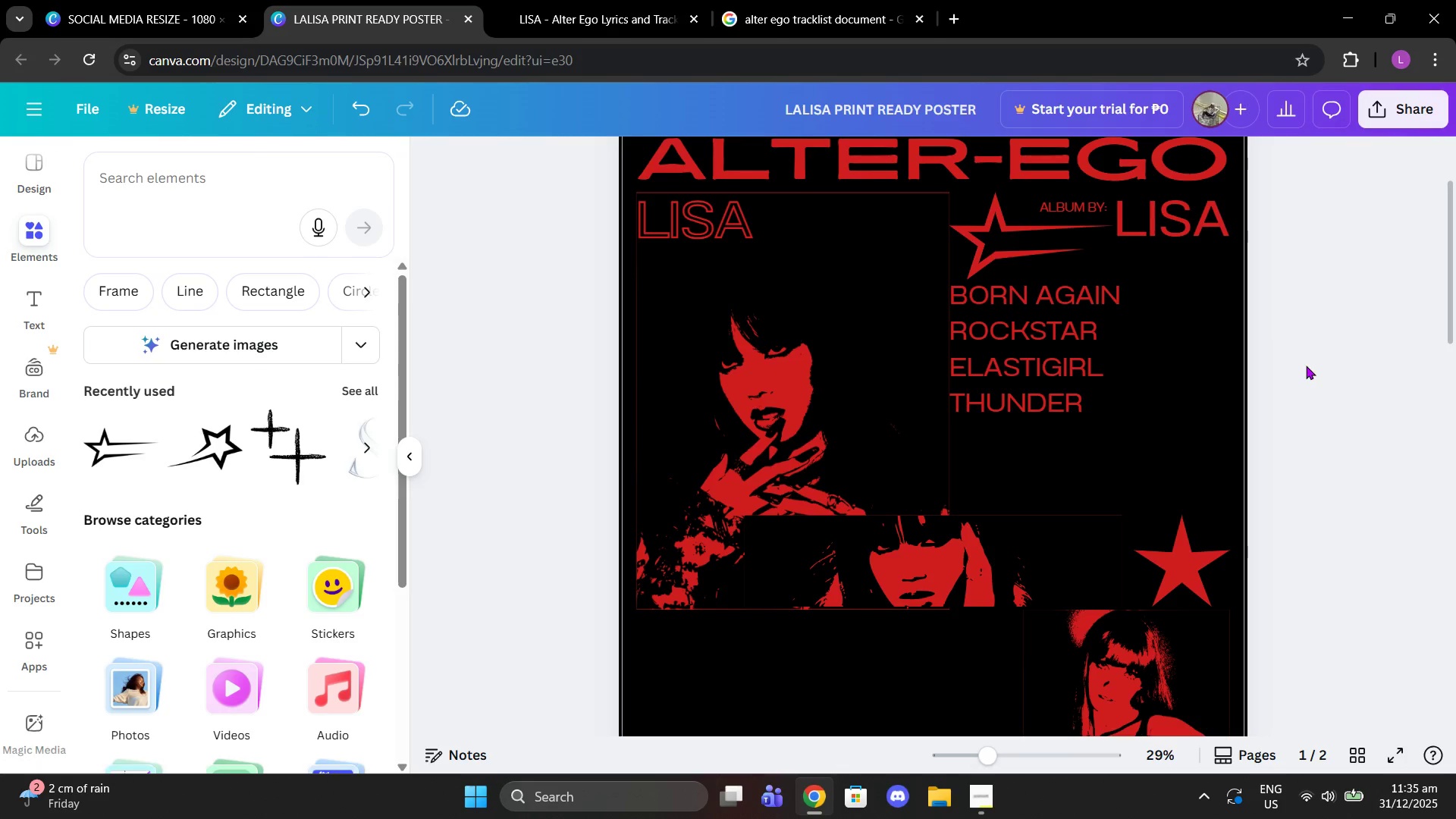 
left_click([1306, 366])
 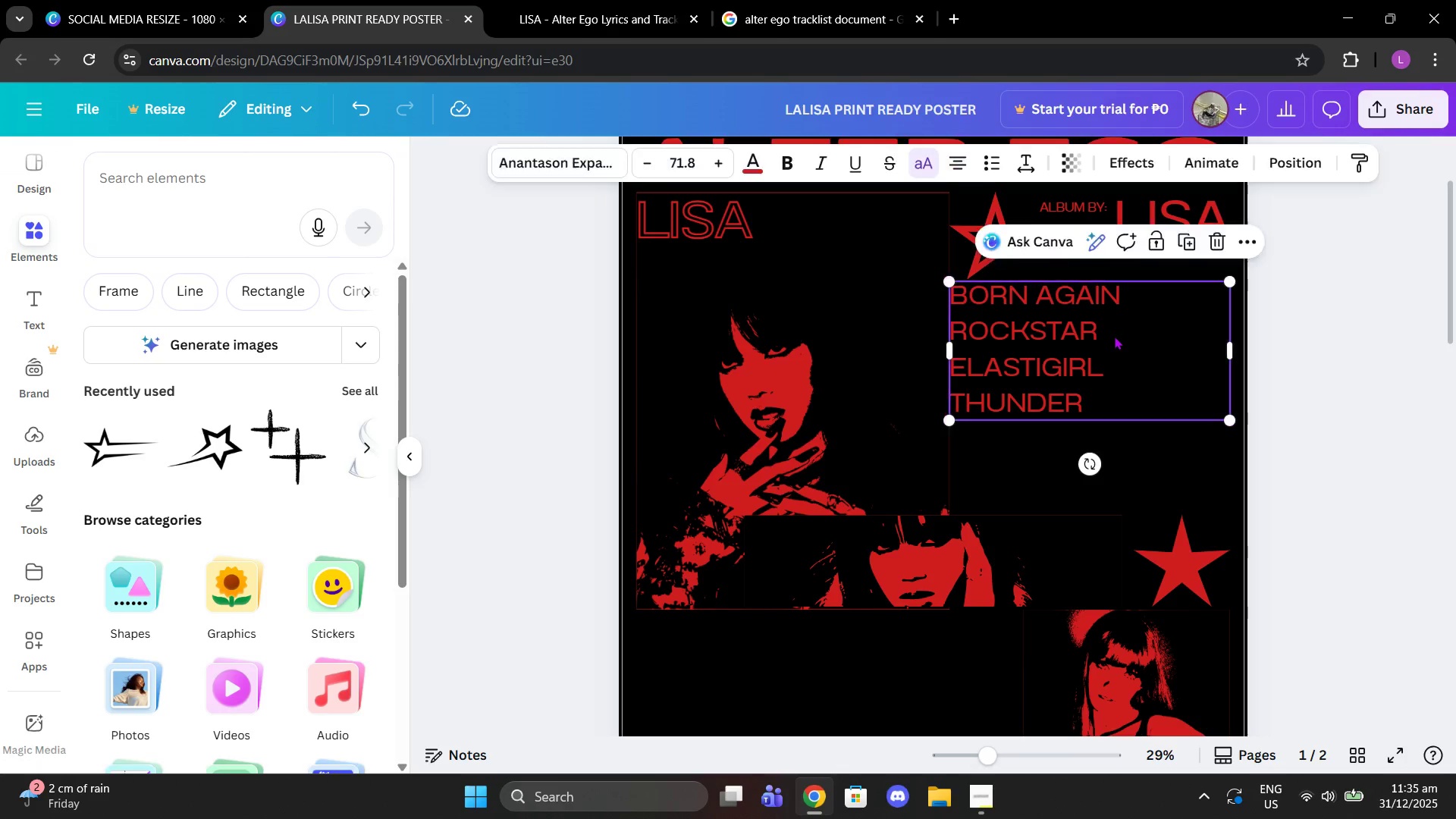 
left_click_drag(start_coordinate=[1114, 336], to_coordinate=[1118, 336])
 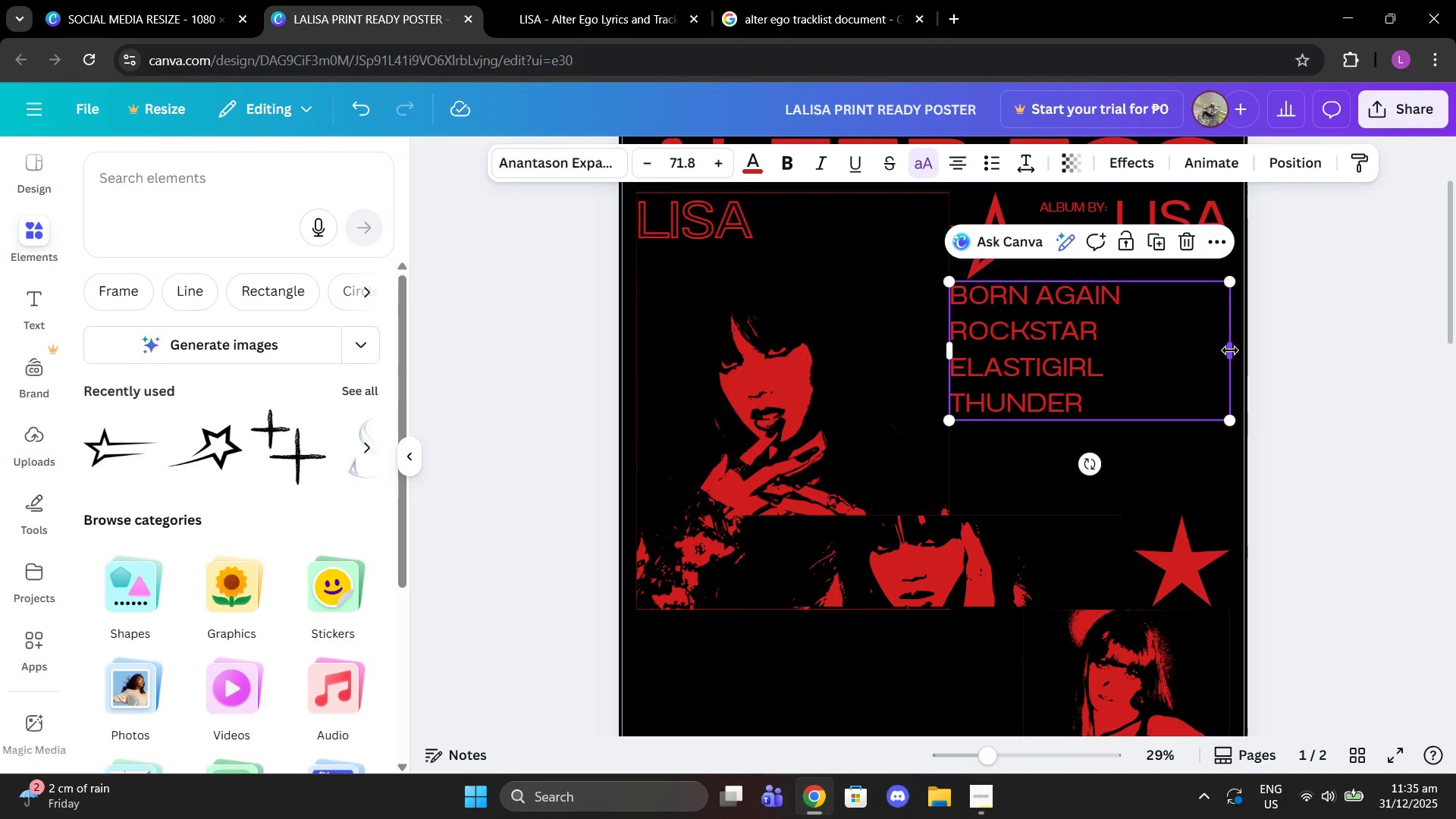 
 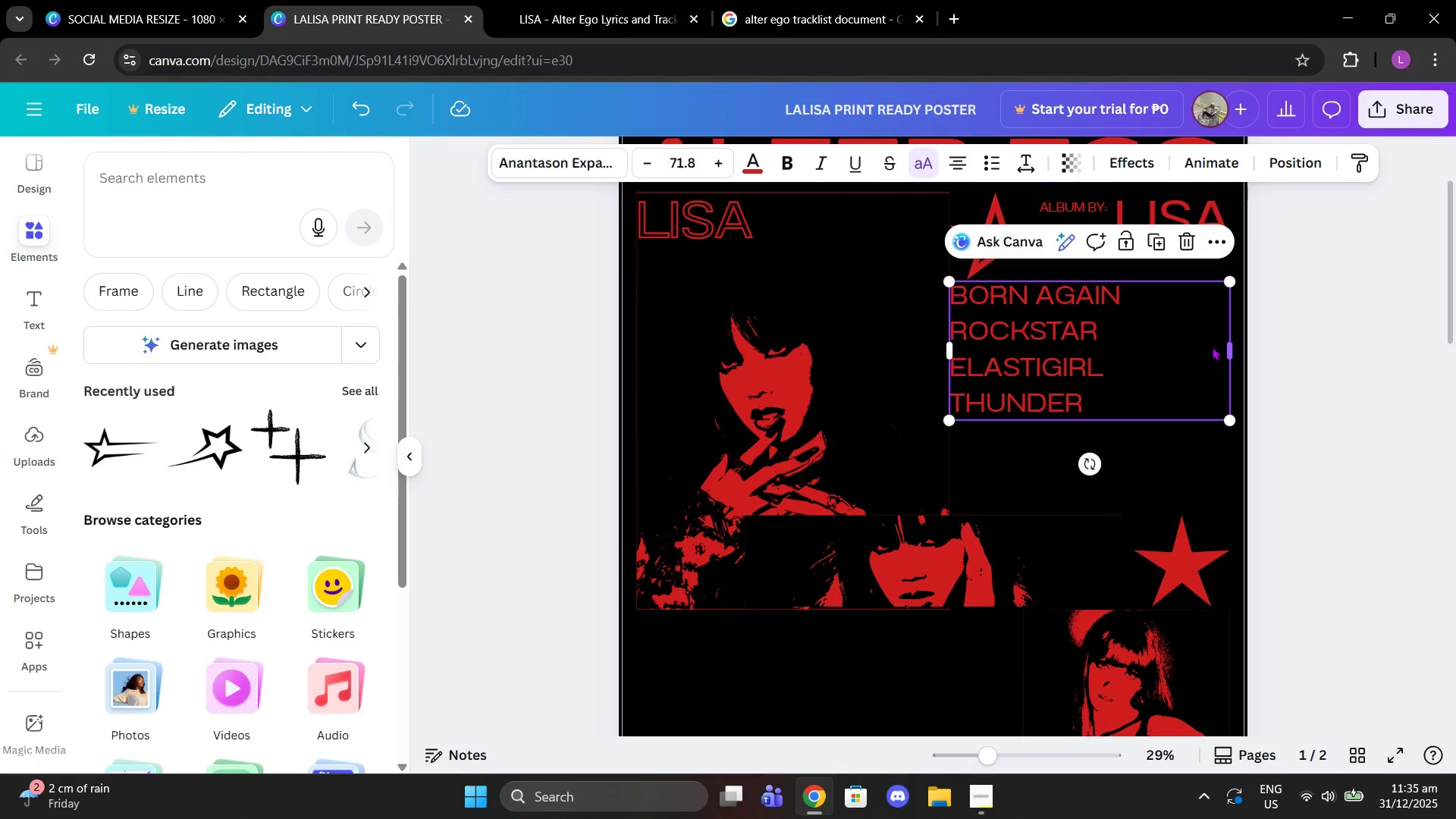 
left_click_drag(start_coordinate=[1230, 350], to_coordinate=[1109, 343])
 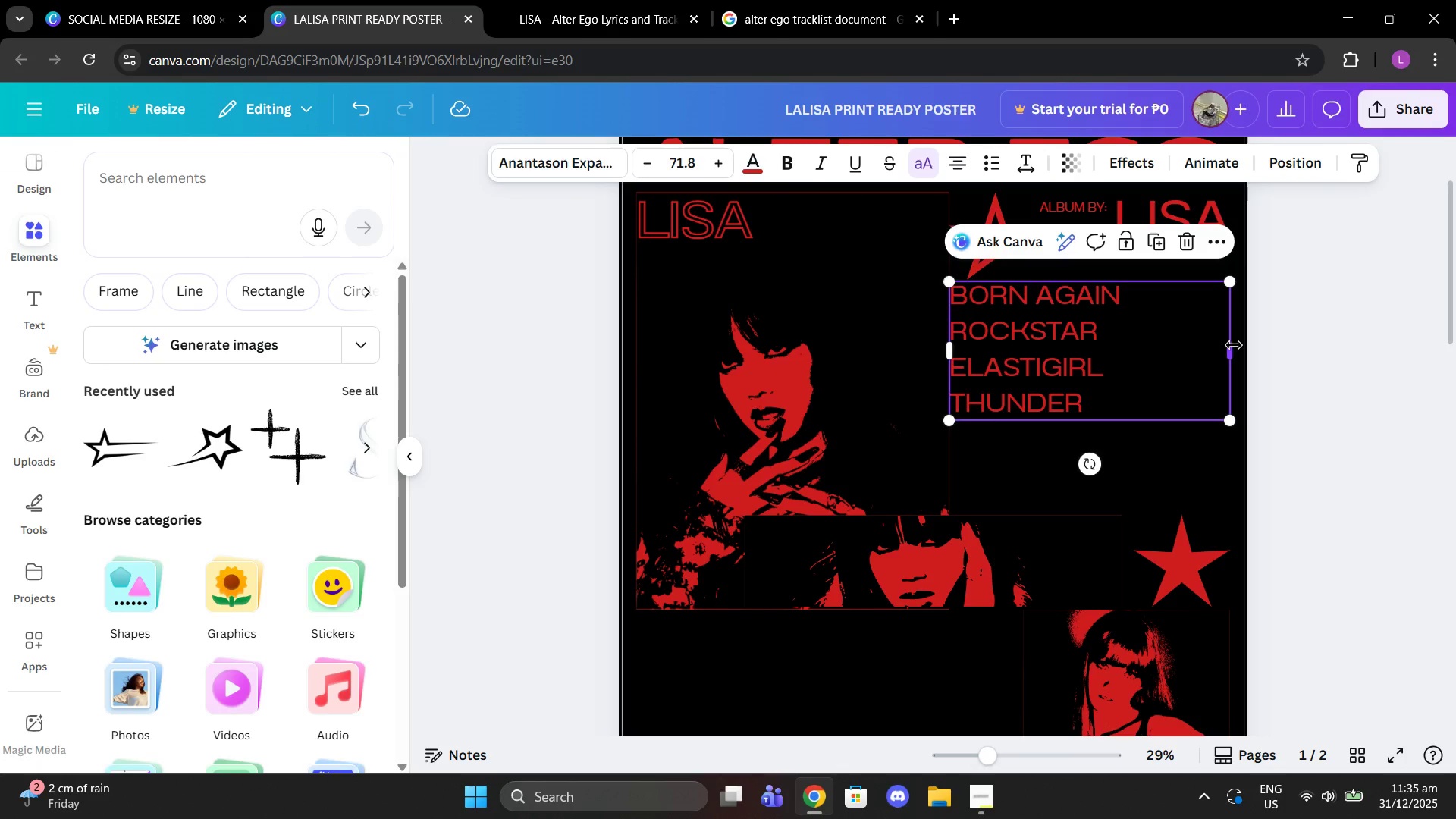 
left_click_drag(start_coordinate=[1234, 345], to_coordinate=[1125, 346])
 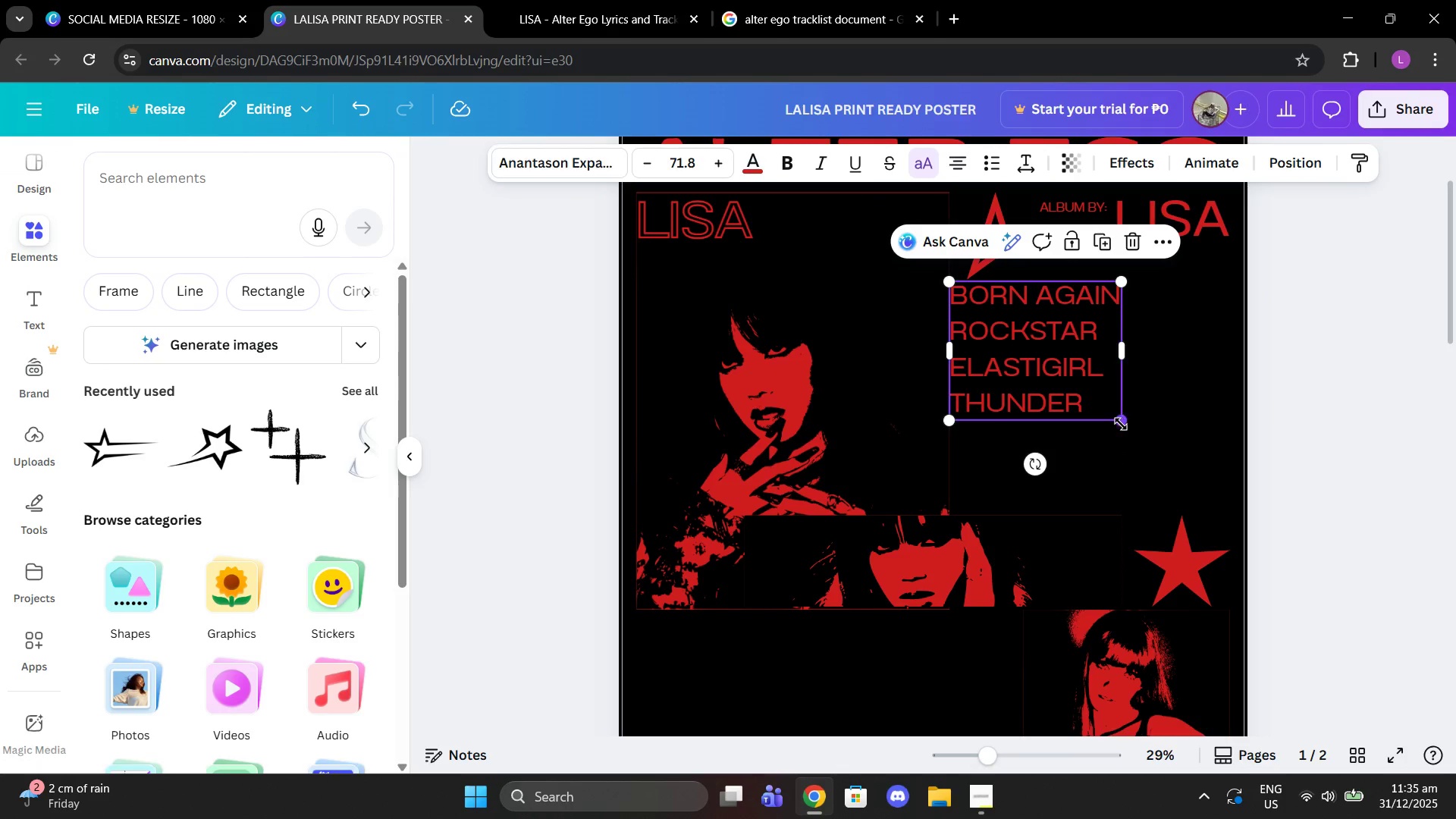 
left_click_drag(start_coordinate=[1121, 424], to_coordinate=[1143, 384])
 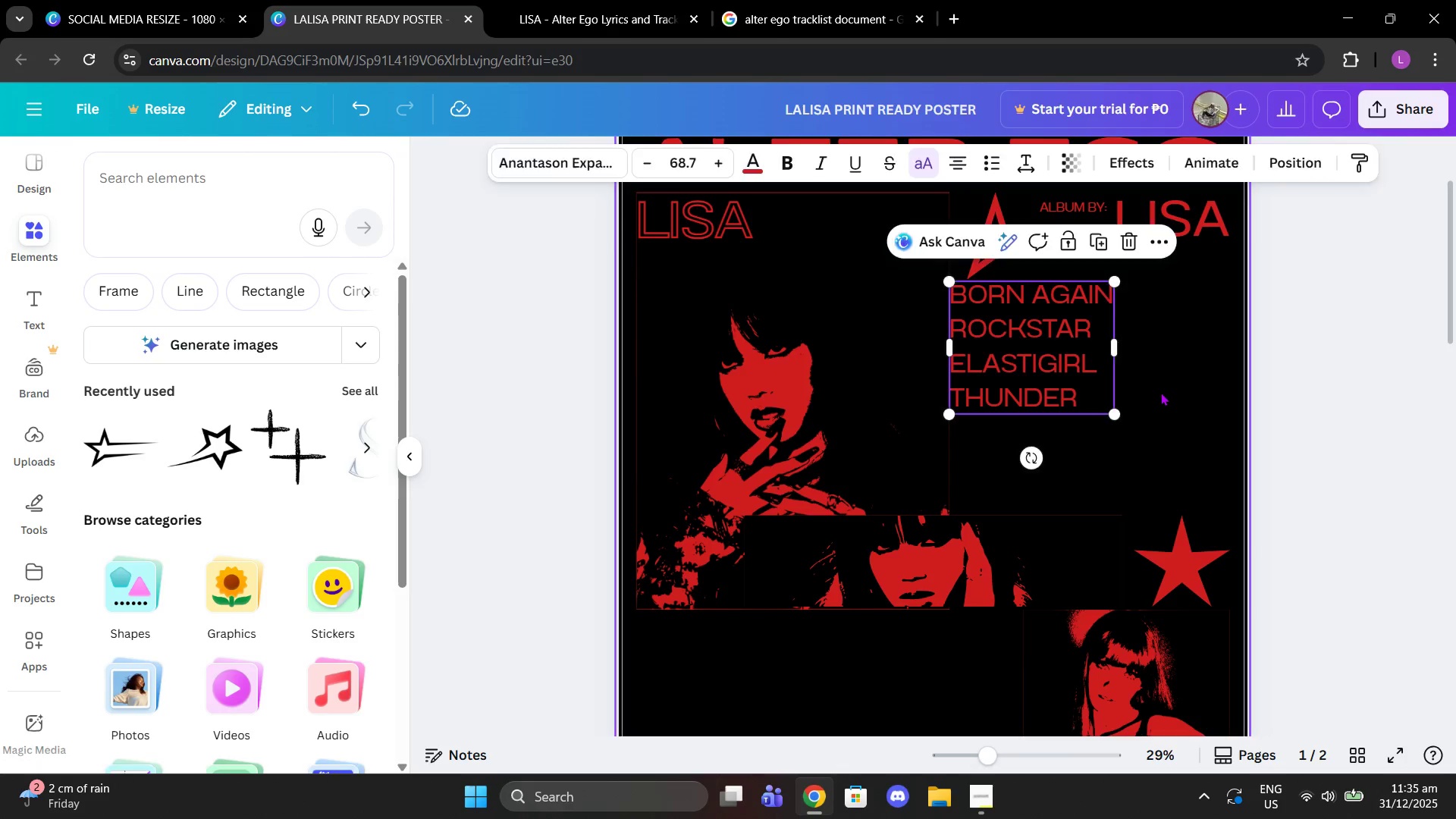 
left_click([1160, 392])
 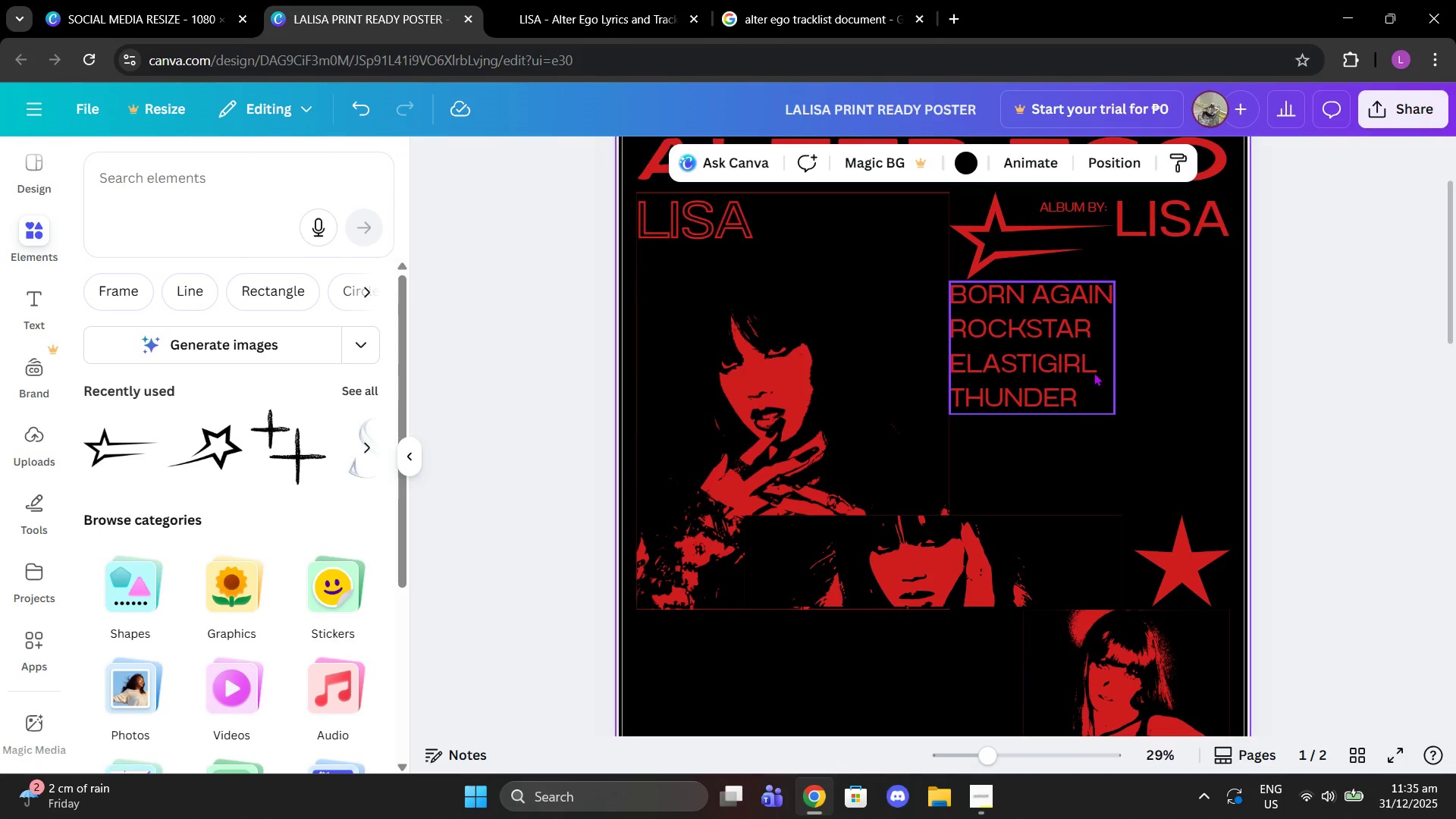 
left_click_drag(start_coordinate=[1075, 368], to_coordinate=[1084, 369])
 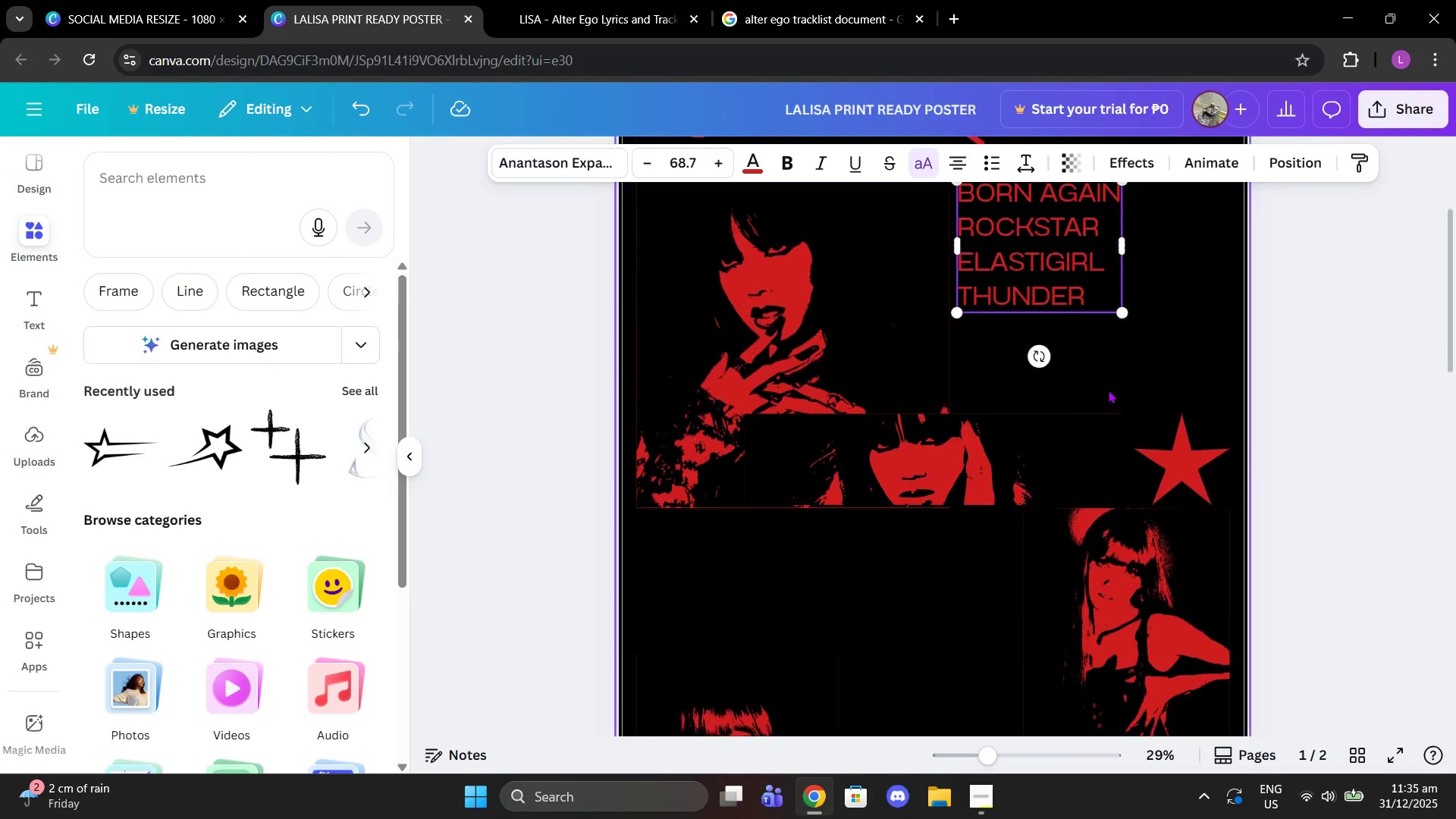 
scroll: coordinate [1106, 388], scroll_direction: down, amount: 6.0
 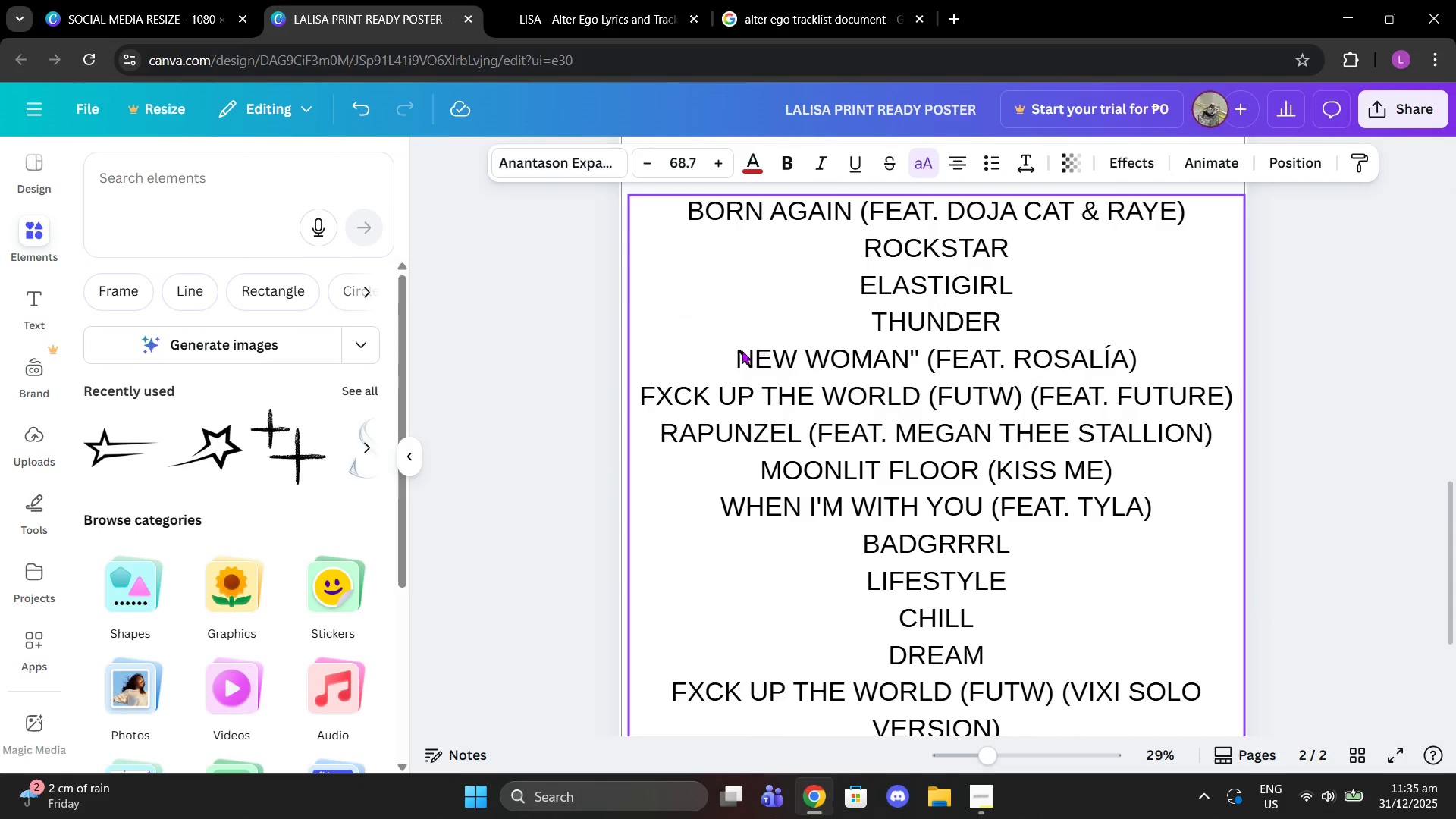 
left_click([739, 351])
 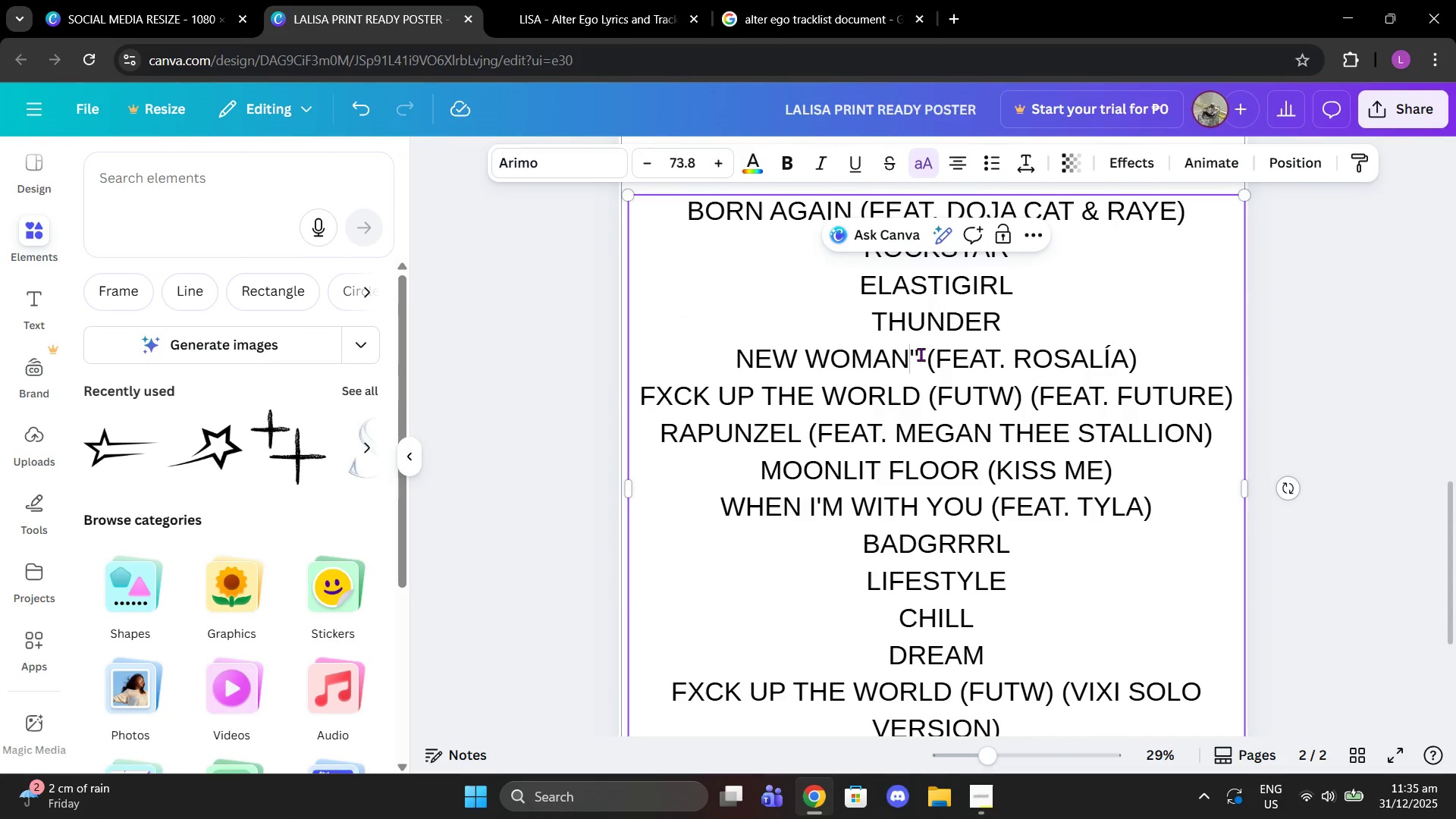 
double_click([921, 354])
 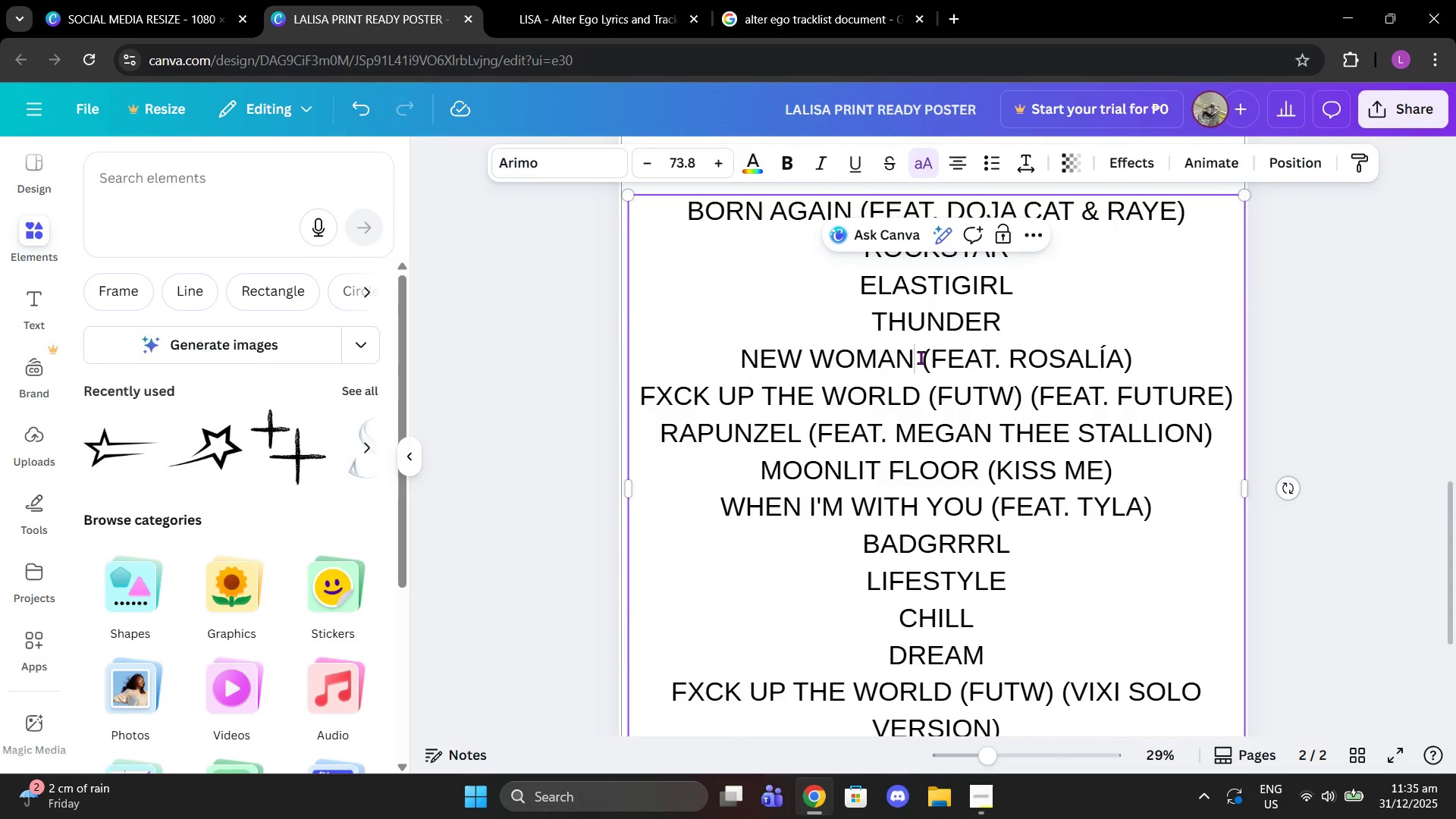 
key(Backspace)
 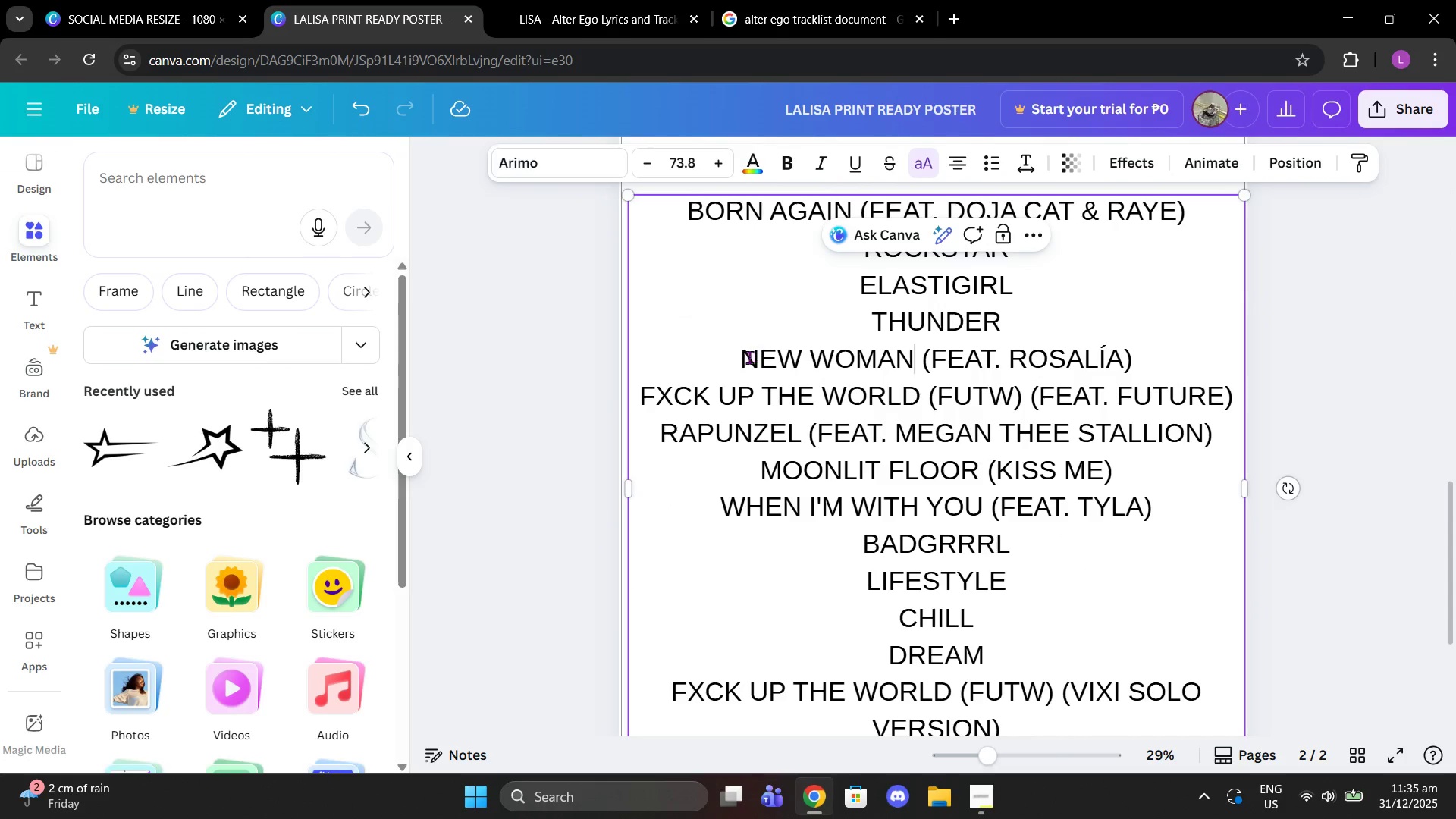 
left_click_drag(start_coordinate=[742, 358], to_coordinate=[1142, 457])
 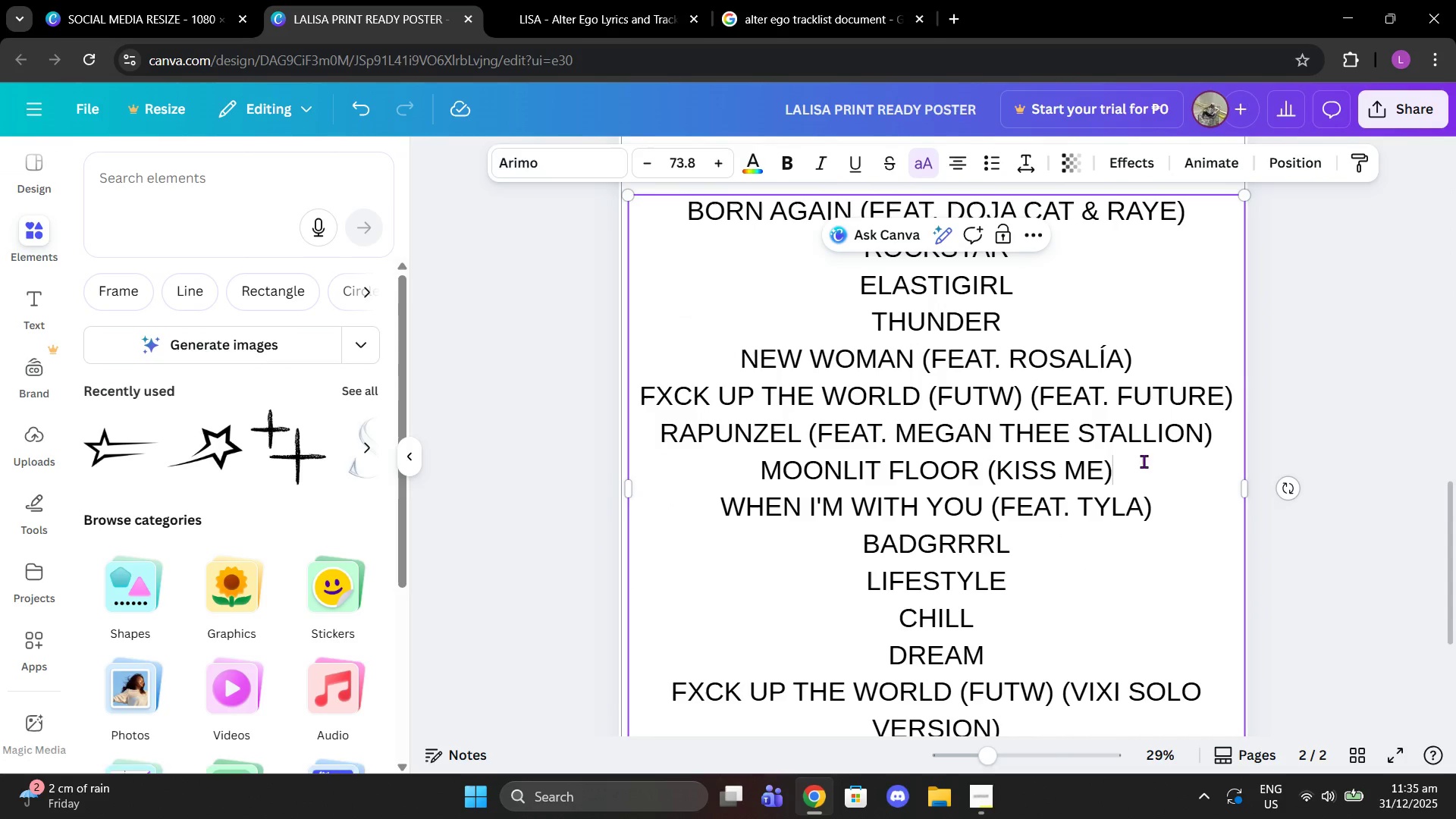 
left_click([1142, 457])
 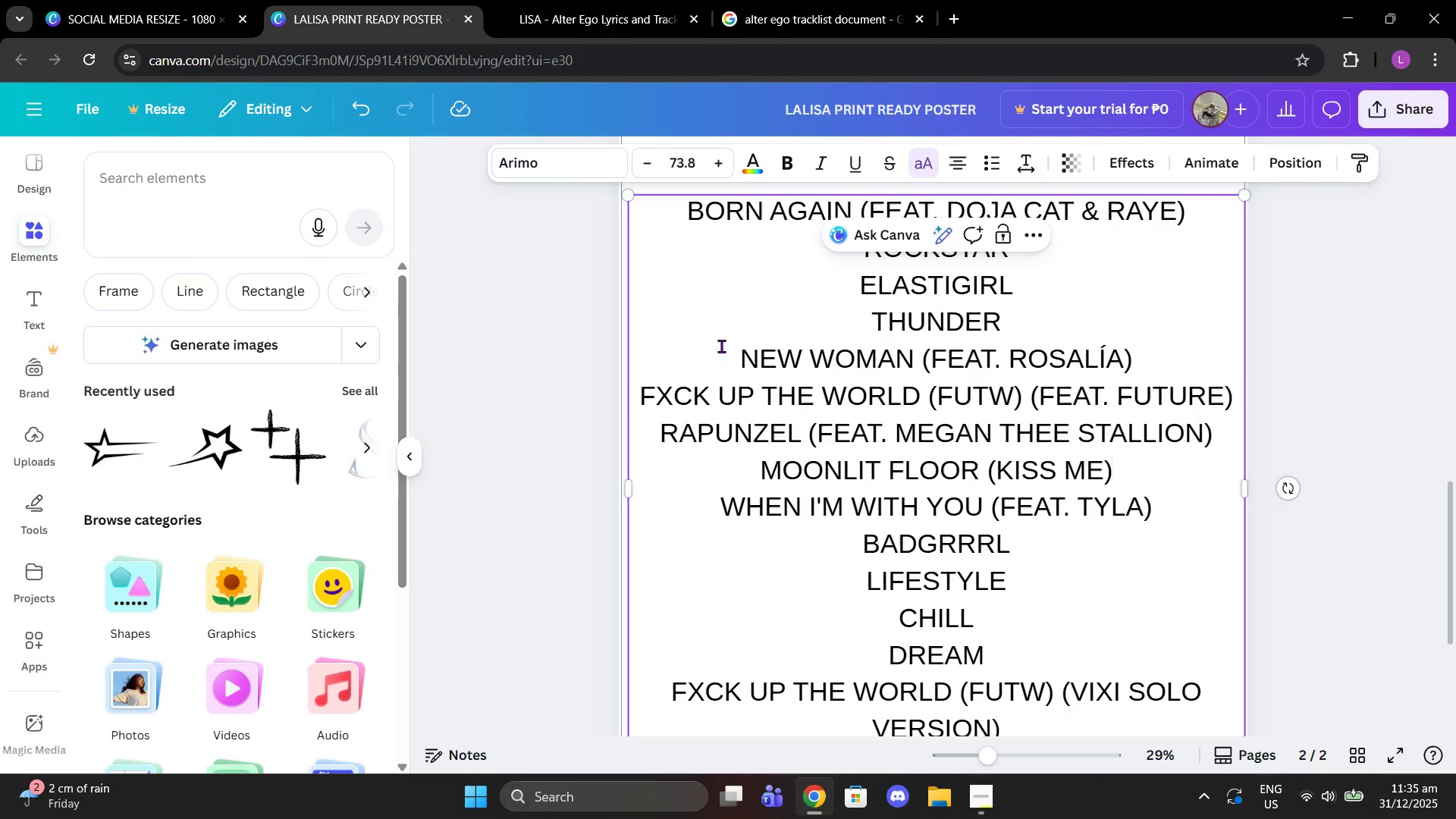 
left_click_drag(start_coordinate=[752, 361], to_coordinate=[1168, 514])
 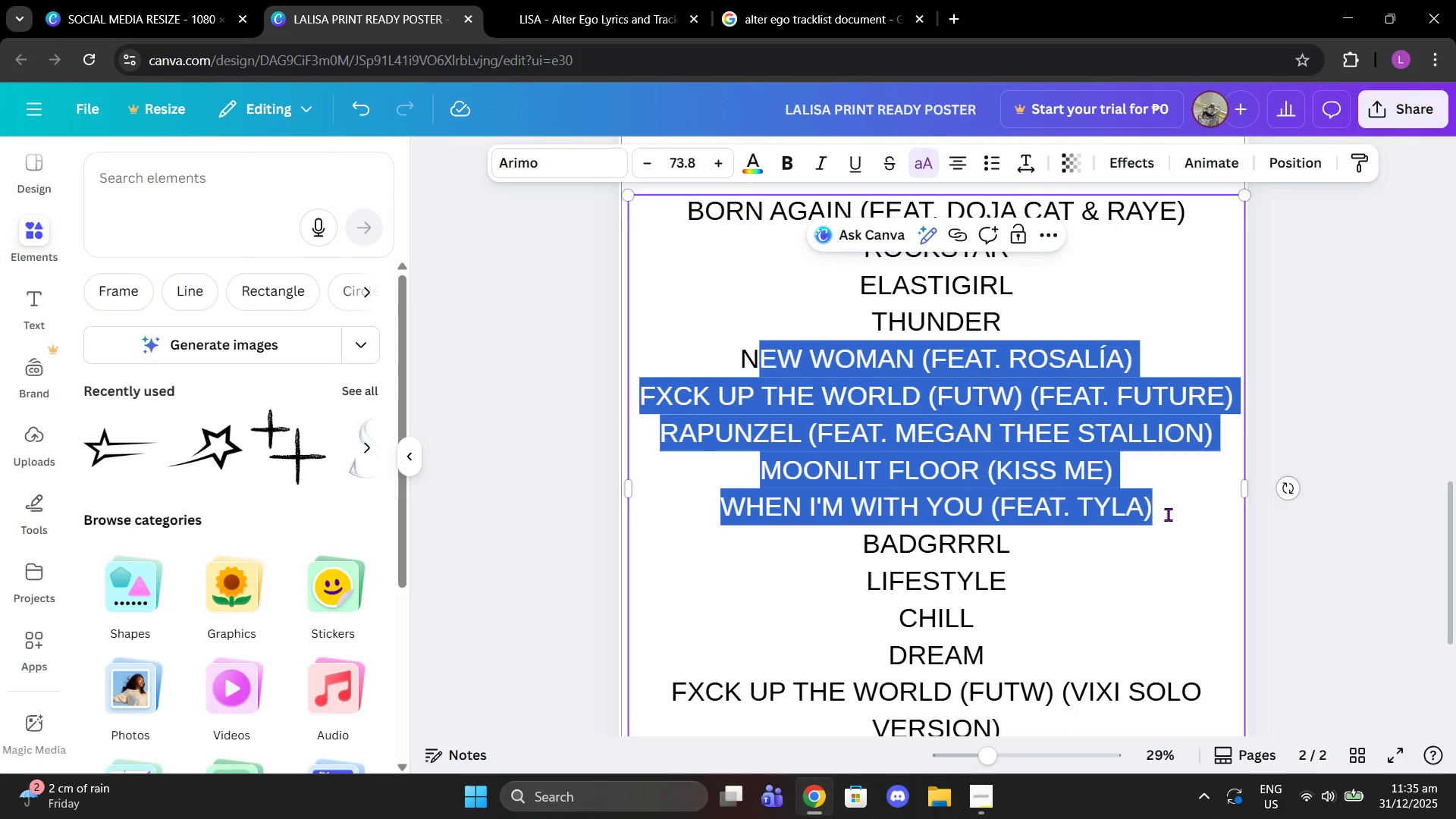 
key(Control+C)
 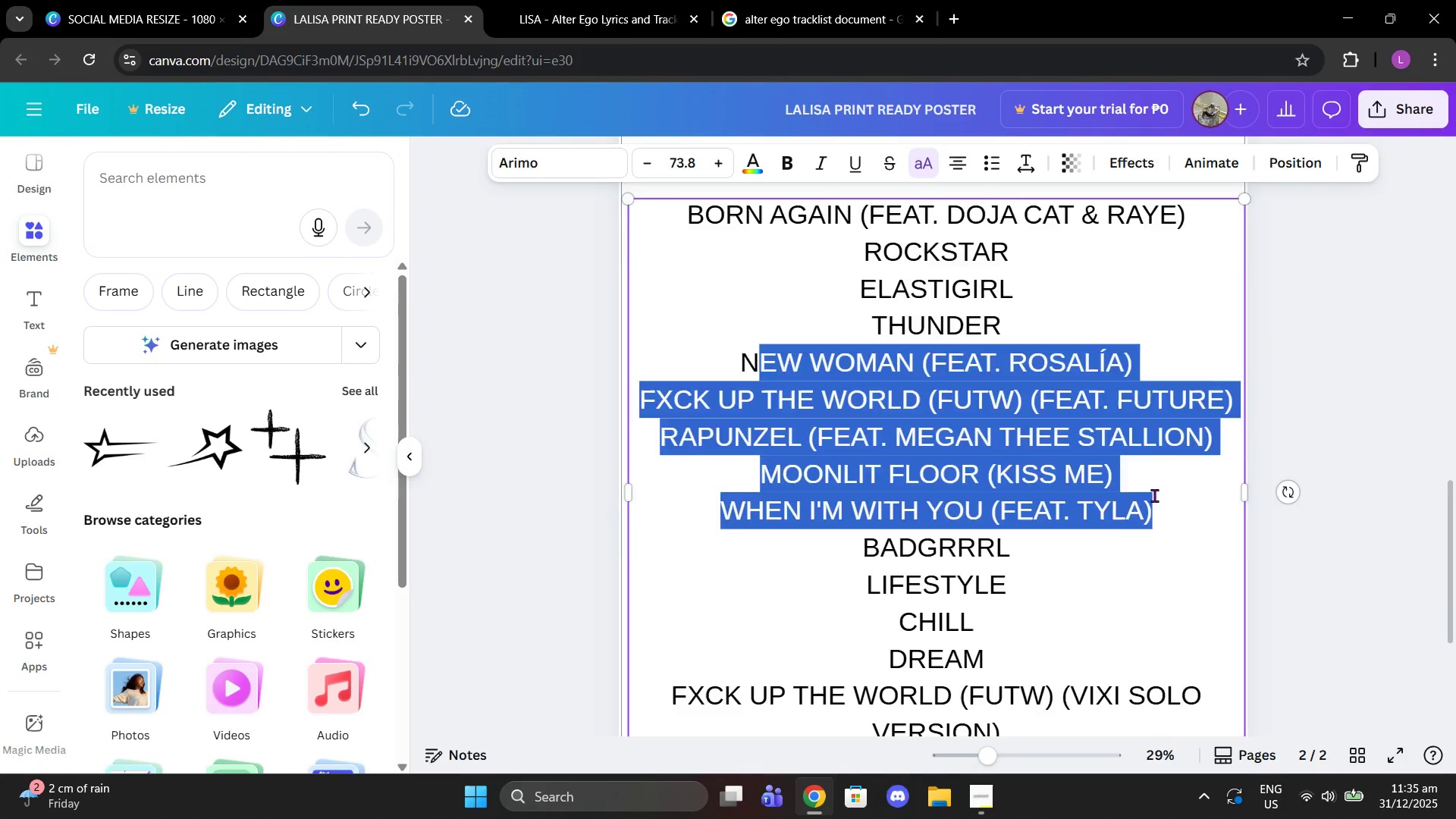 
scroll: coordinate [1135, 423], scroll_direction: up, amount: 11.0
 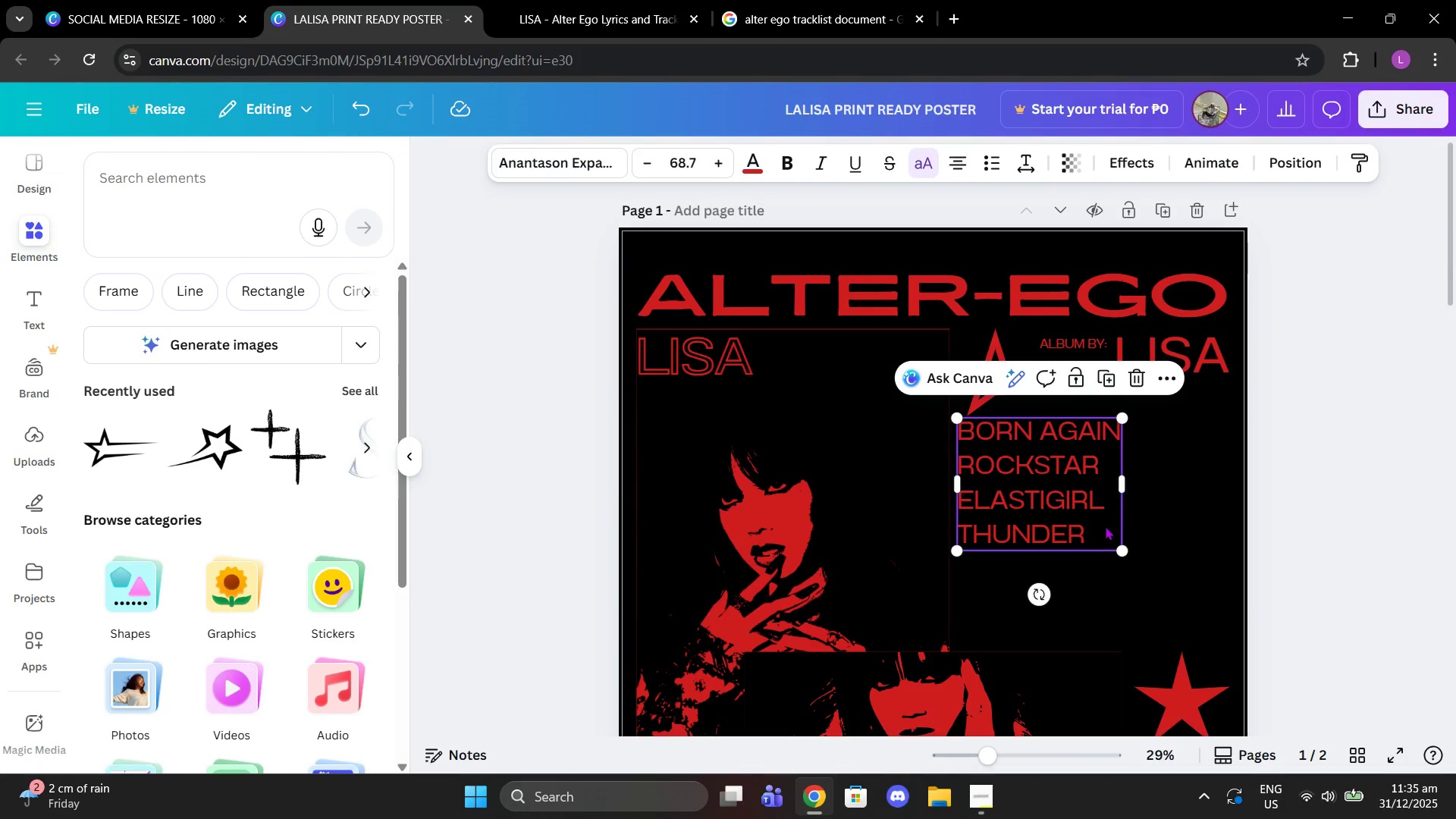 
double_click([1097, 535])
 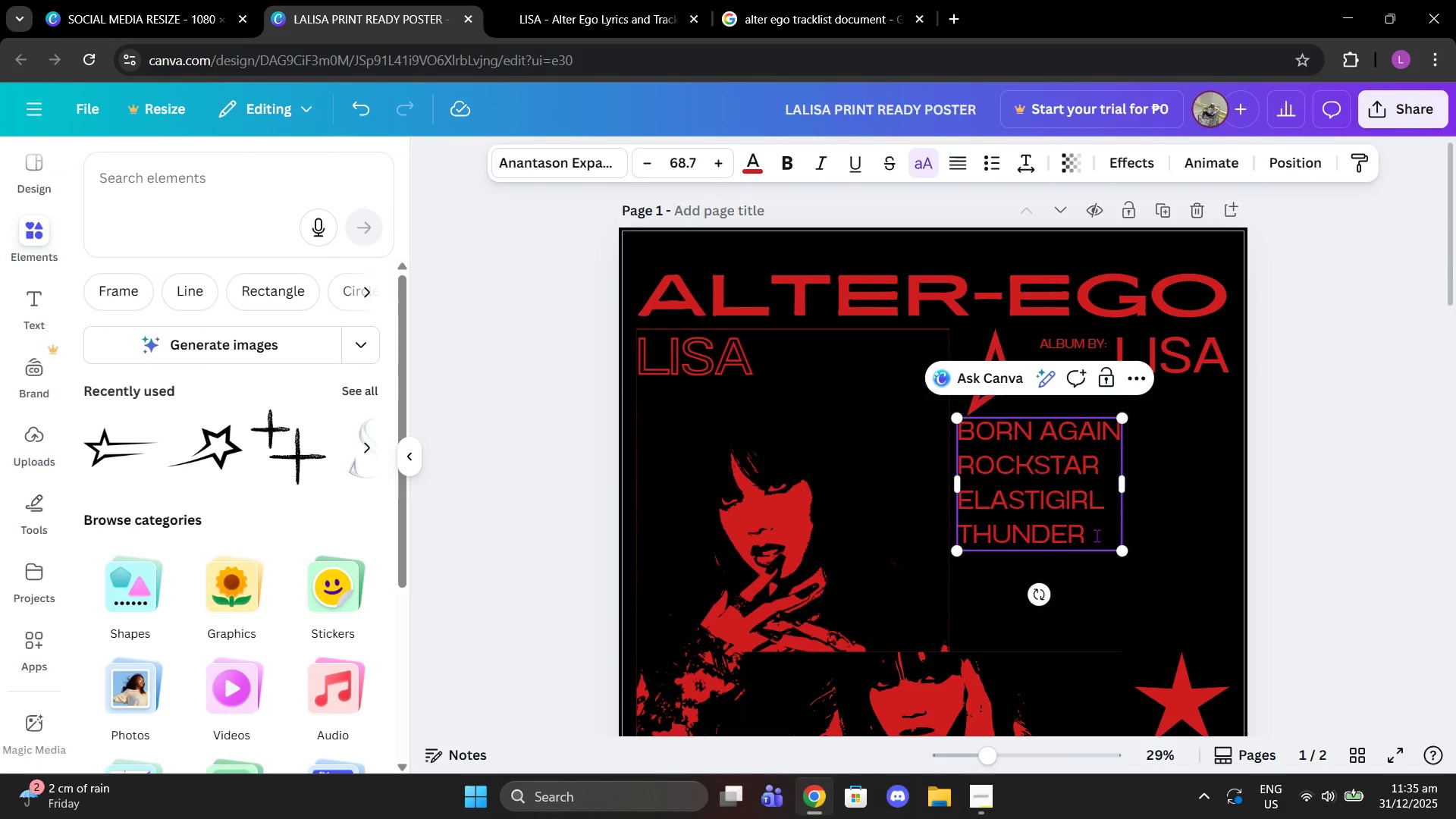 
key(Enter)
 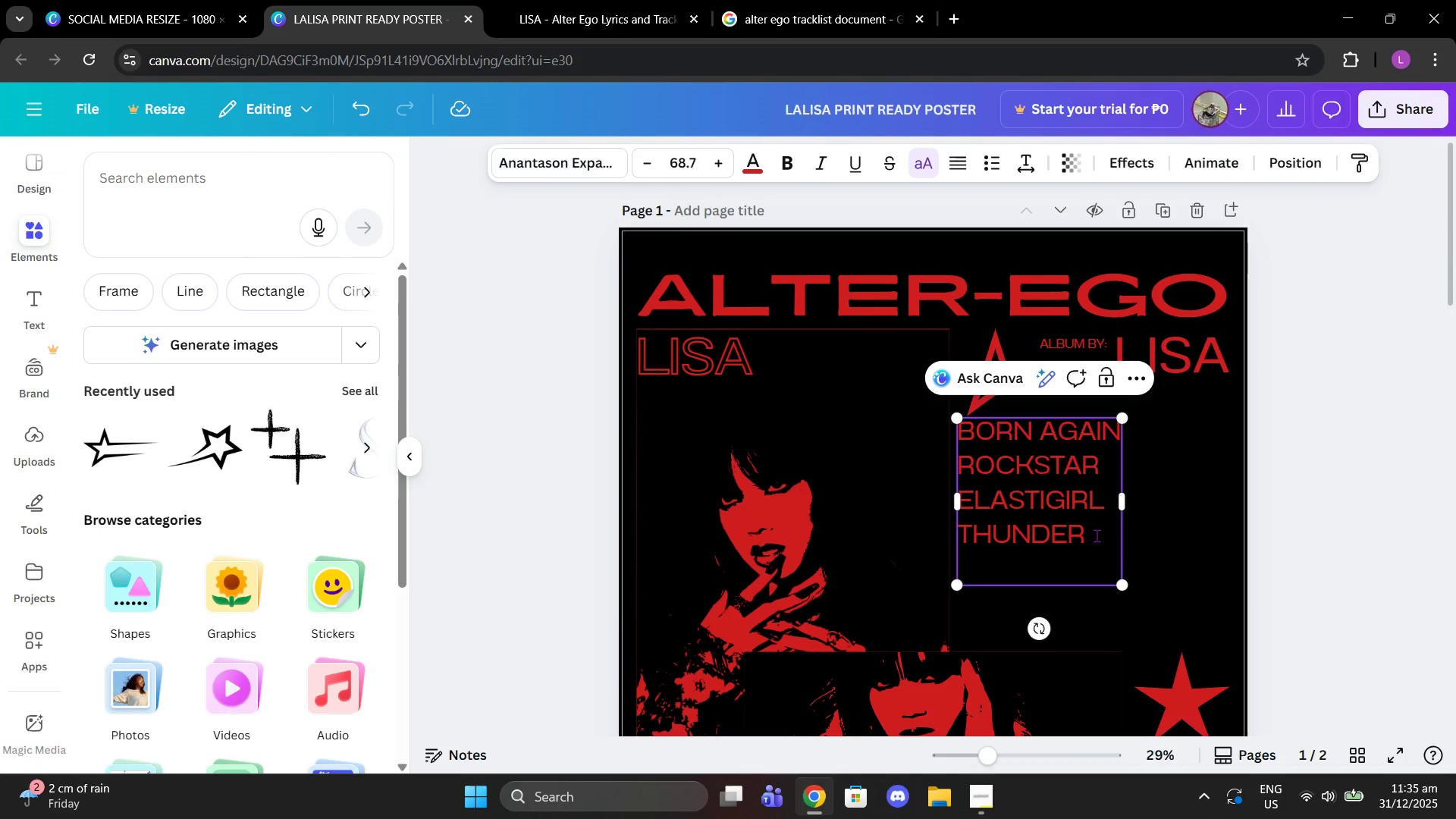 
key(Control+V)
 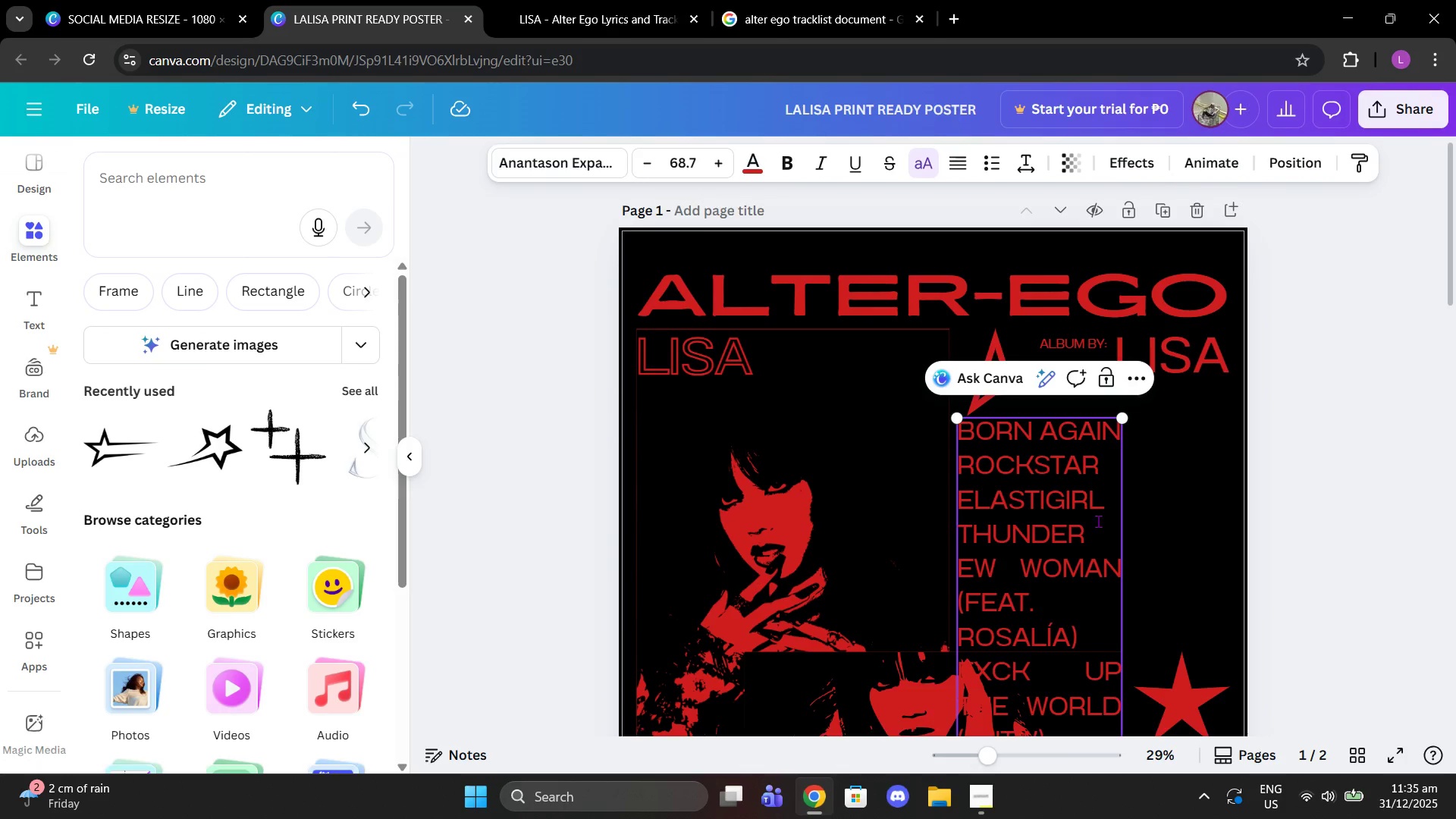 
scroll: coordinate [1097, 535], scroll_direction: down, amount: 1.0
 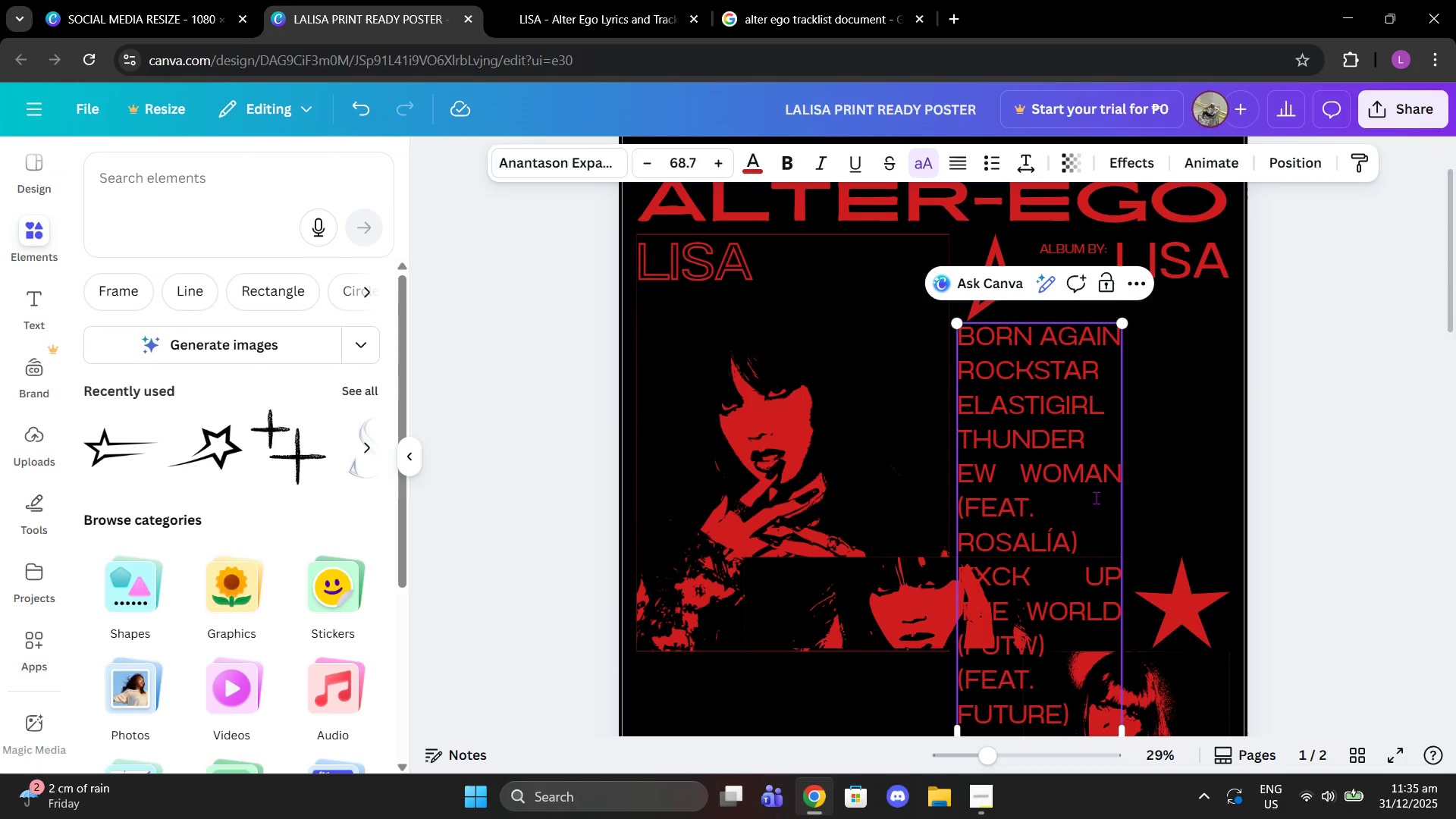 
key(Control+ControlLeft)
 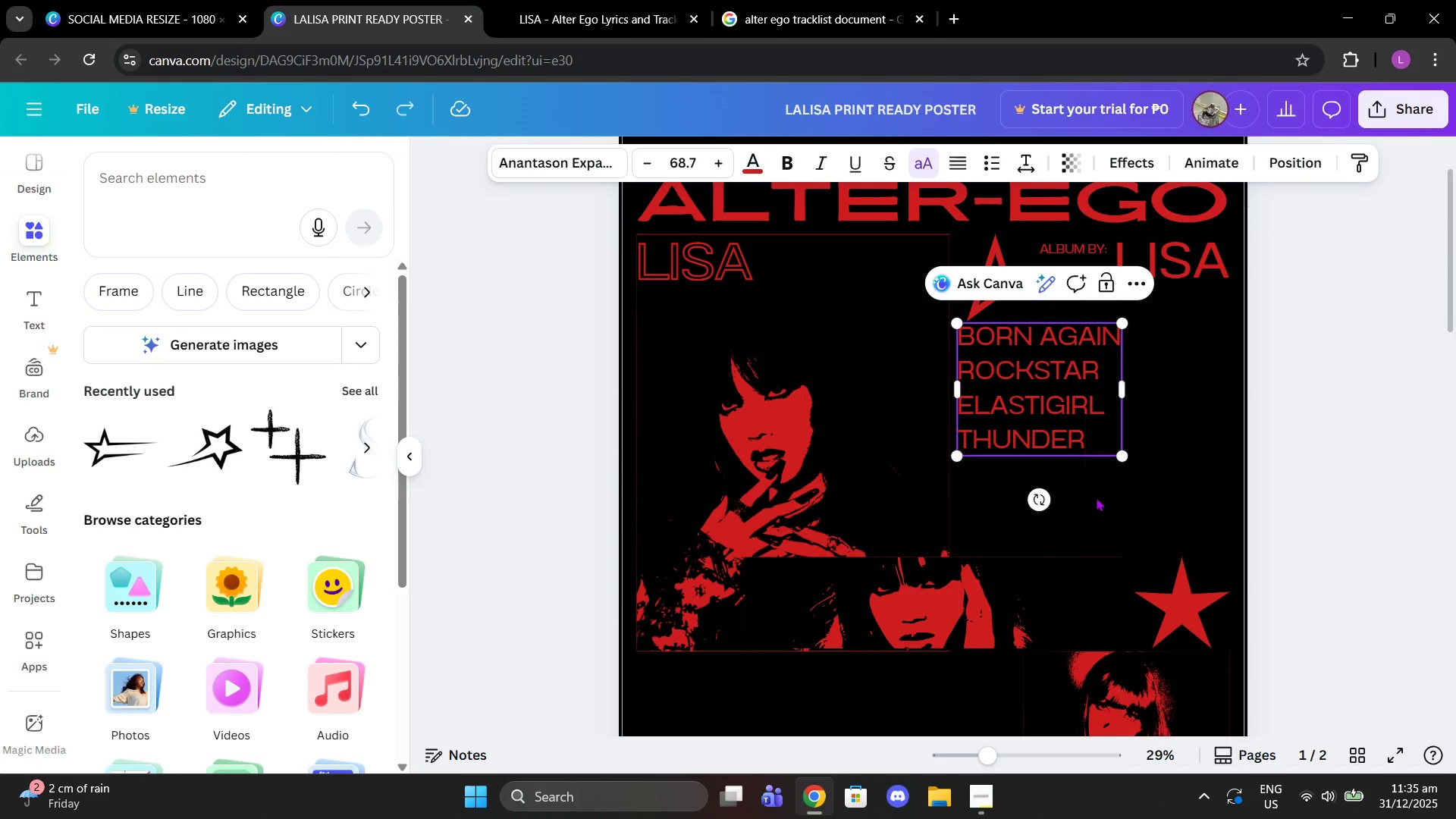 
key(Control+Z)
 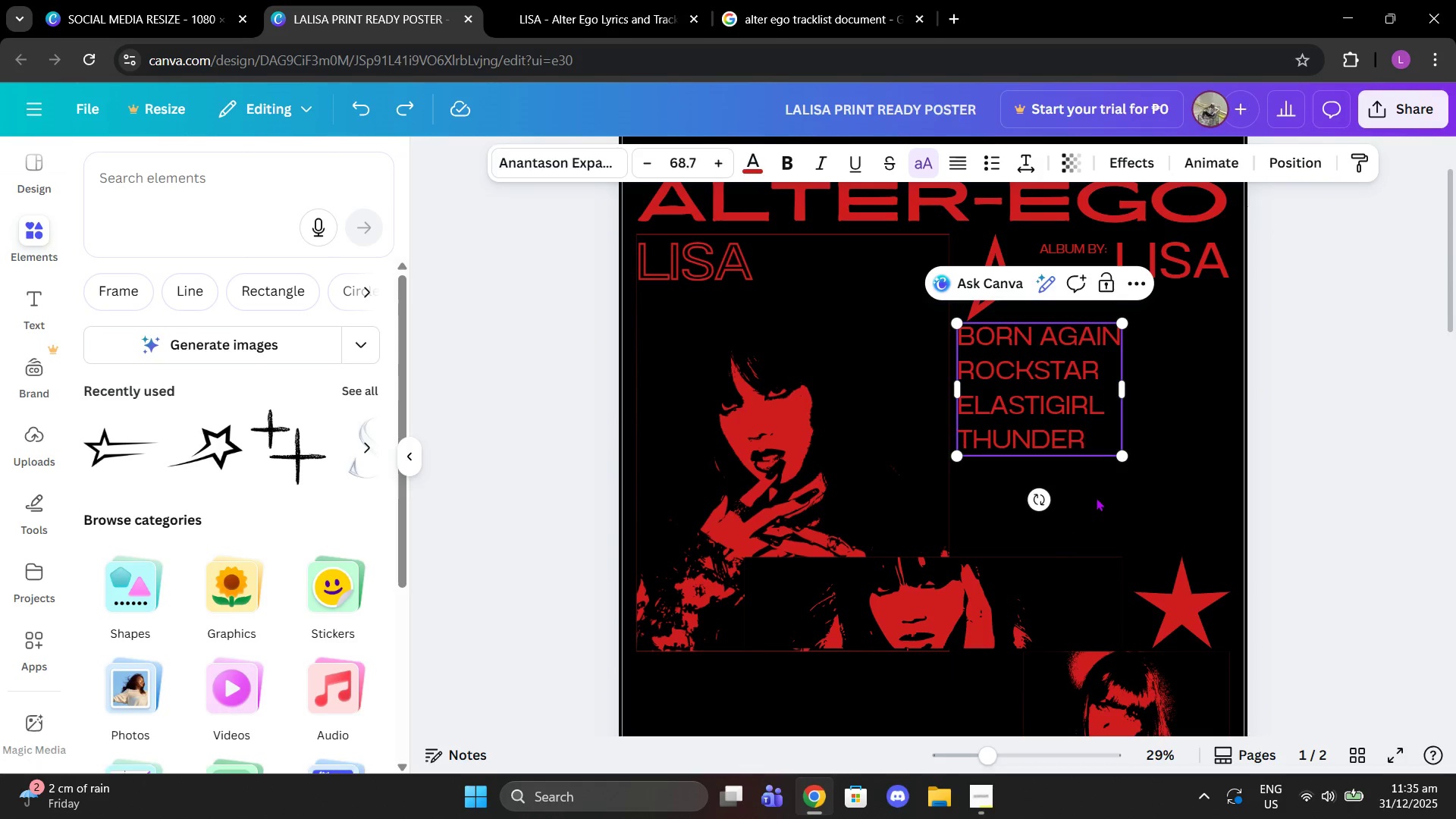 
key(Control+Shift+V)
 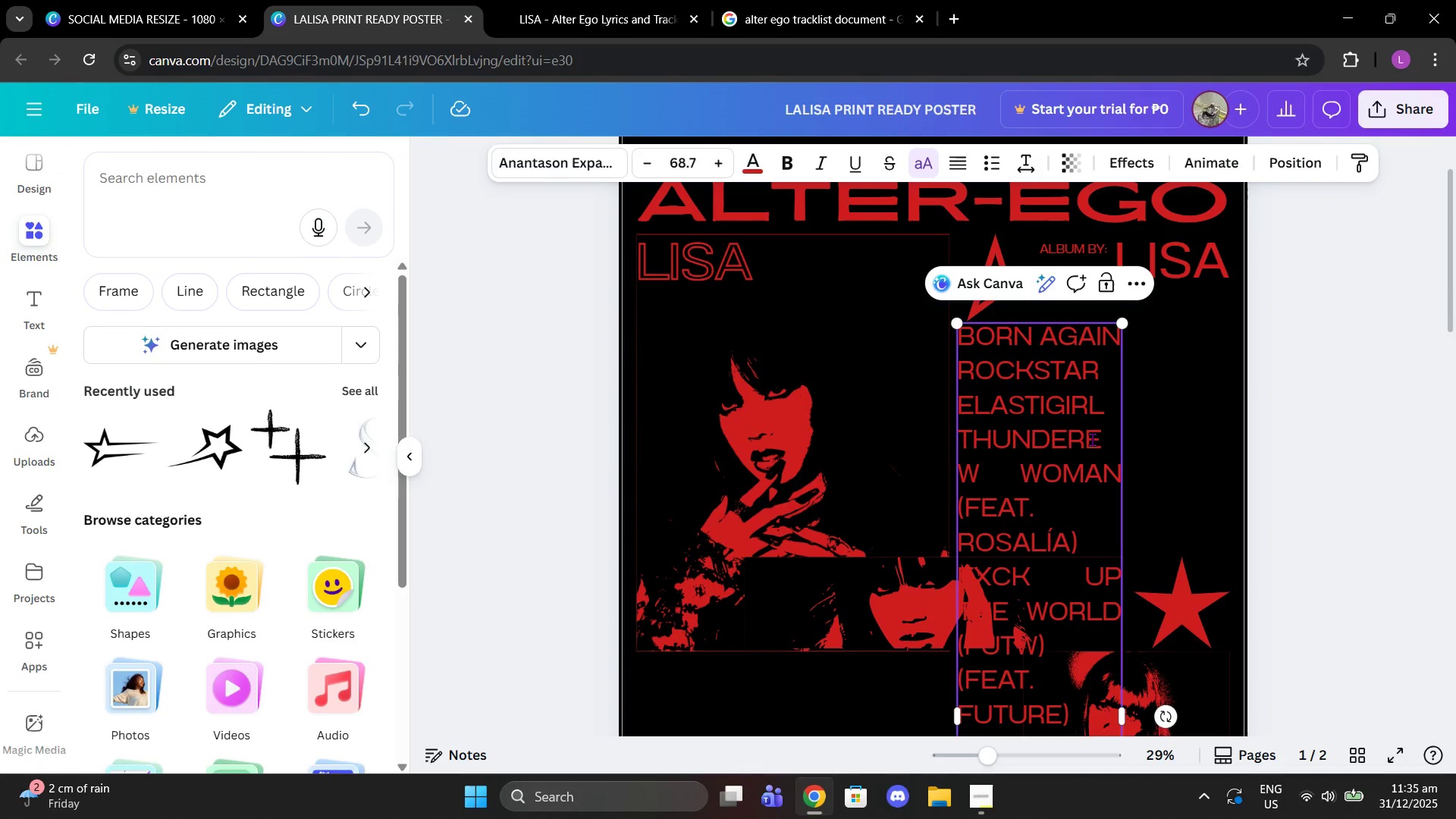 
left_click([1092, 439])
 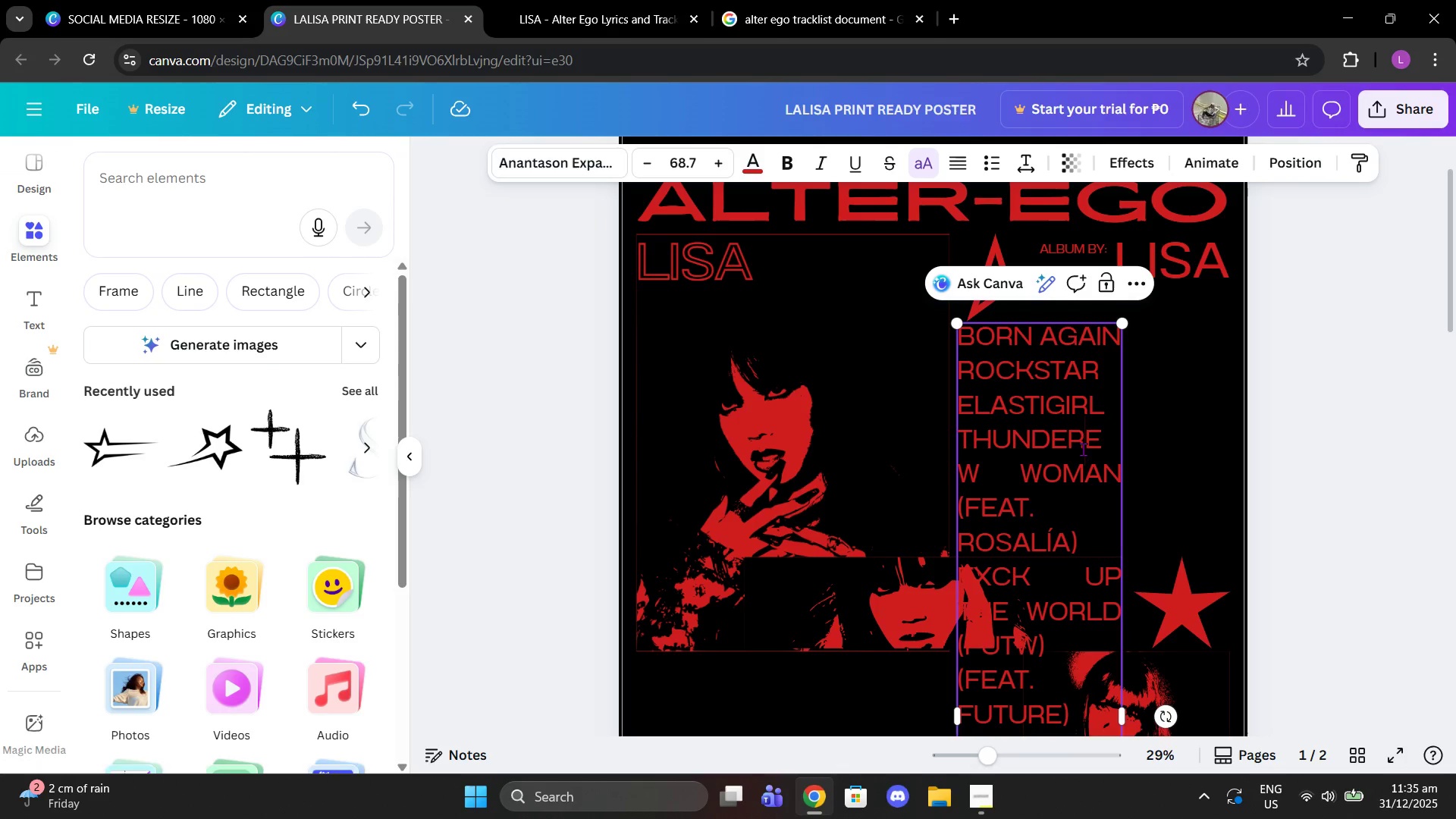 
key(Enter)
 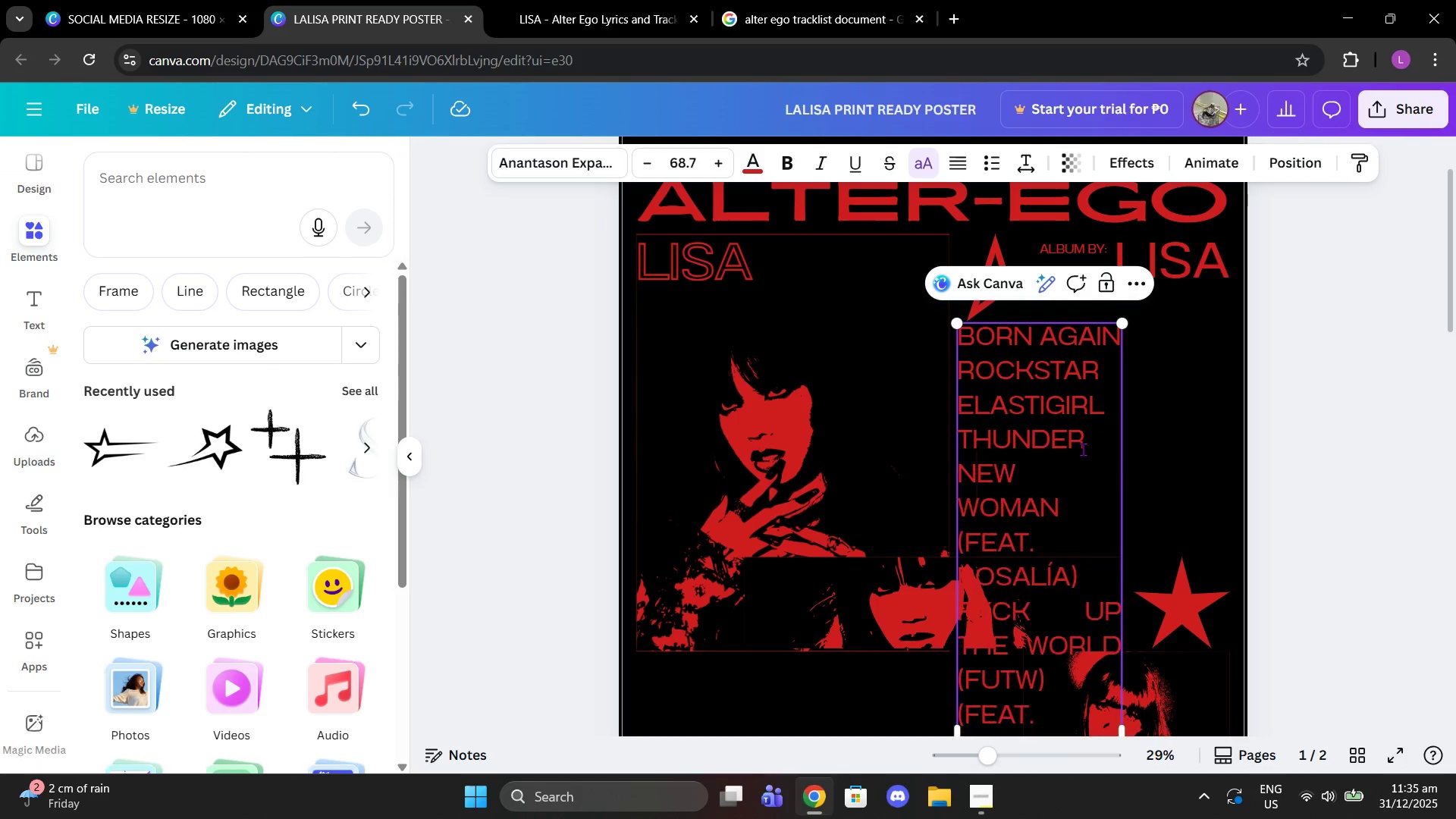 
key(N)
 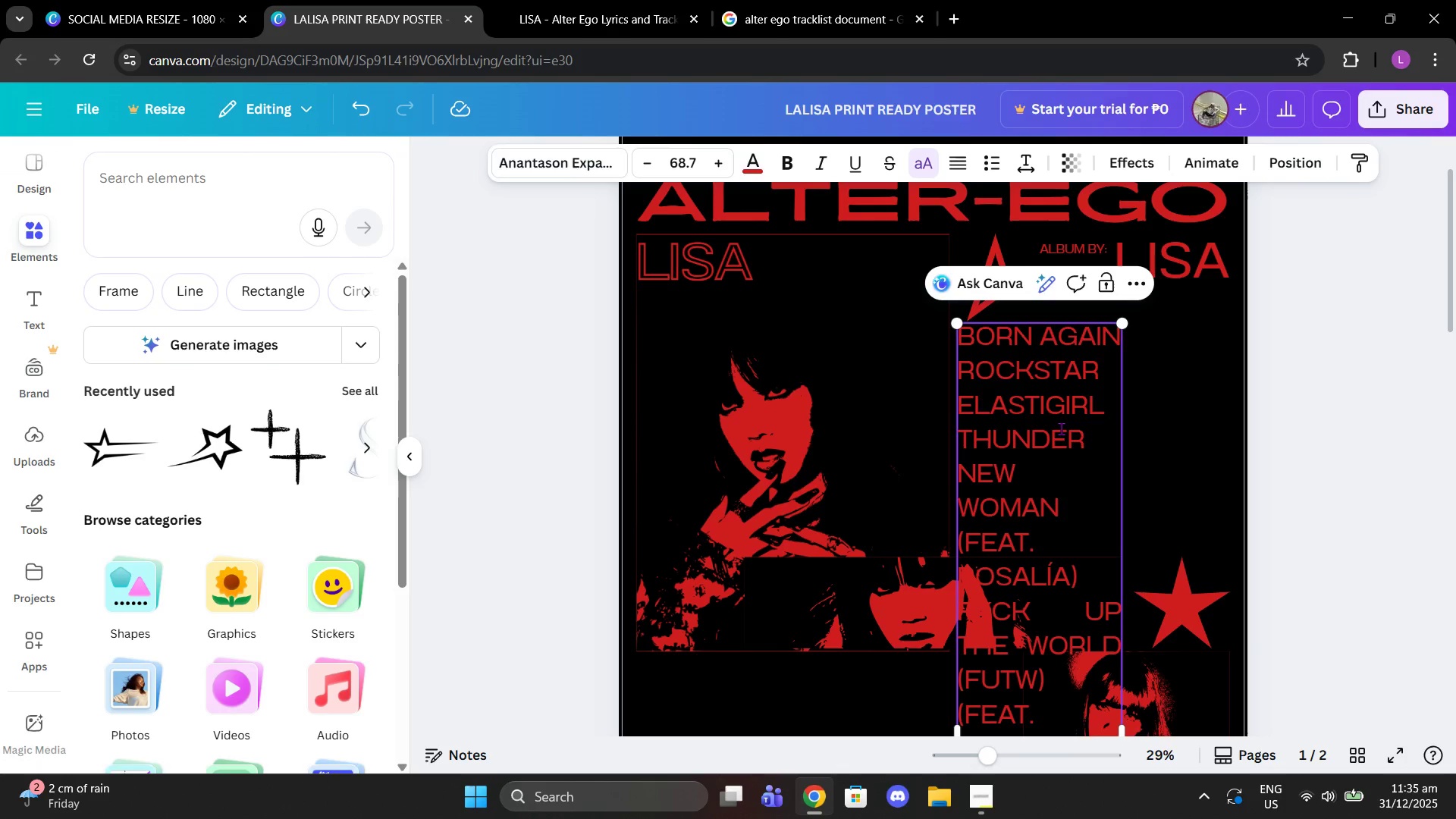 
scroll: coordinate [1061, 428], scroll_direction: down, amount: 2.0
 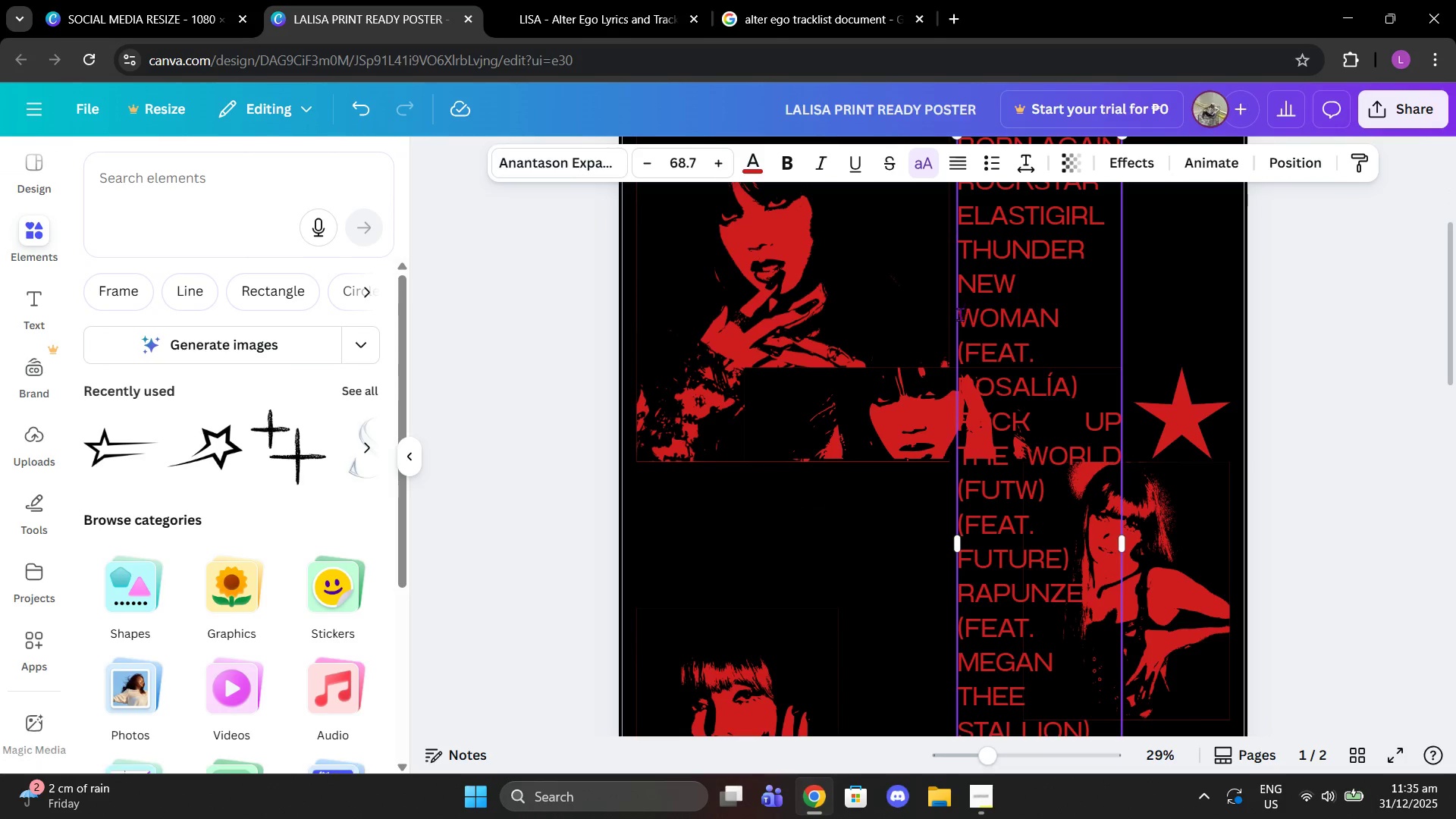 
left_click([957, 321])
 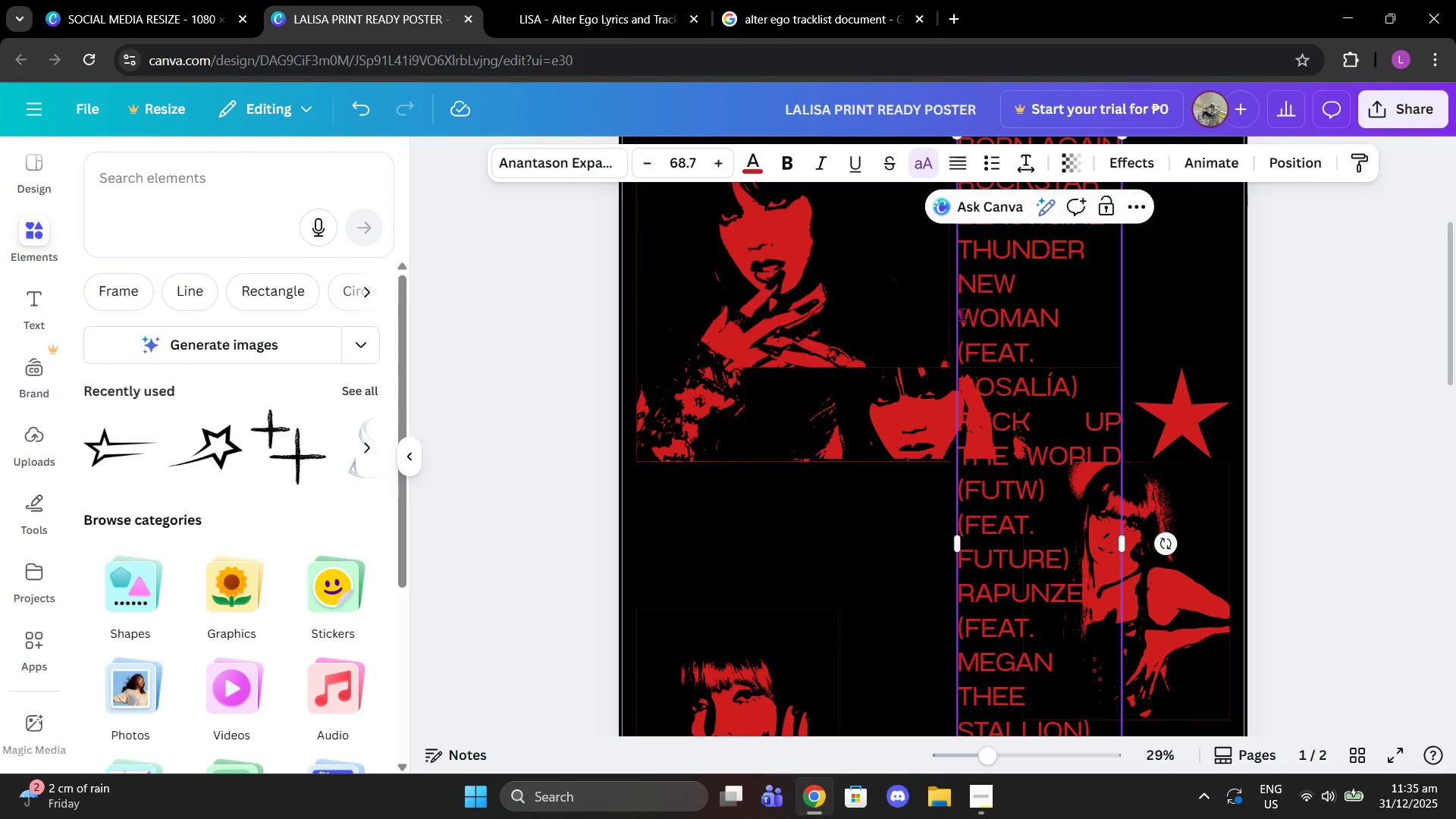 
left_click([962, 314])
 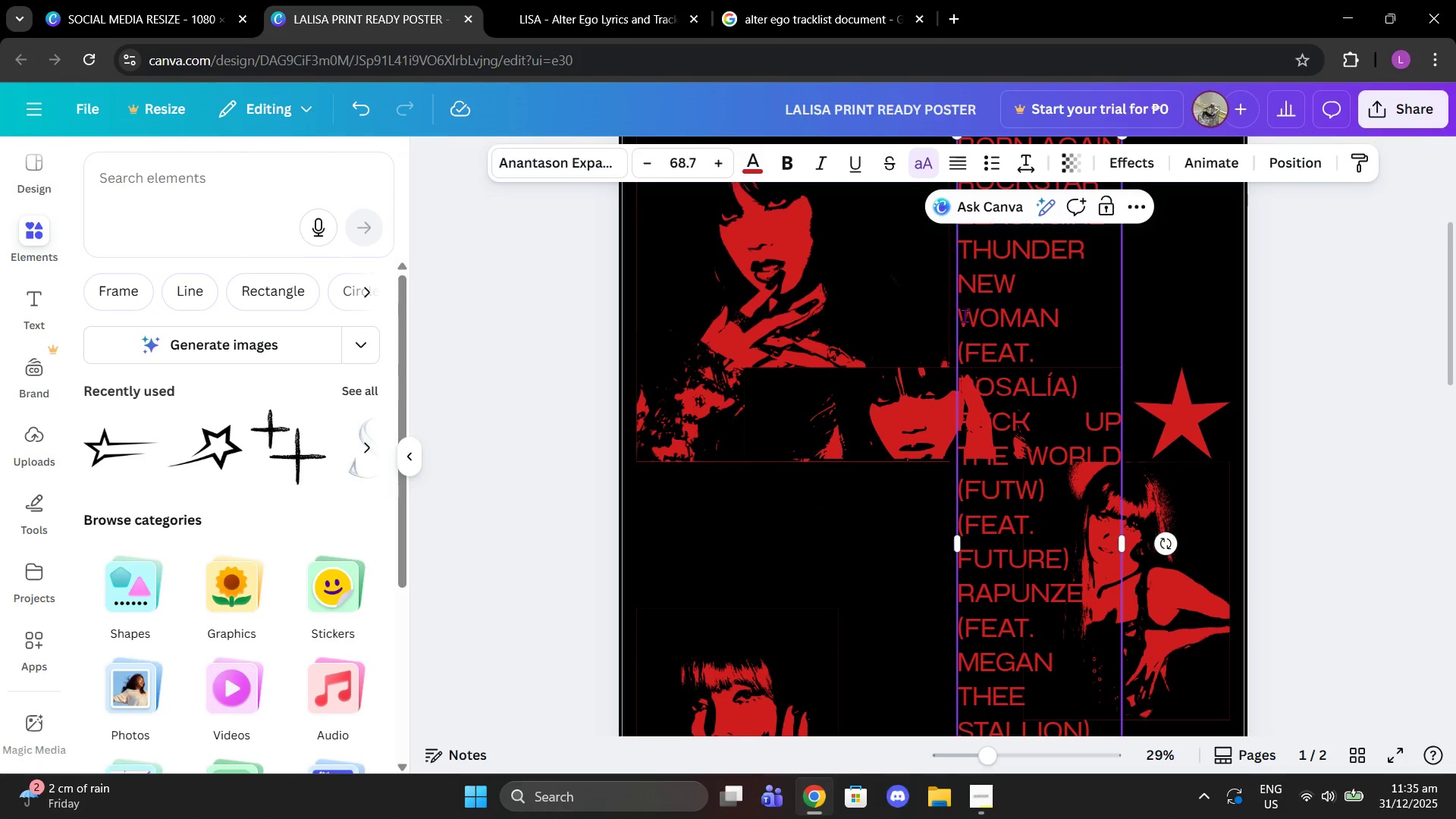 
key(Backspace)
 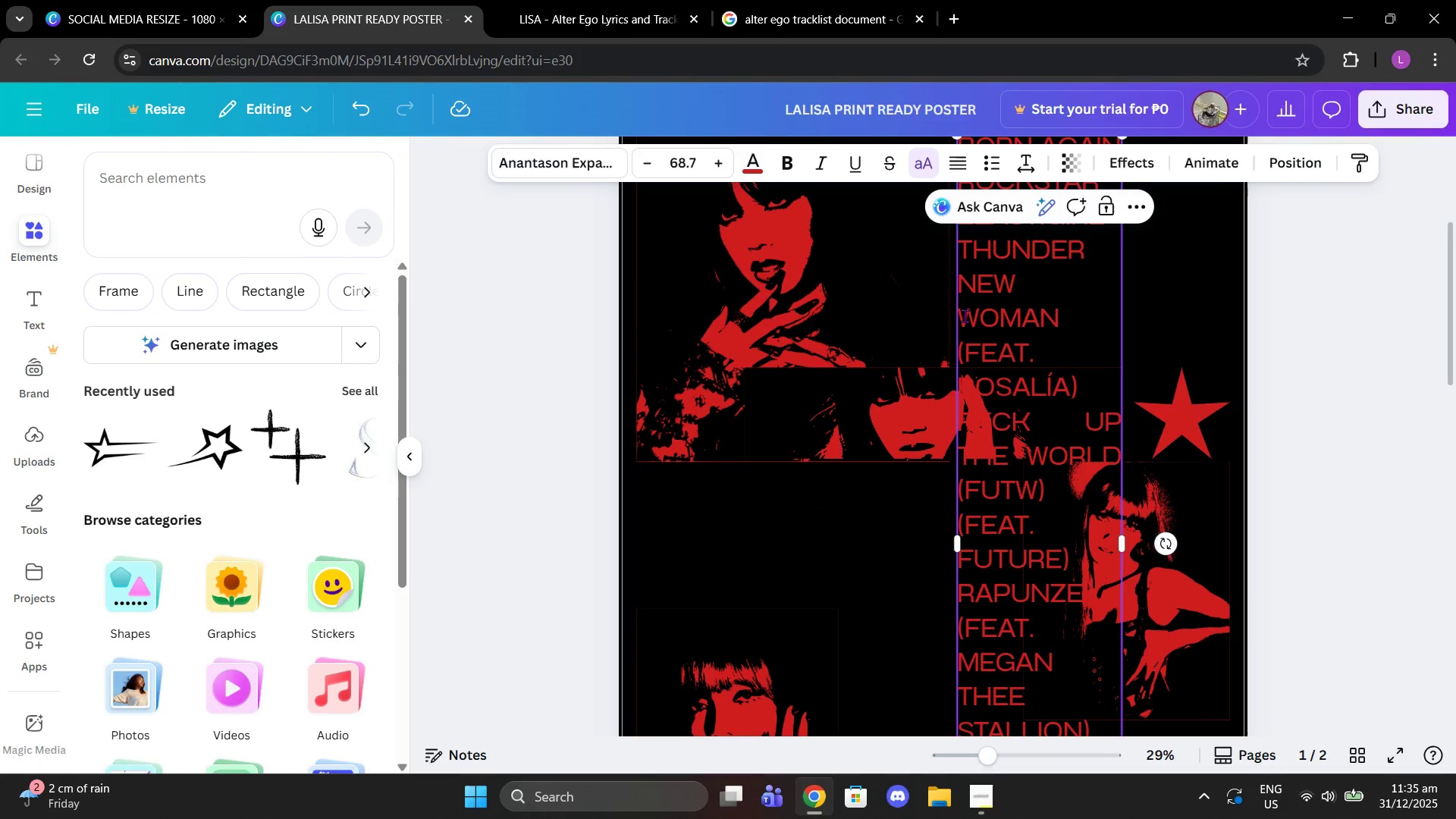 
key(Space)
 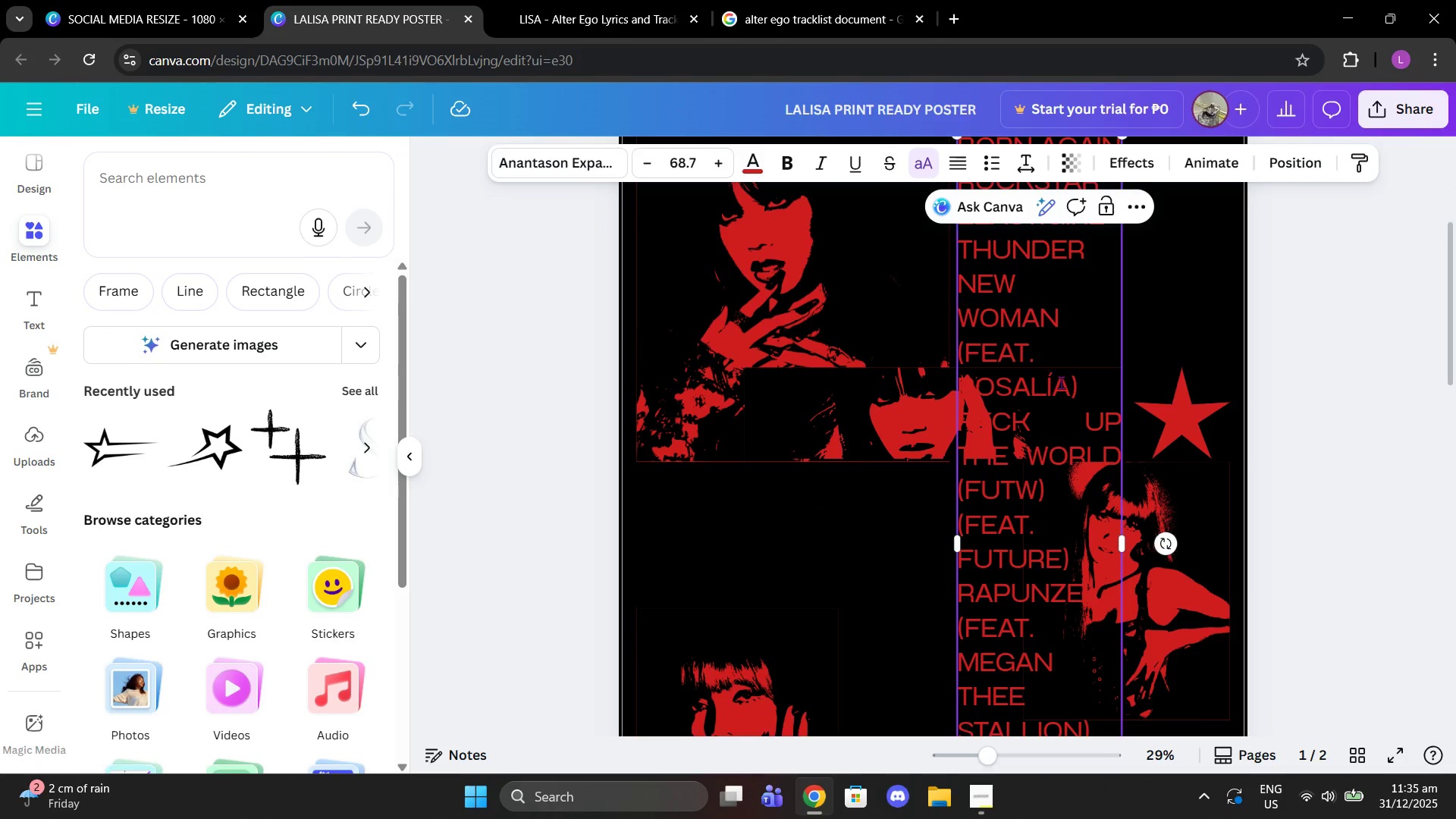 
left_click_drag(start_coordinate=[1084, 388], to_coordinate=[961, 351])
 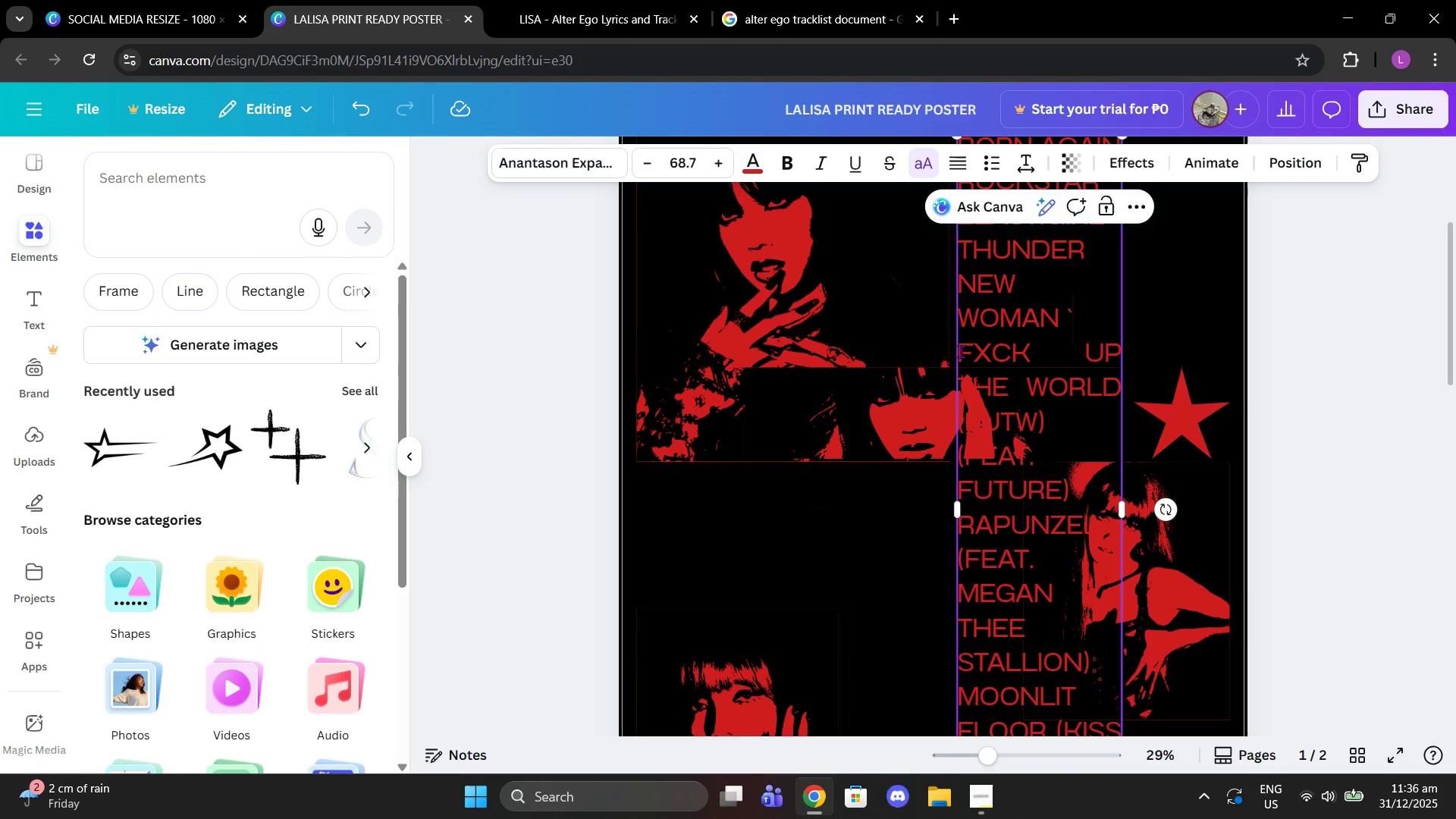 
key(Backquote)
 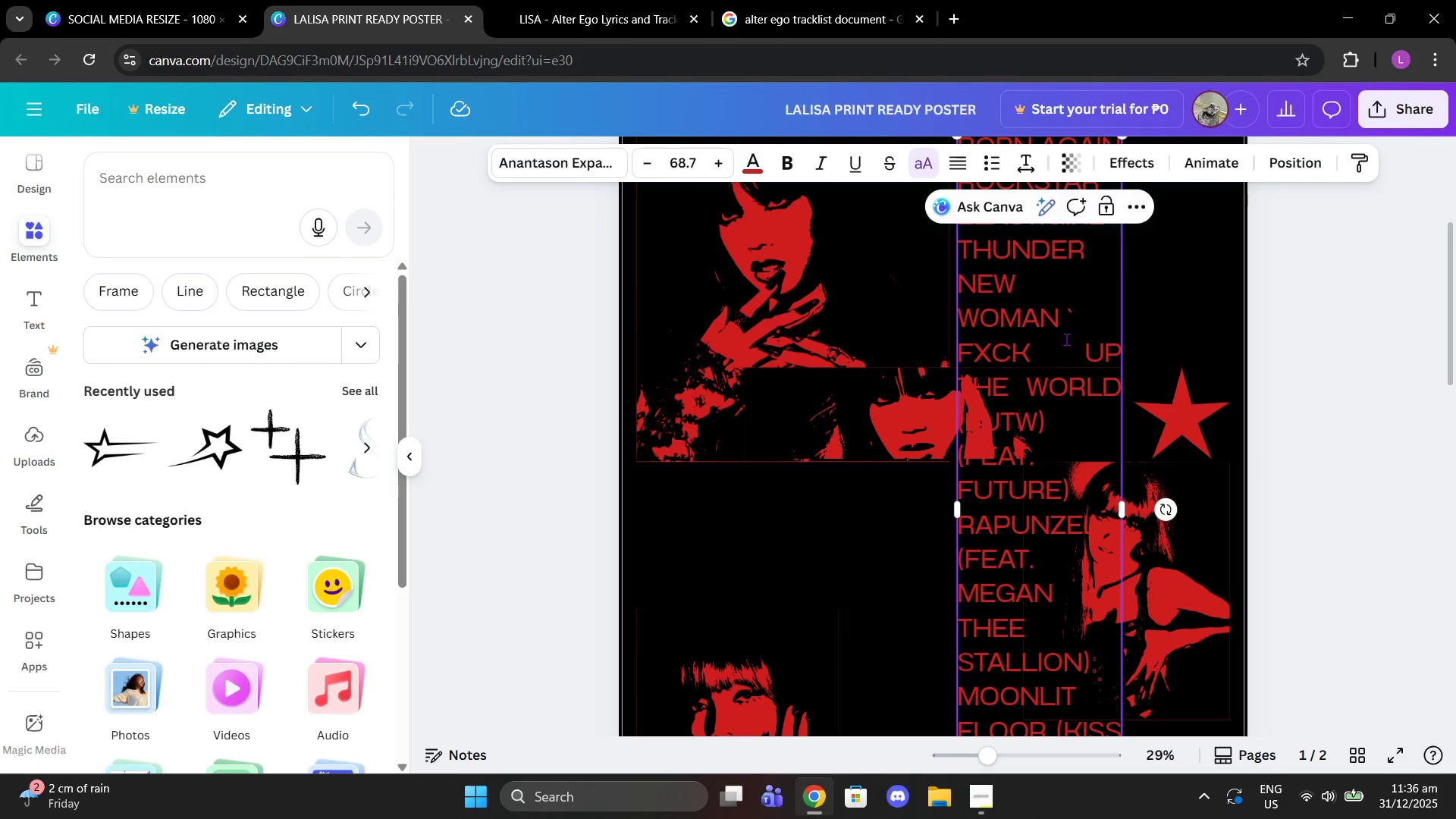 
key(Backquote)
 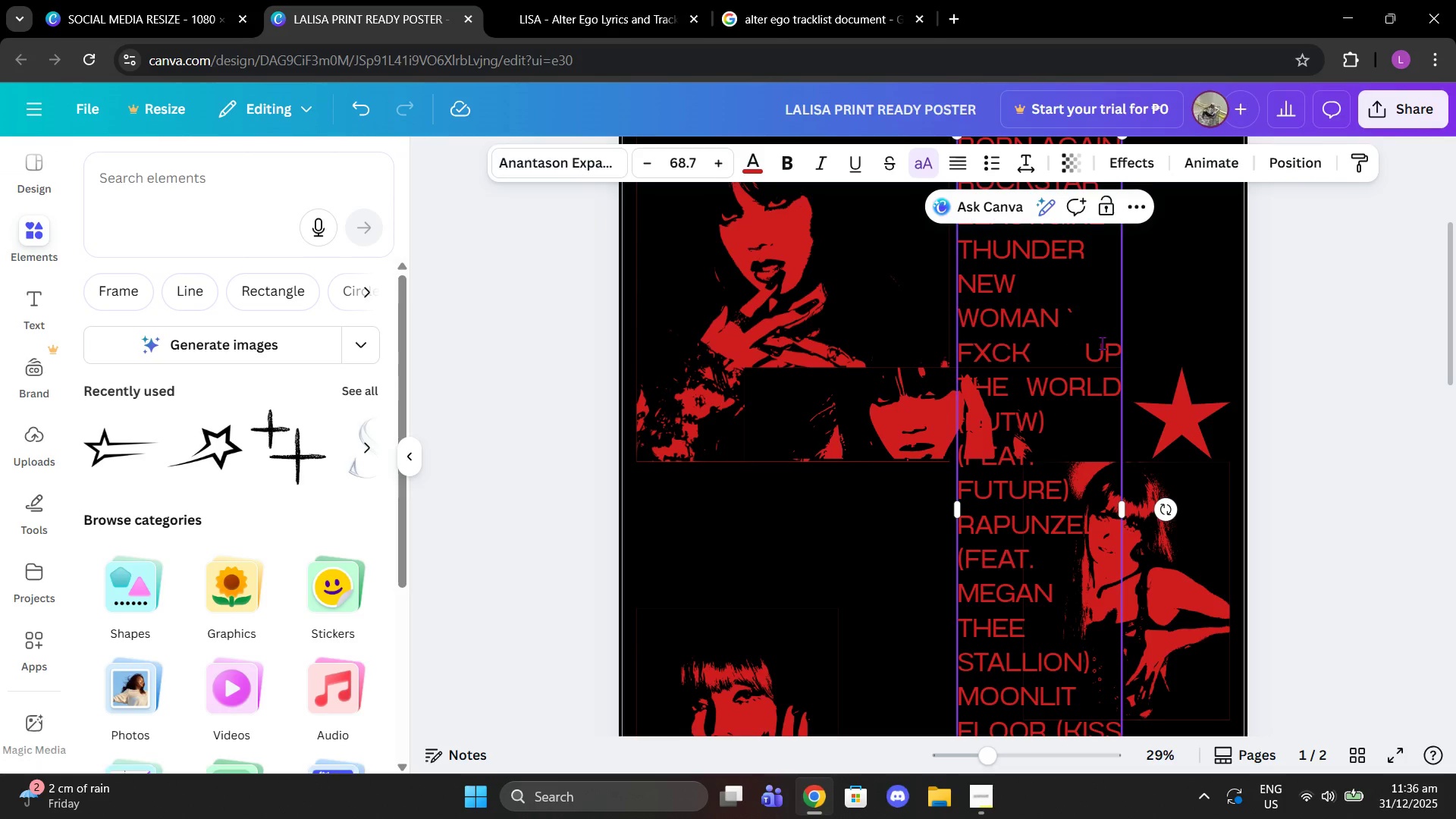 
key(Backspace)
 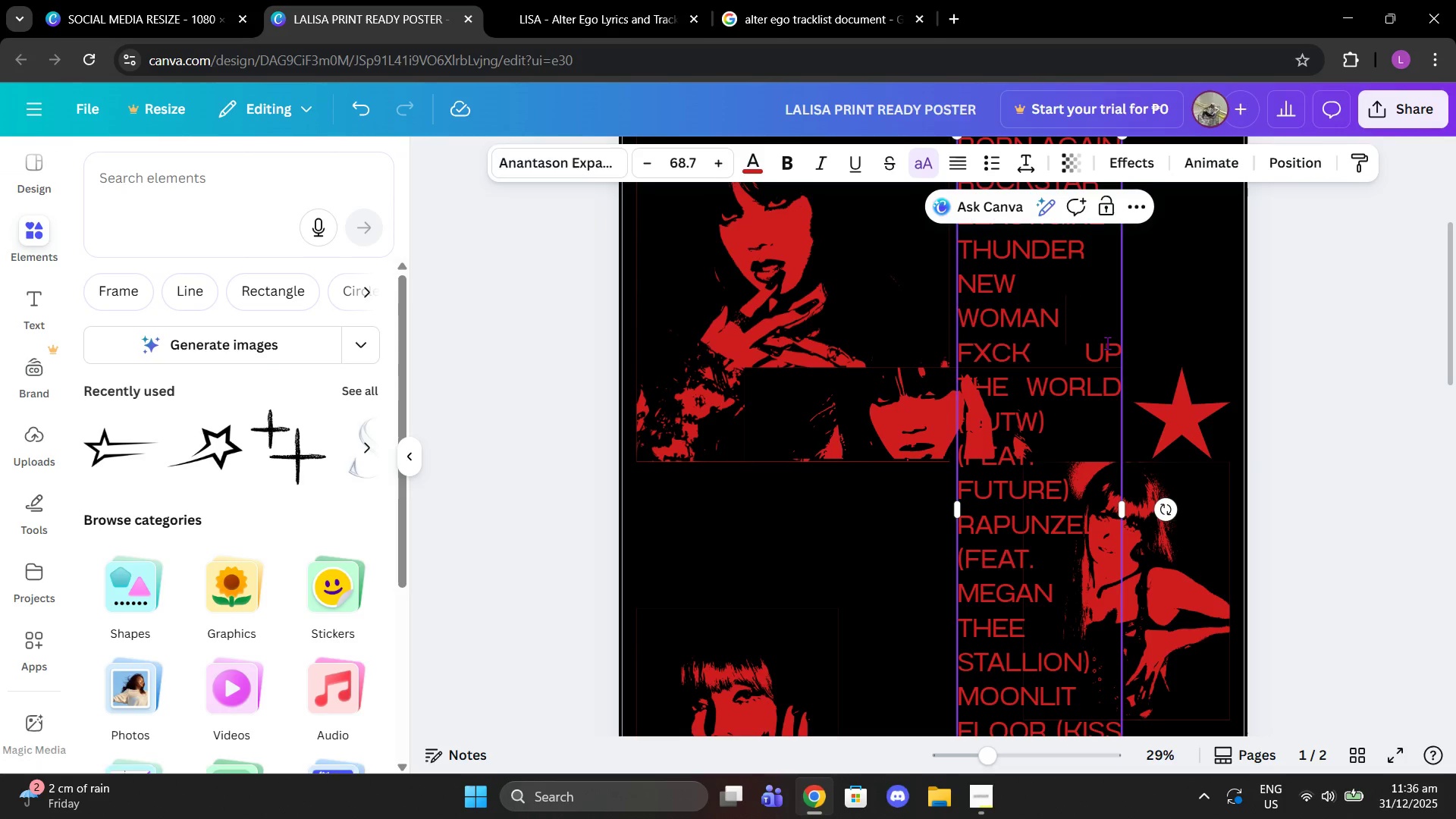 
key(Backspace)
 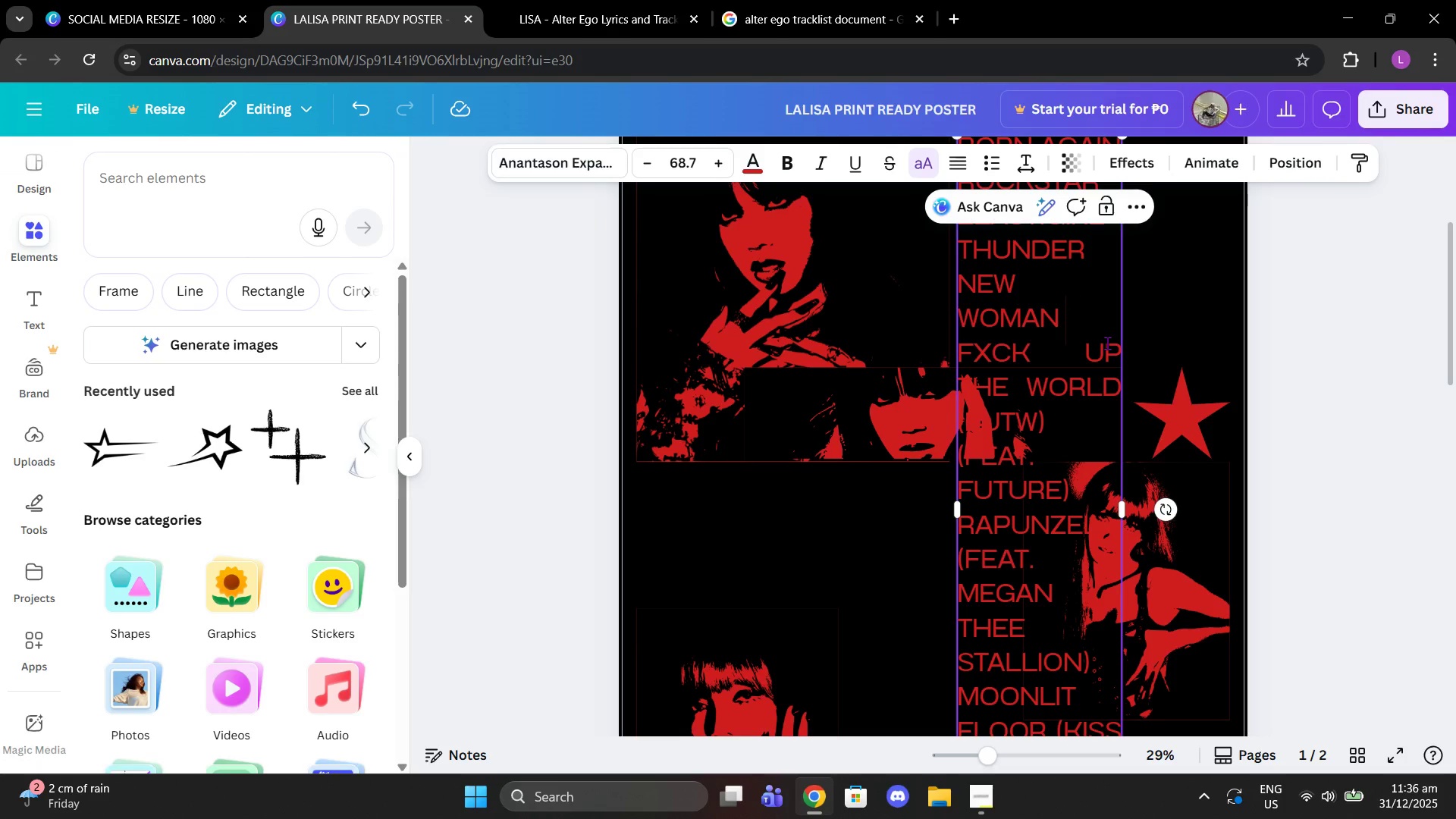 
key(Backspace)
 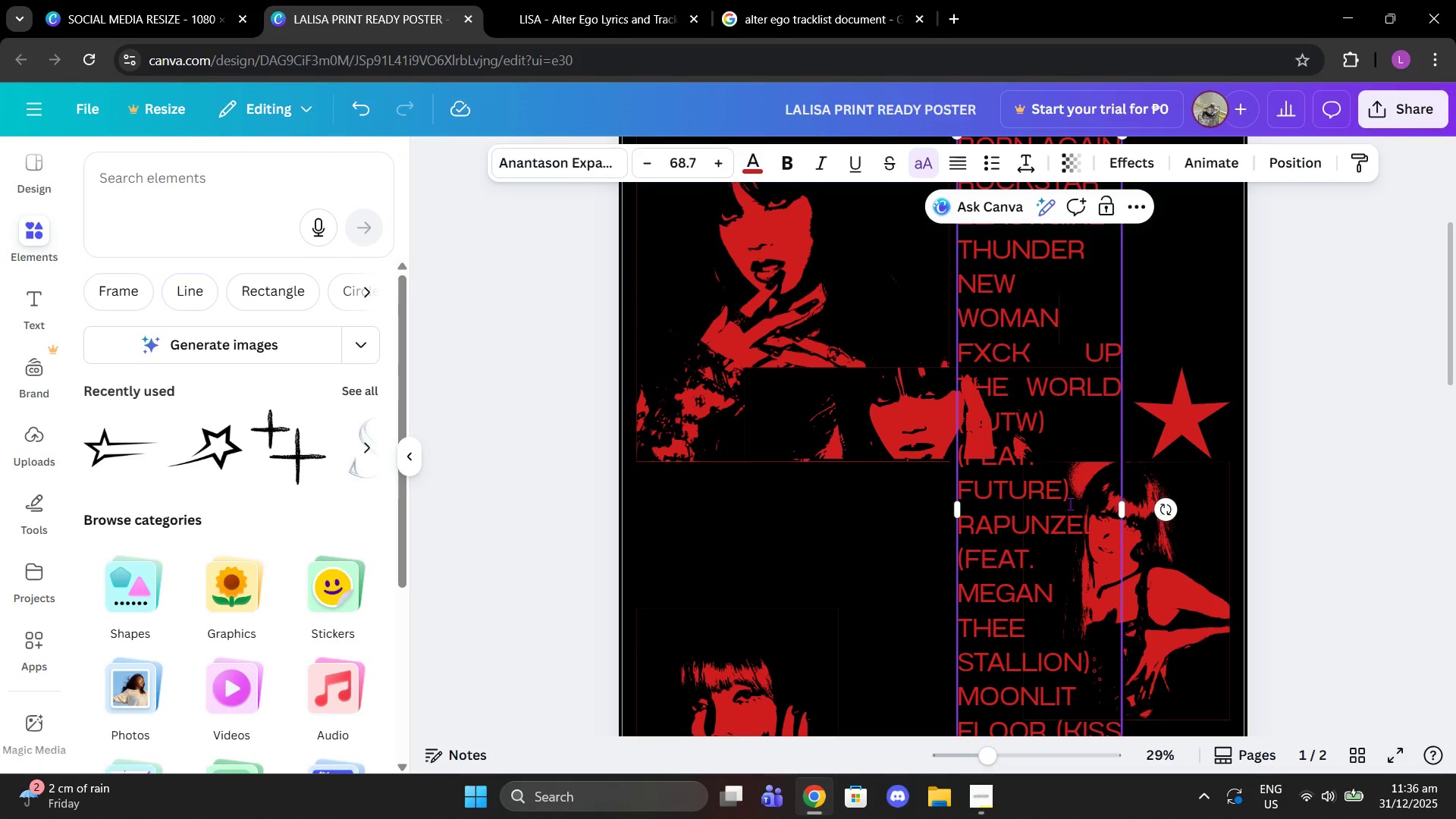 
left_click_drag(start_coordinate=[1075, 497], to_coordinate=[965, 417])
 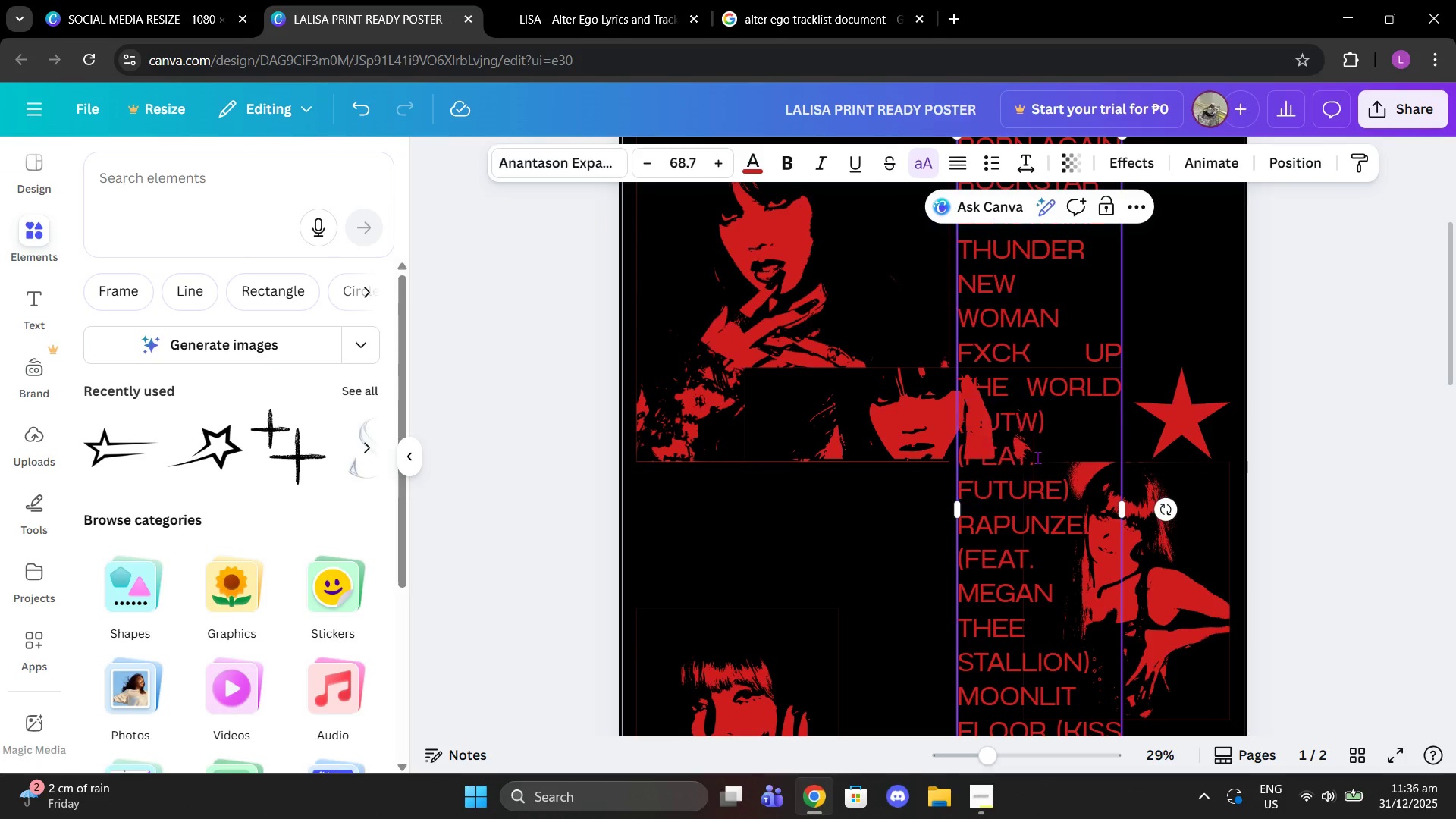 
left_click([1037, 457])
 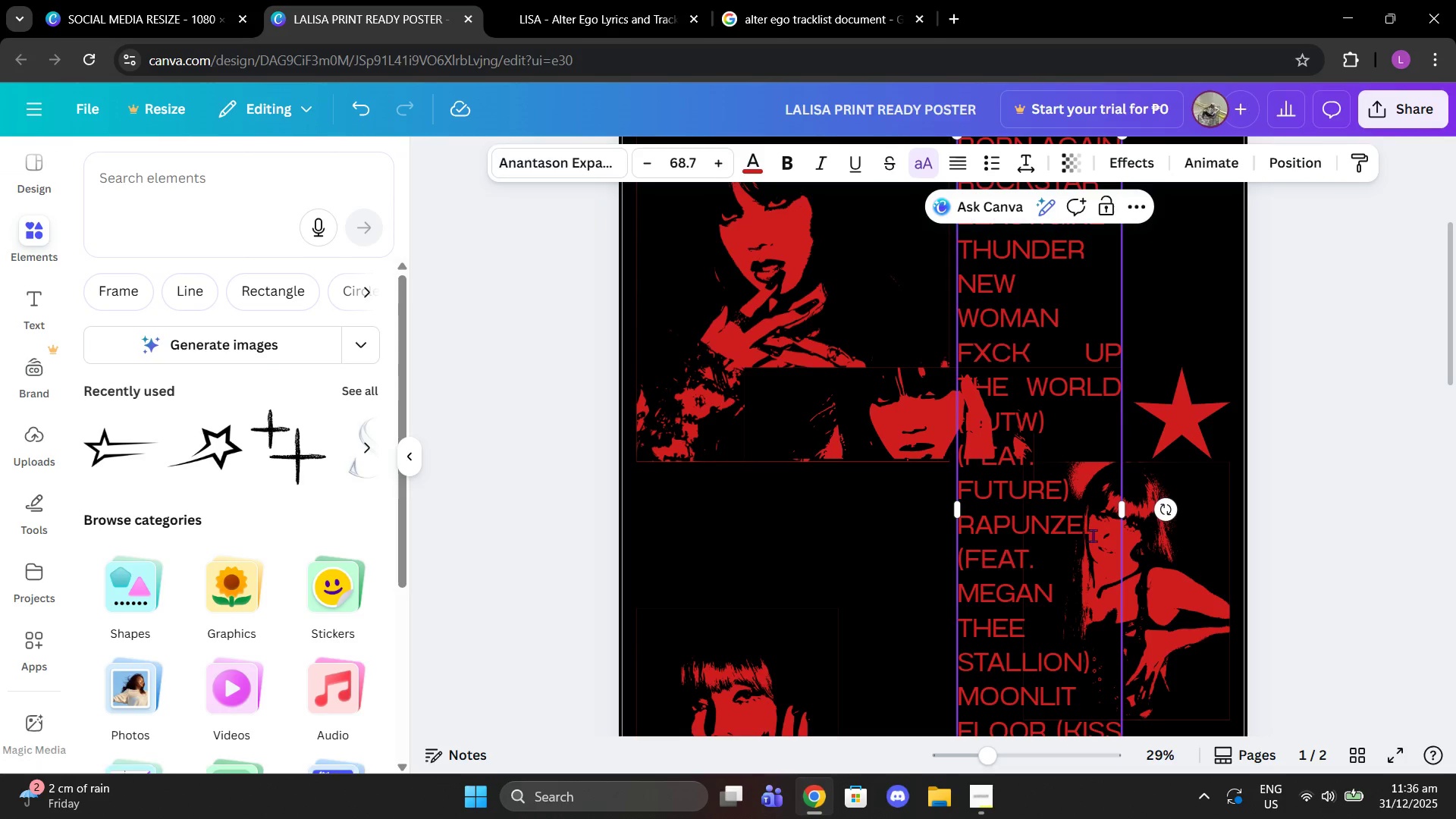 
left_click([1101, 534])
 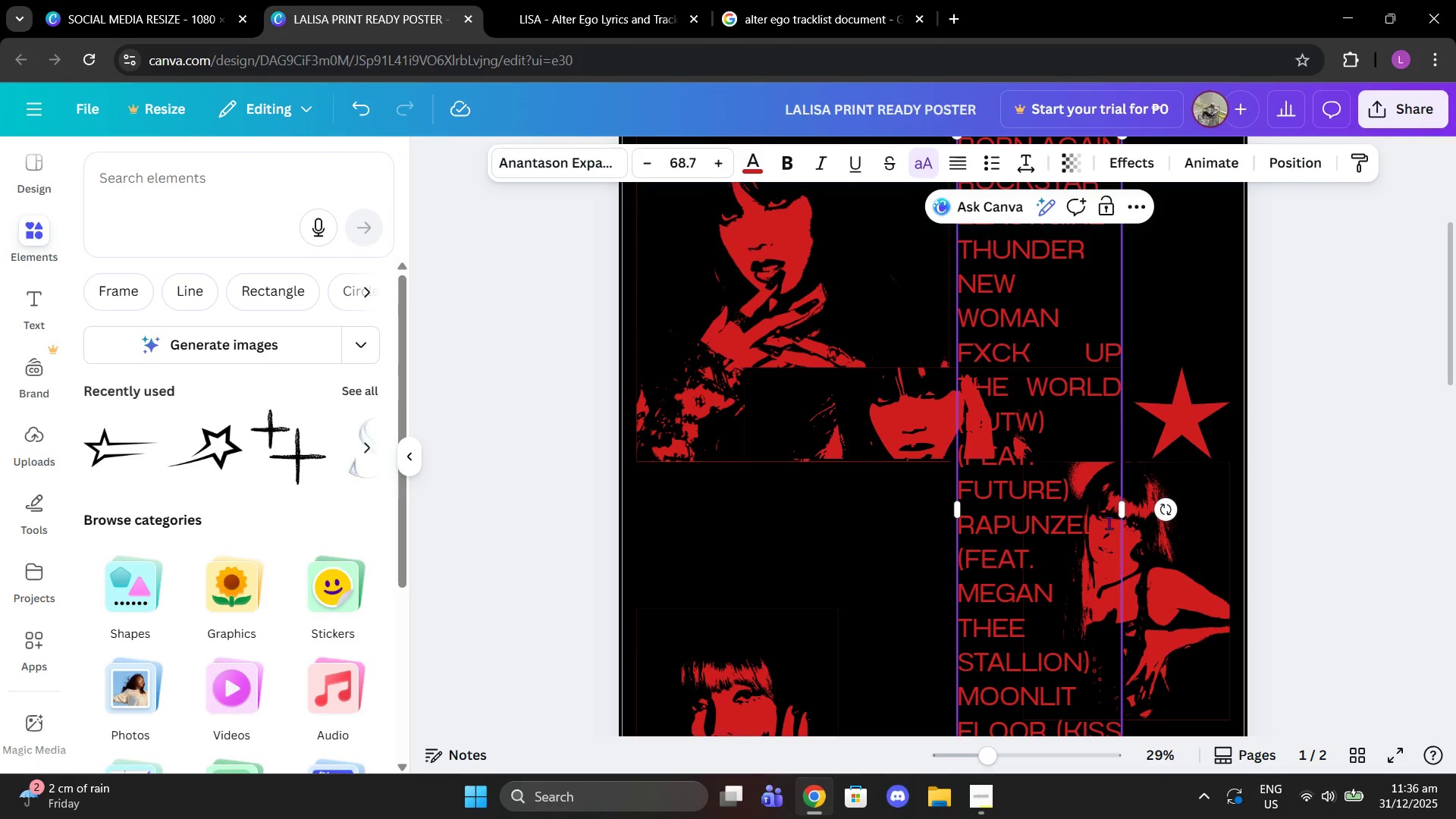 
left_click_drag(start_coordinate=[1109, 522], to_coordinate=[1040, 515])
 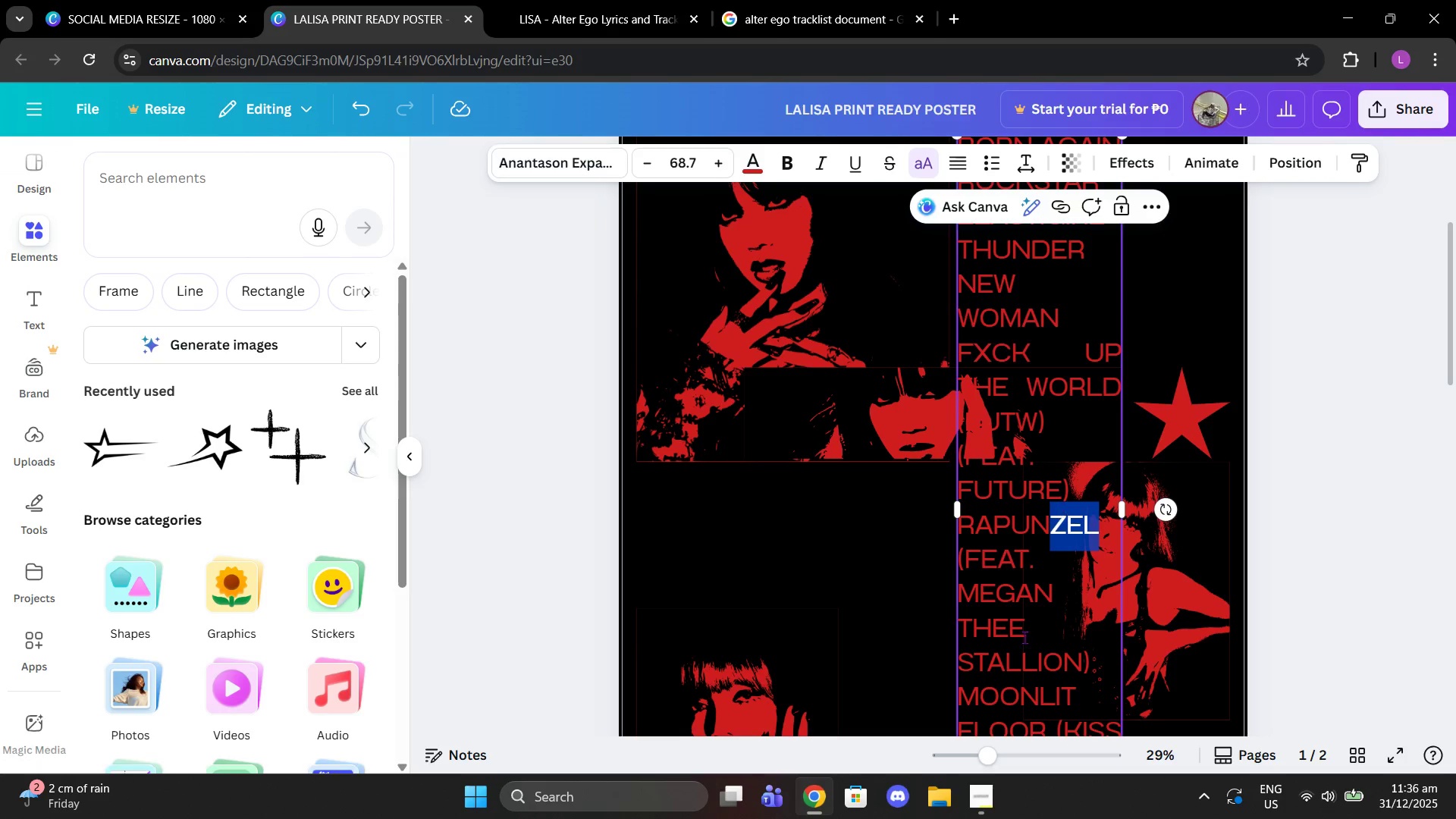 
scroll: coordinate [986, 611], scroll_direction: down, amount: 9.0
 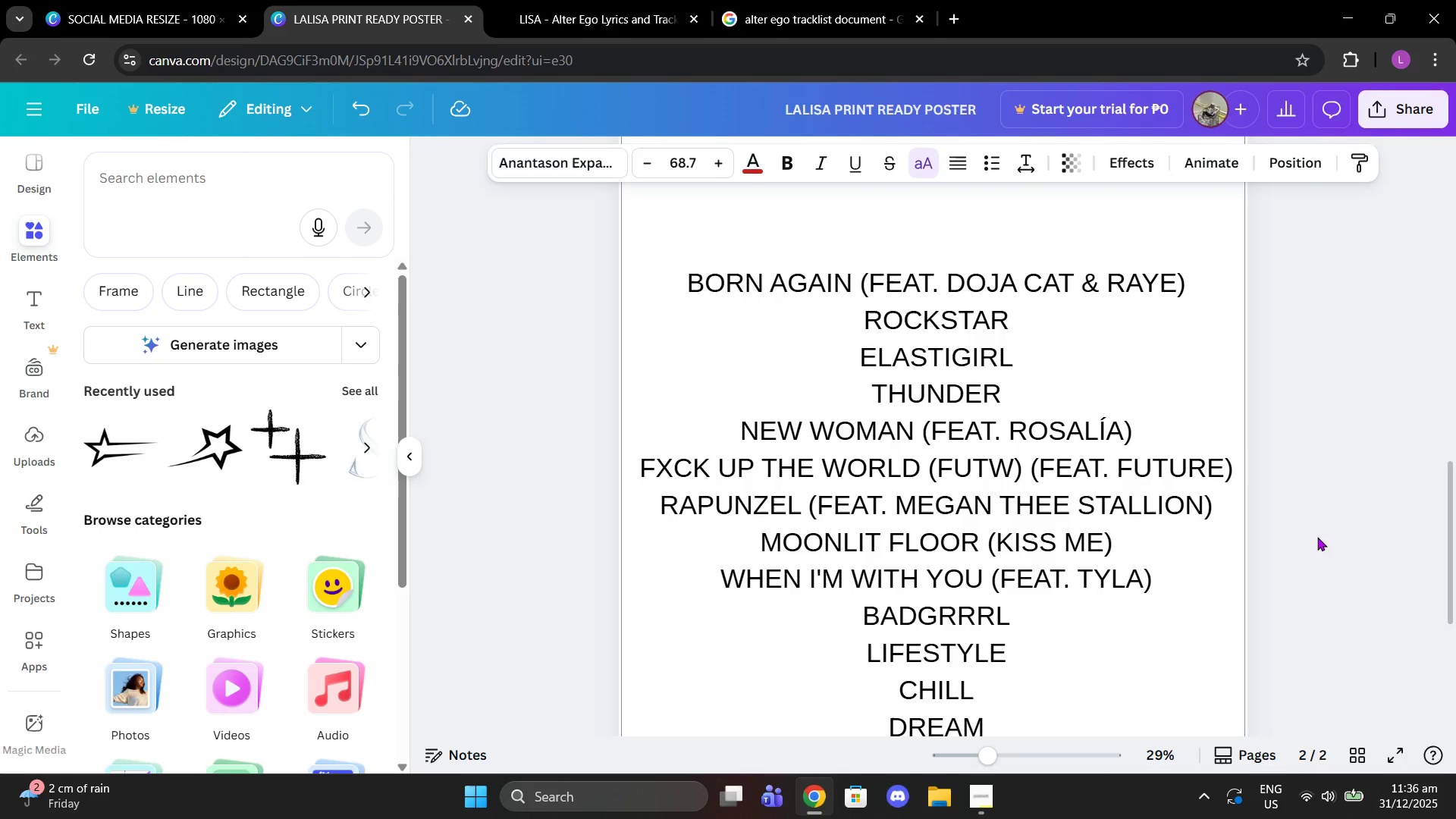 
scroll: coordinate [1316, 527], scroll_direction: up, amount: 8.0
 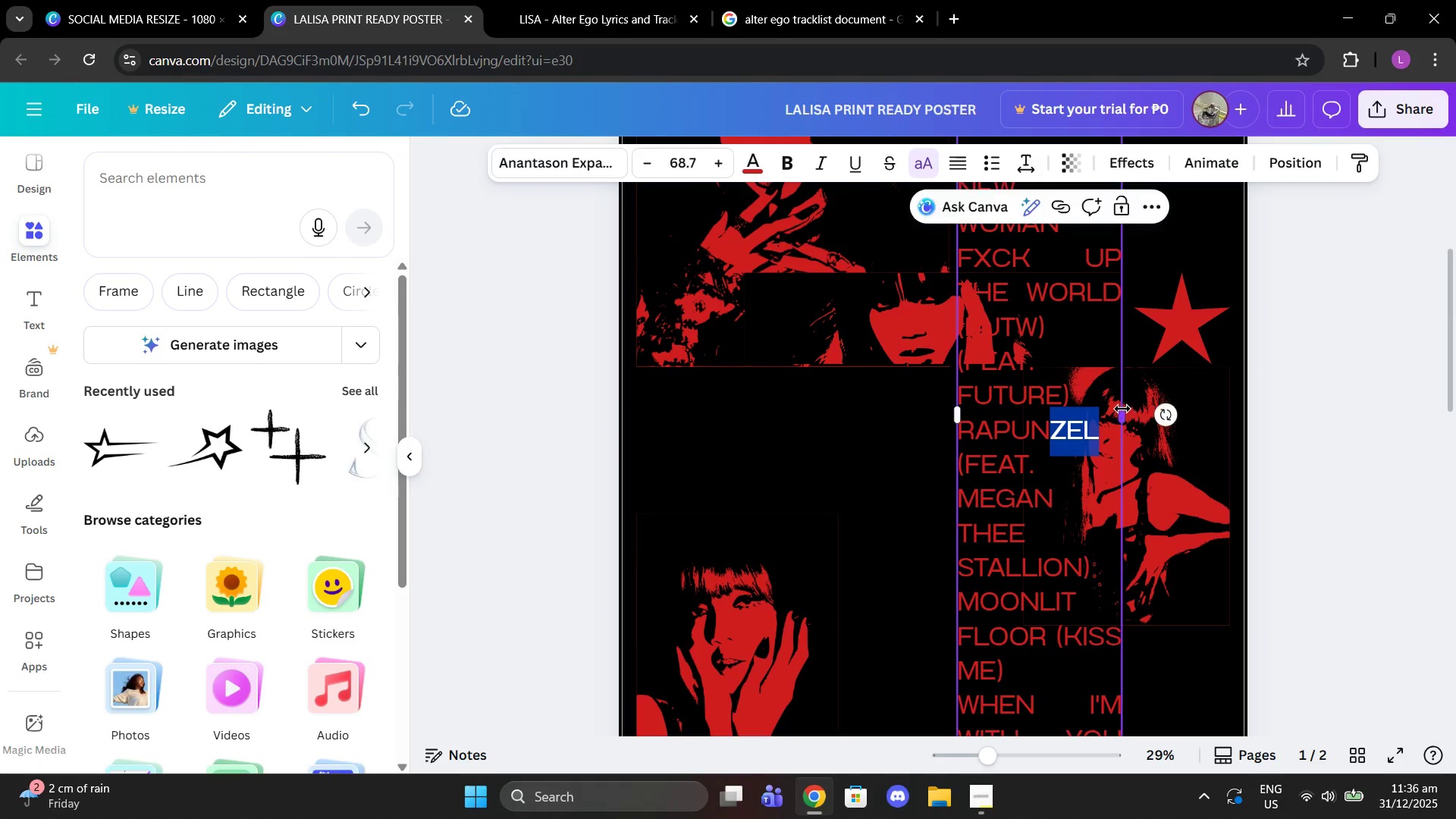 
left_click_drag(start_coordinate=[1122, 409], to_coordinate=[1251, 379])
 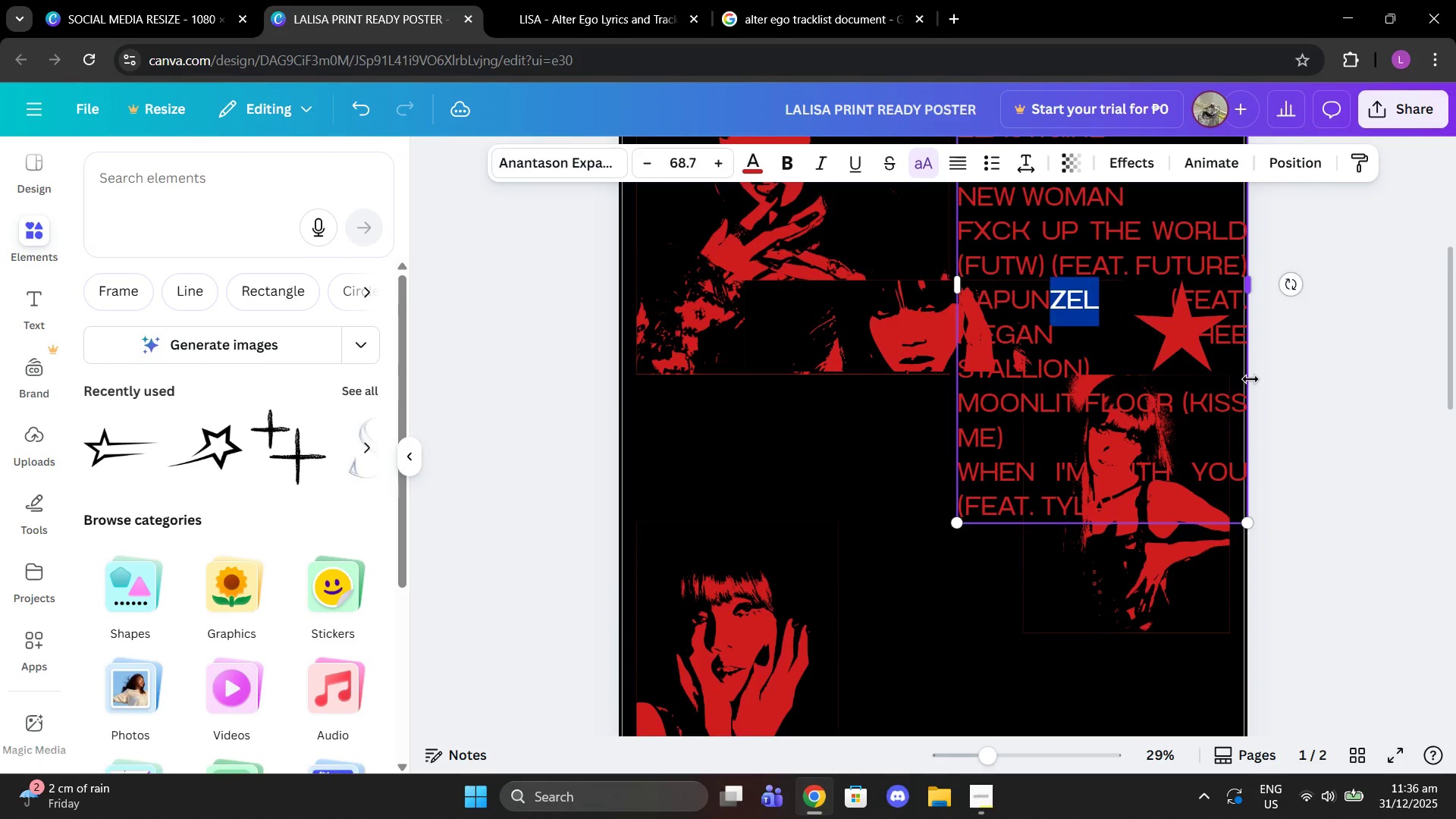 
scroll: coordinate [1251, 379], scroll_direction: up, amount: 2.0
 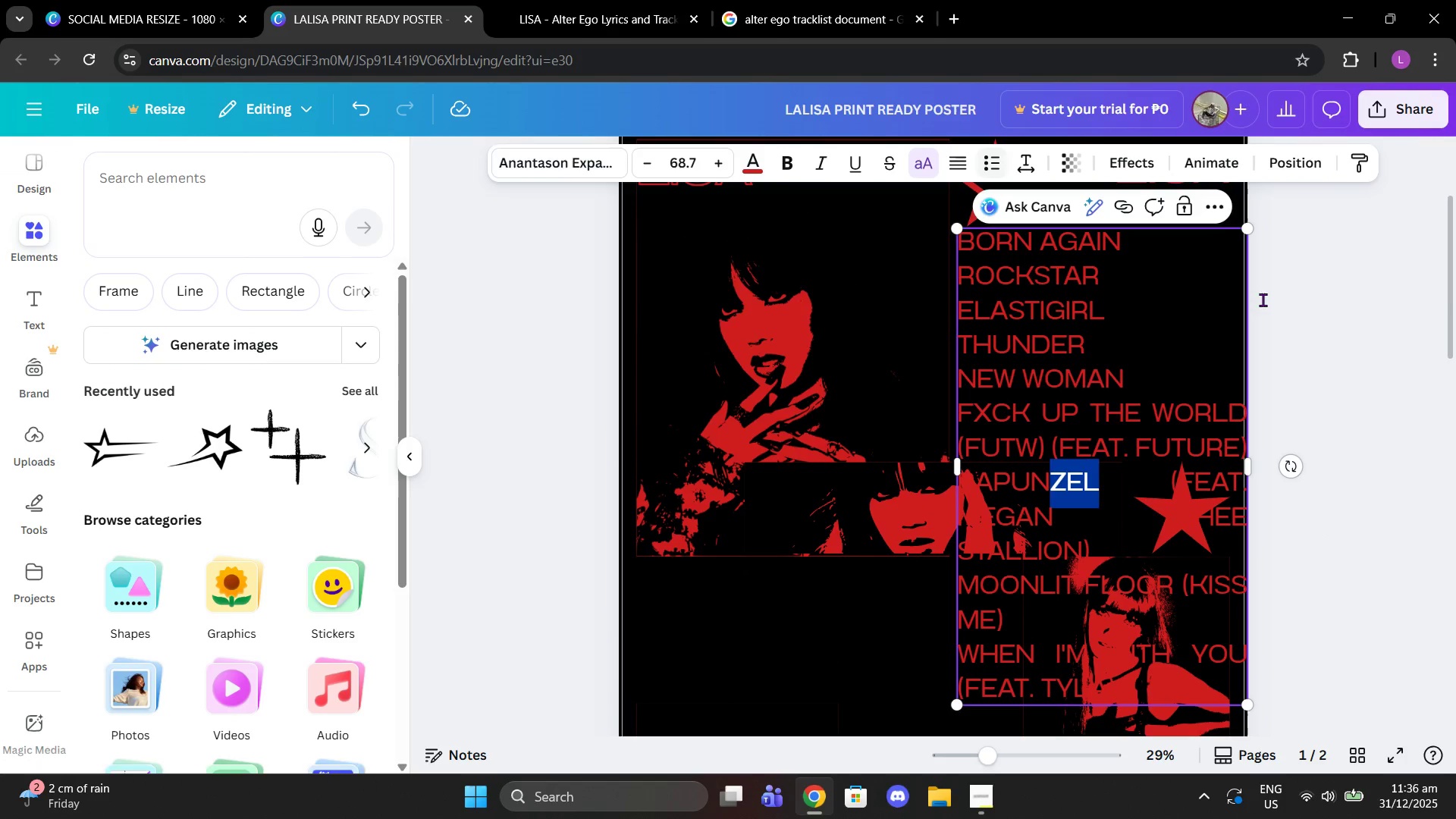 
left_click([1296, 304])
 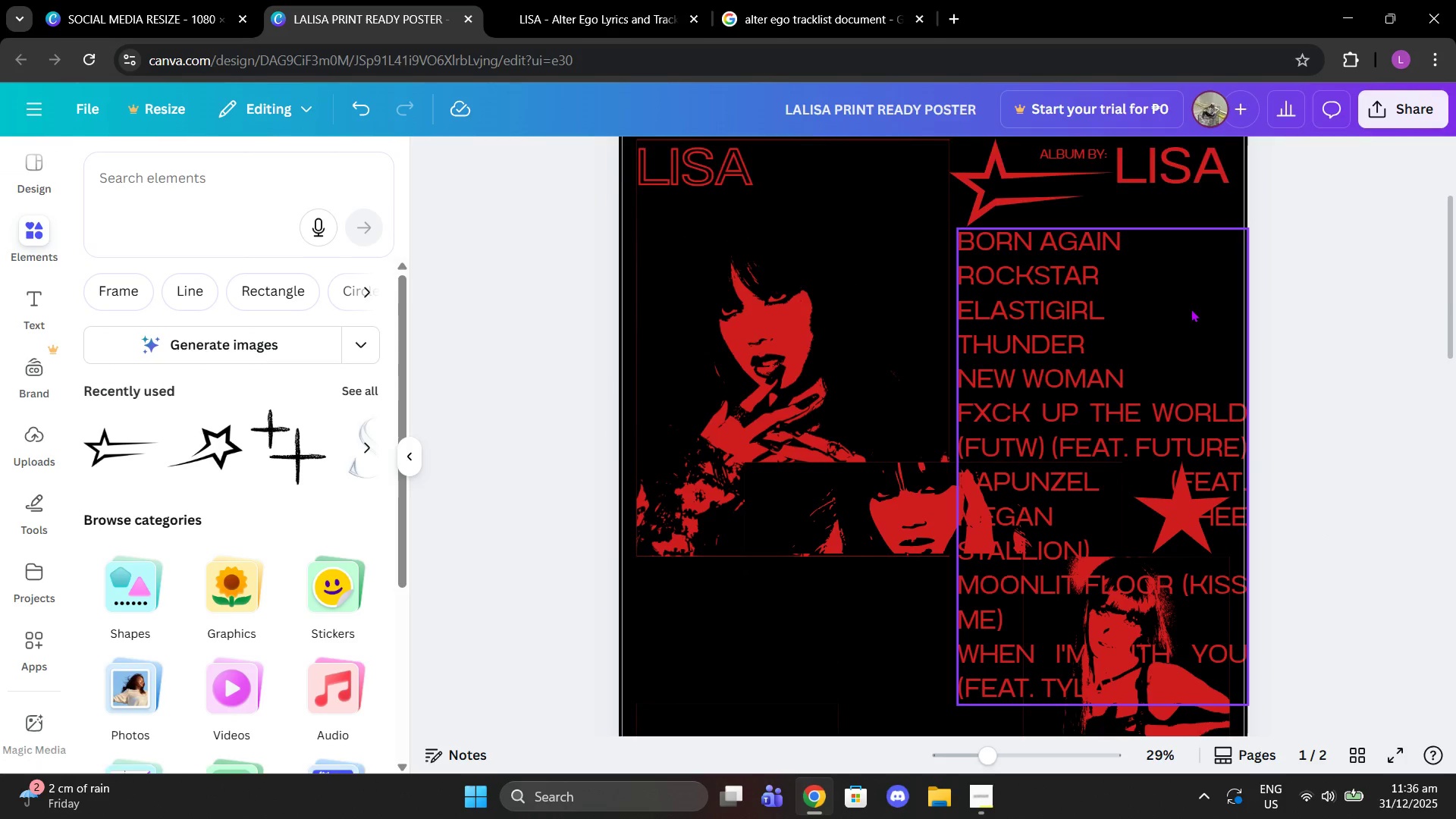 
left_click([1186, 309])
 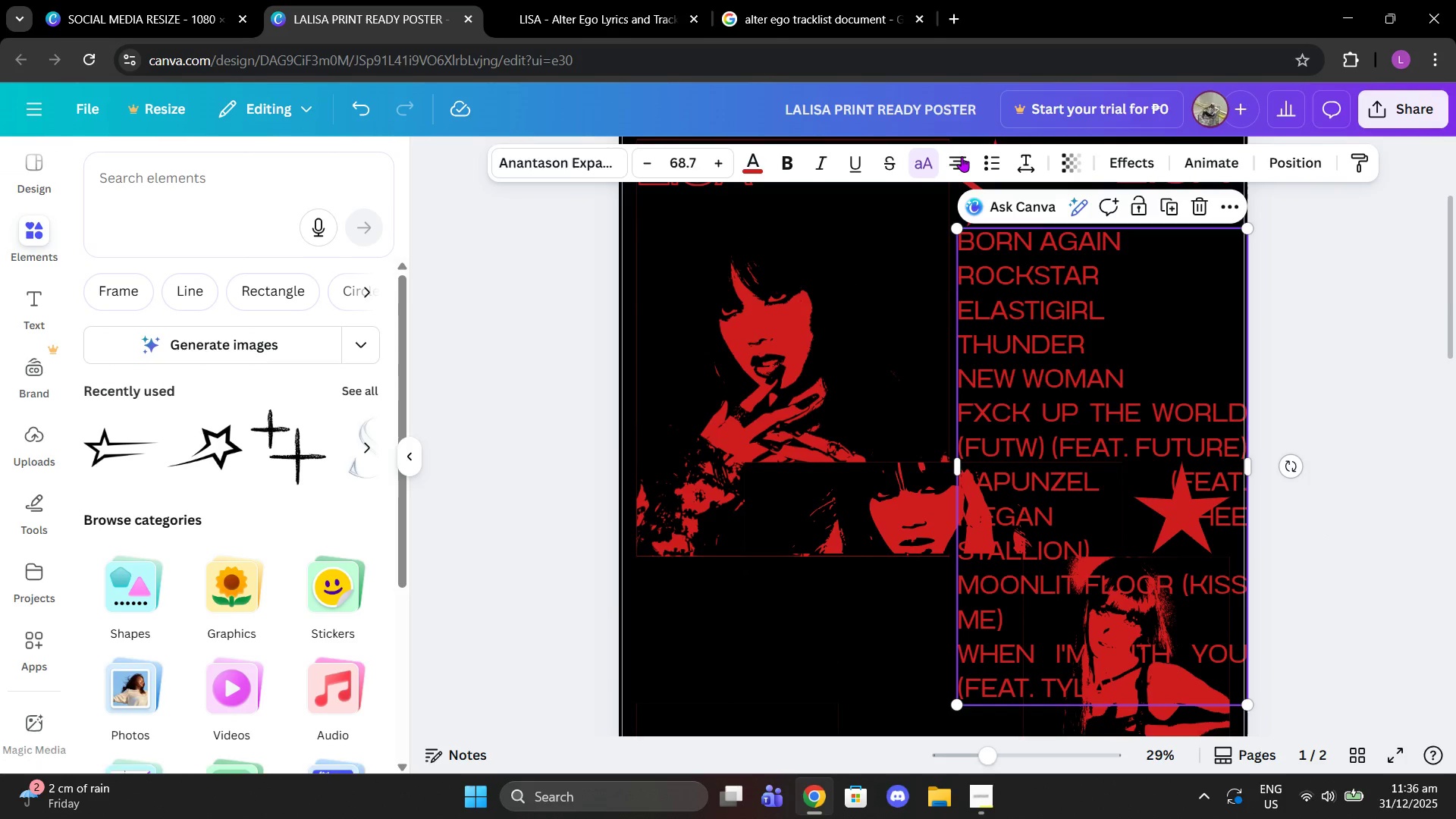 
left_click([962, 156])
 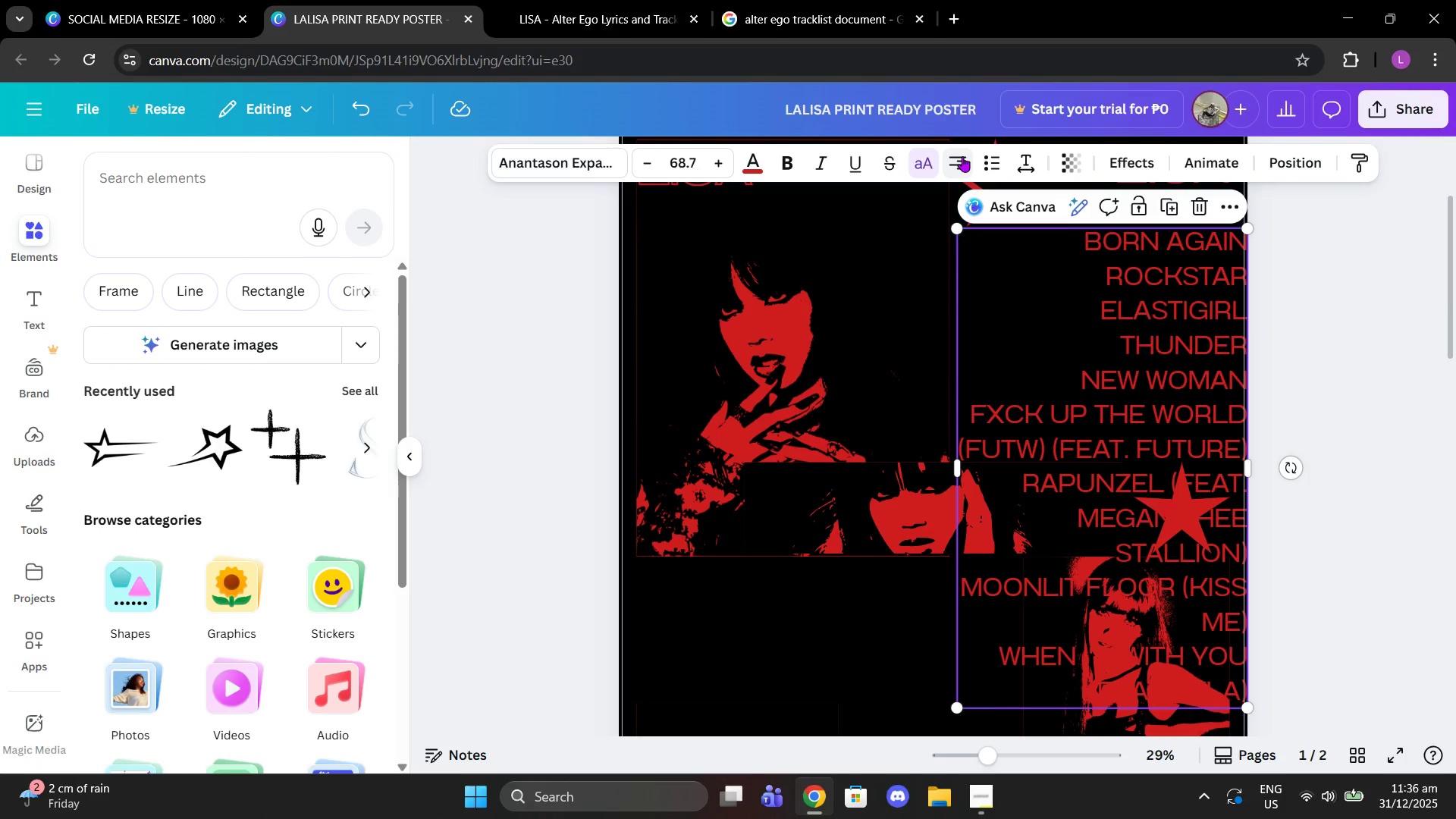 
left_click([962, 156])
 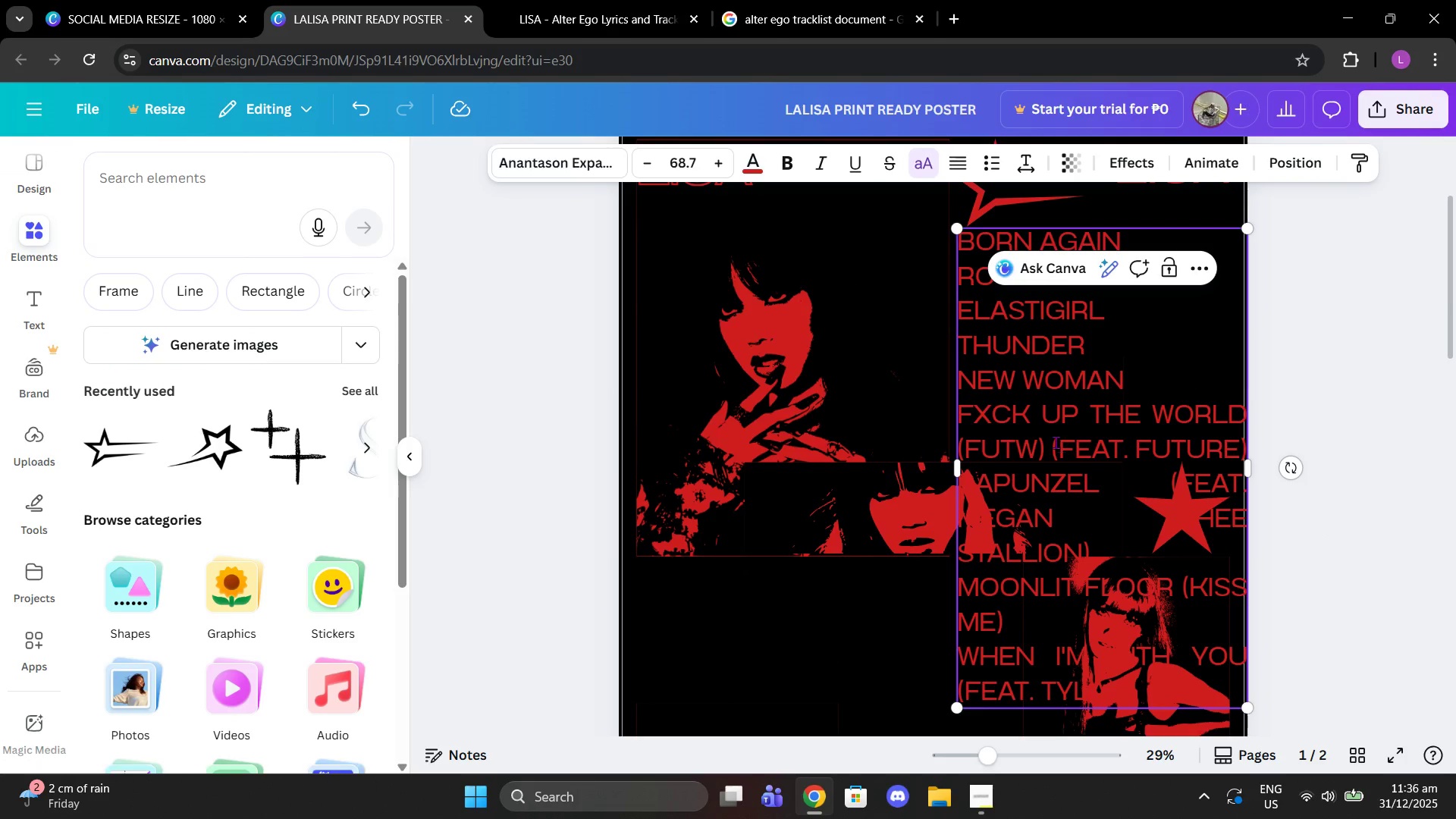 
left_click_drag(start_coordinate=[1051, 441], to_coordinate=[1144, 476])
 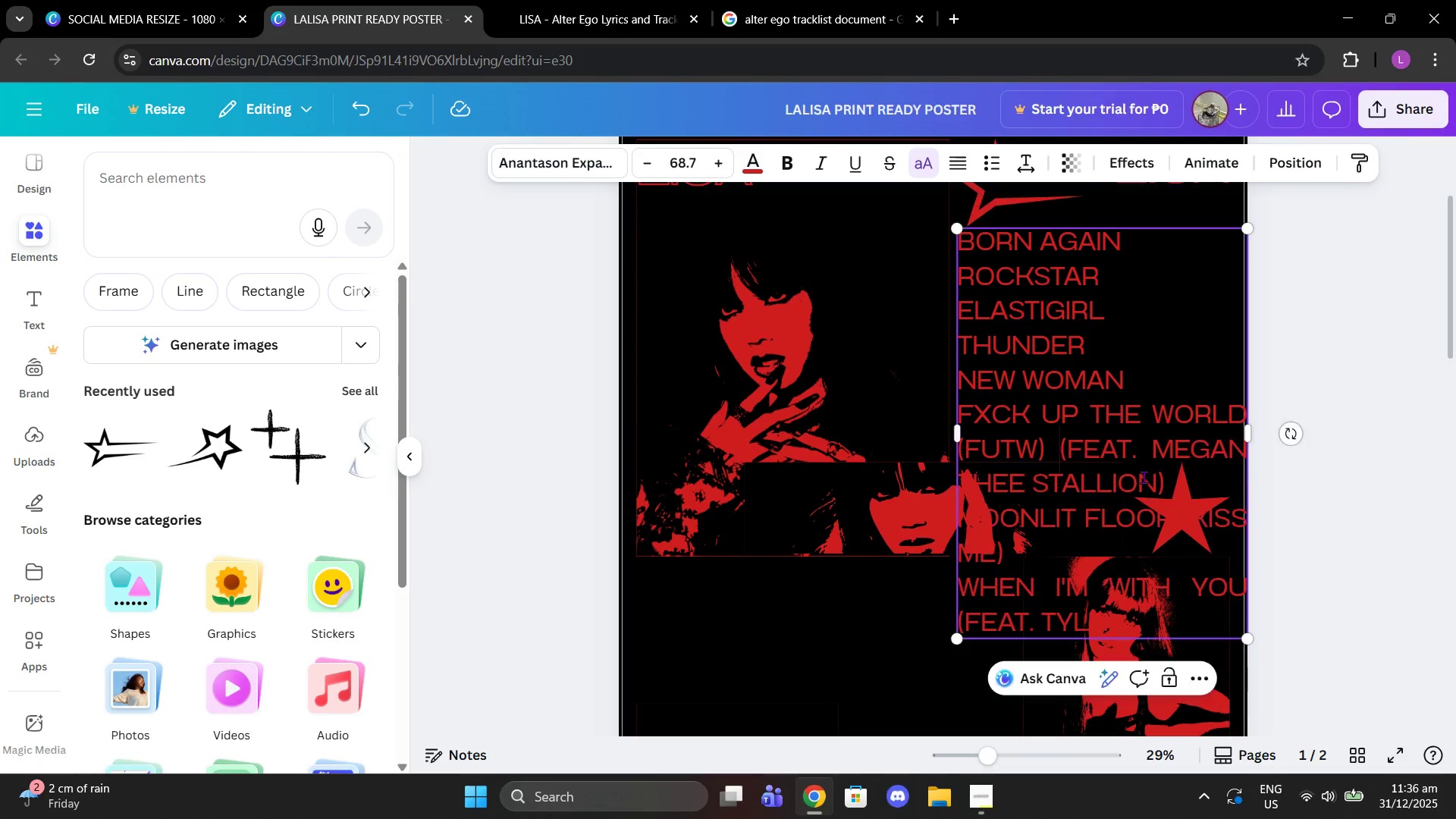 
key(Backspace)
 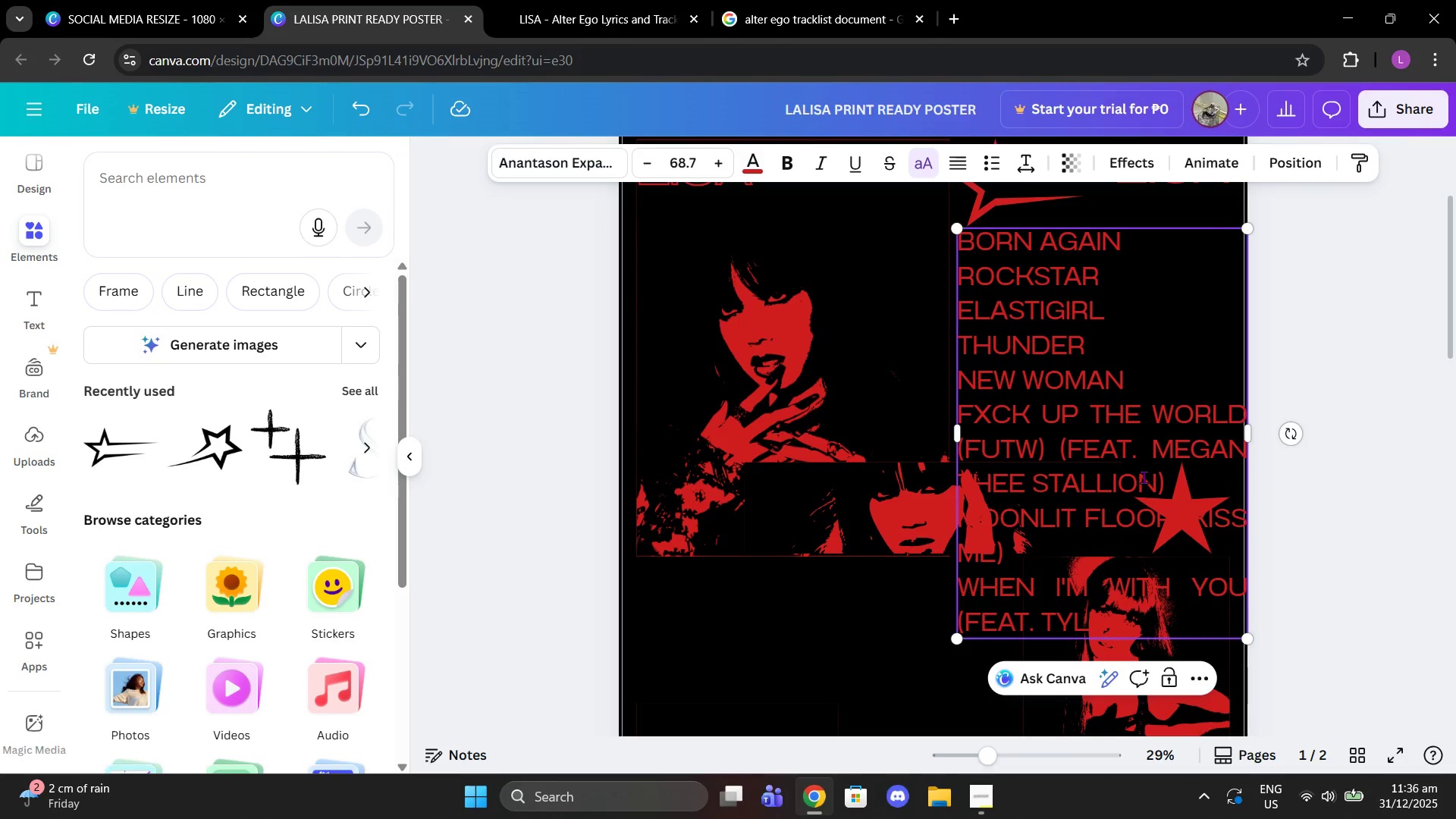 
key(Backspace)
 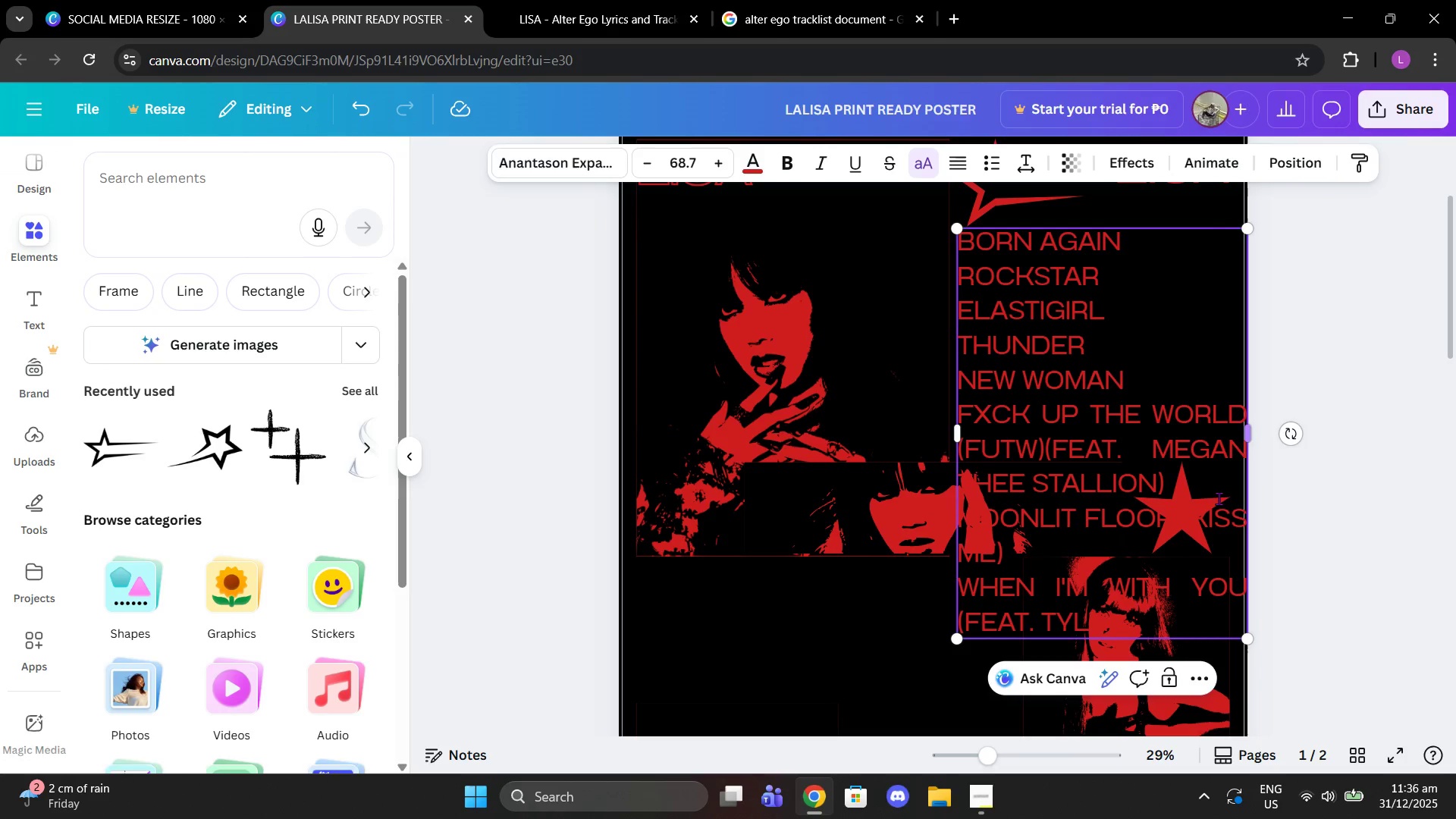 
left_click_drag(start_coordinate=[1191, 489], to_coordinate=[1041, 450])
 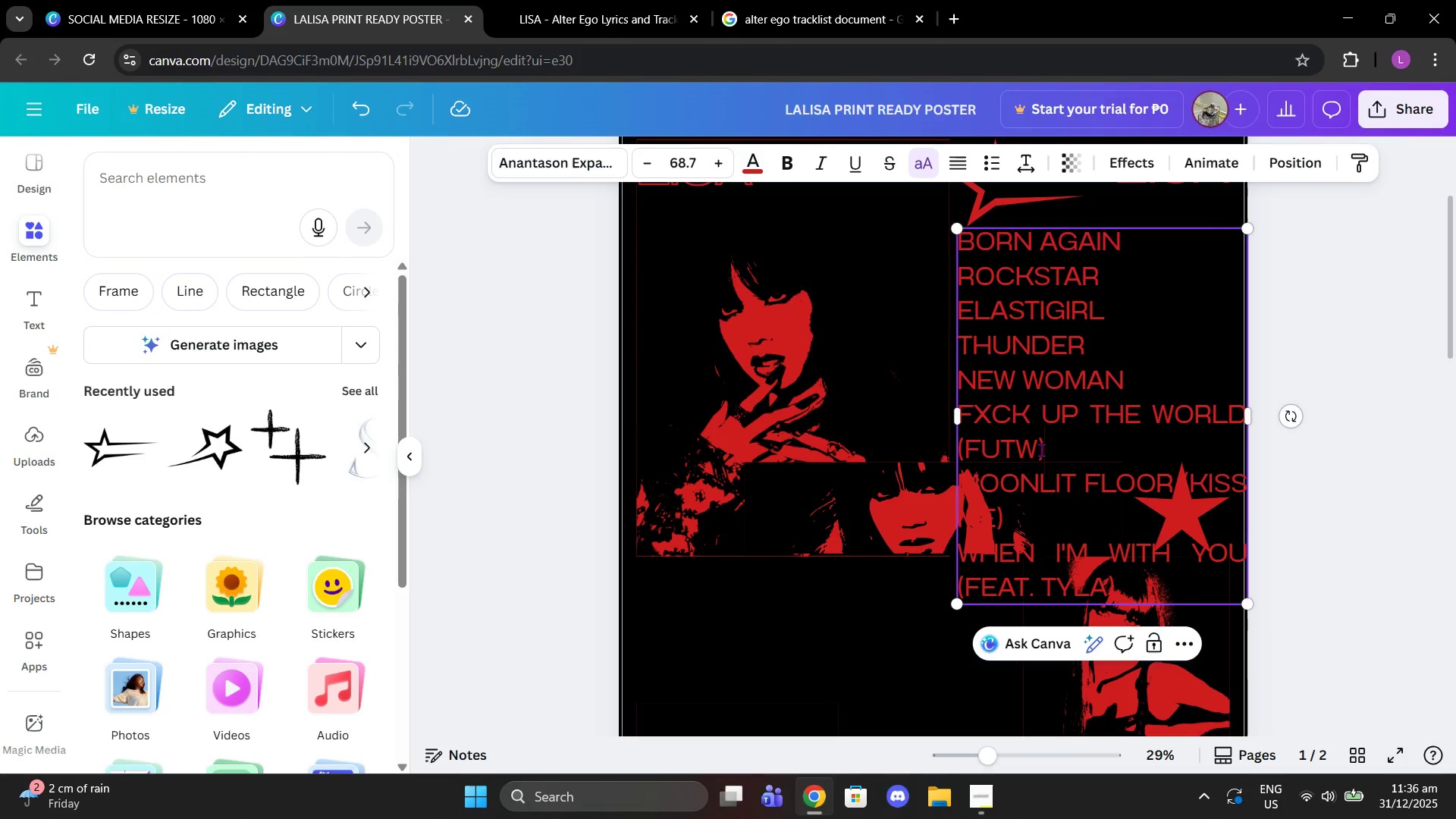 
key(Backspace)
 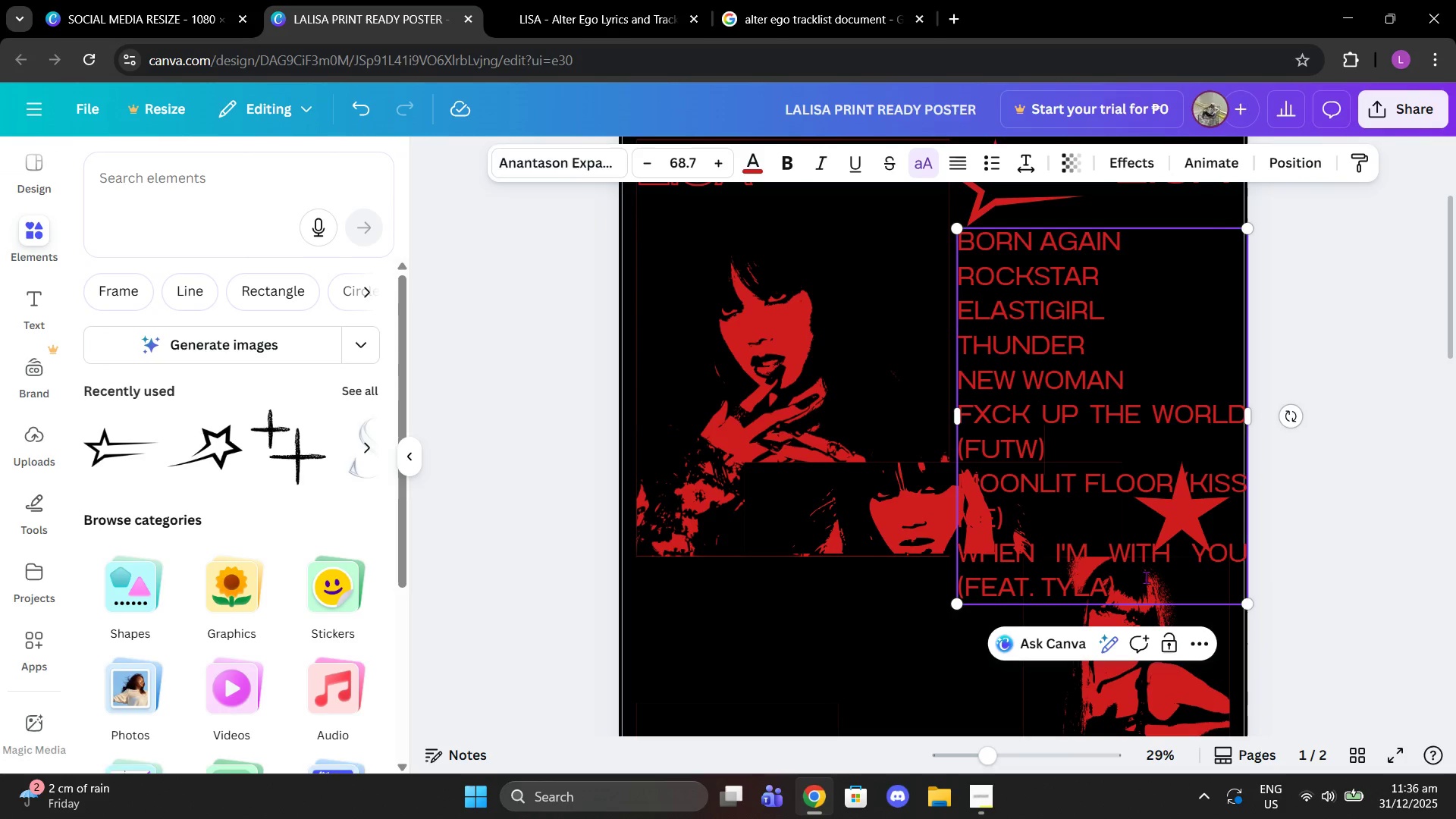 
left_click_drag(start_coordinate=[1140, 580], to_coordinate=[962, 487])
 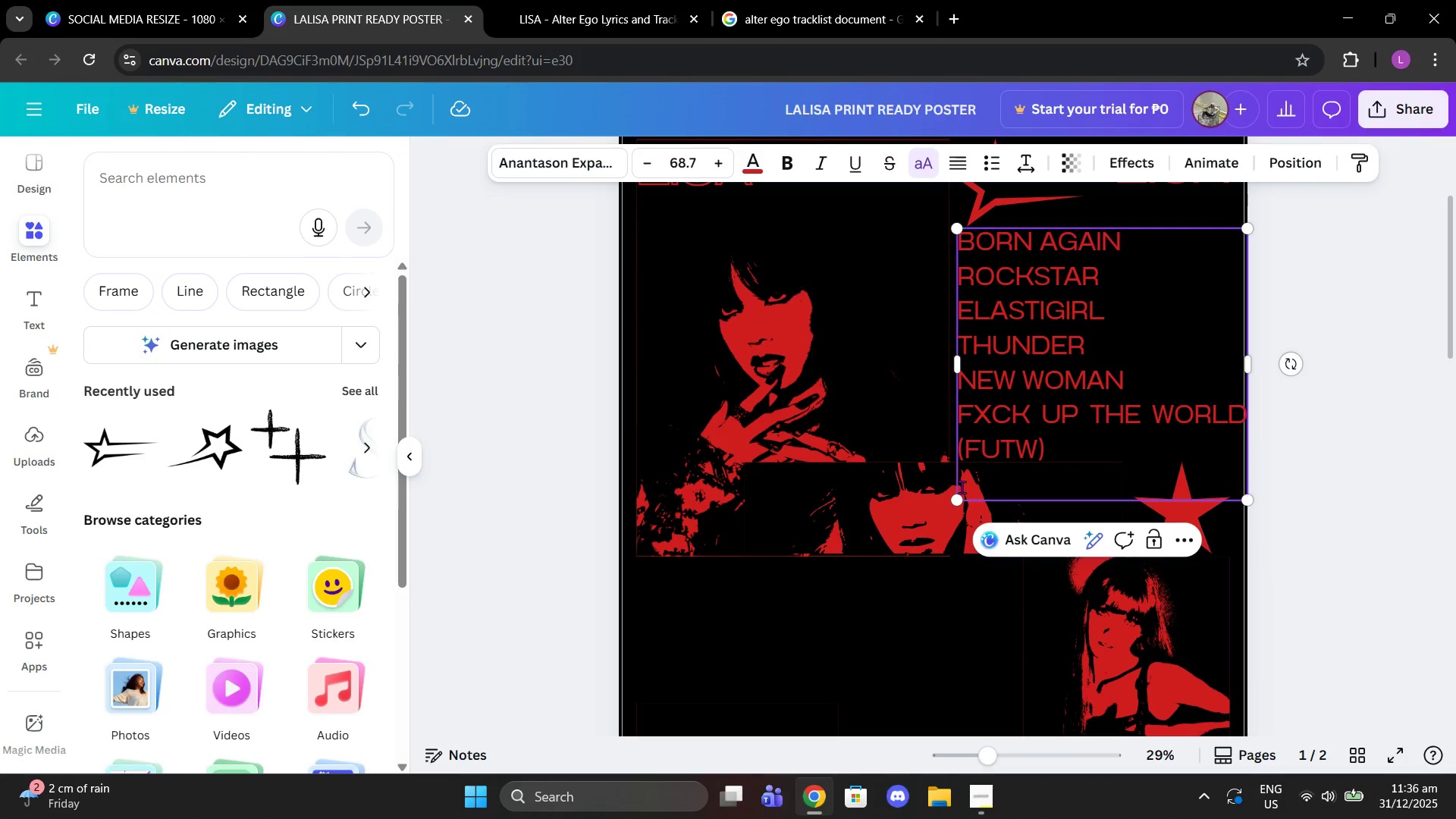 
key(Backspace)
 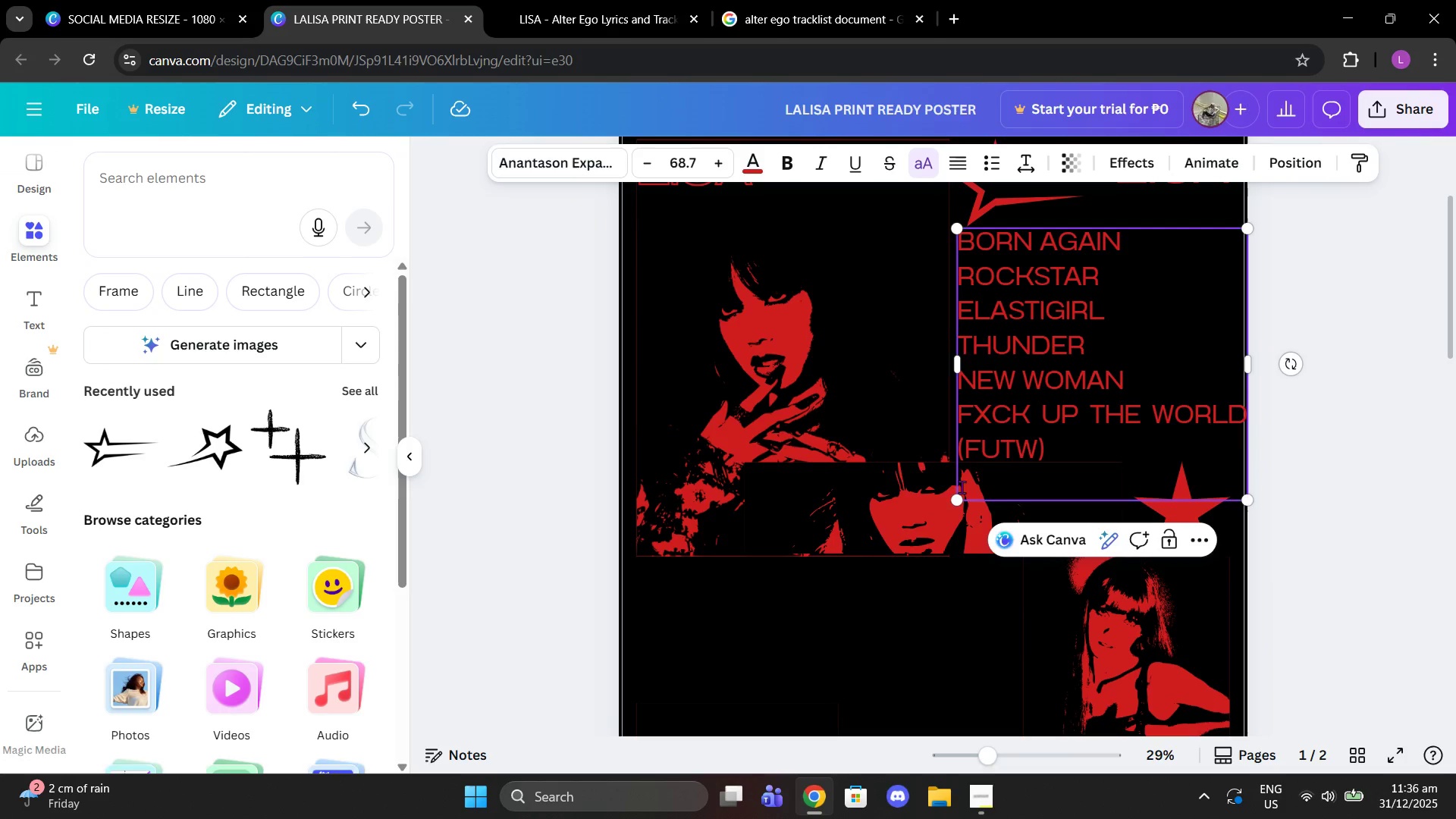 
key(Backspace)
 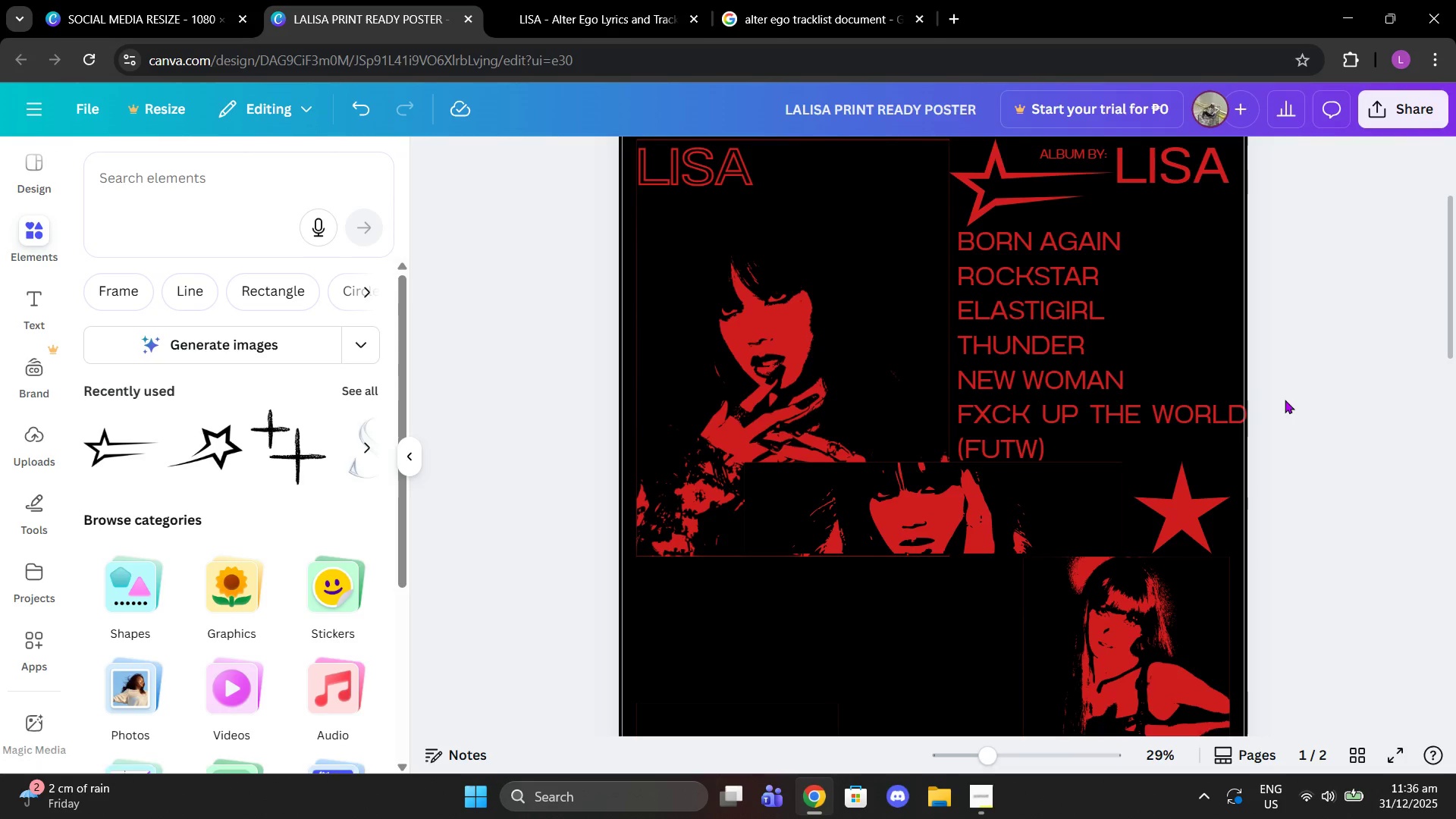 
scroll: coordinate [1212, 403], scroll_direction: down, amount: 9.0
 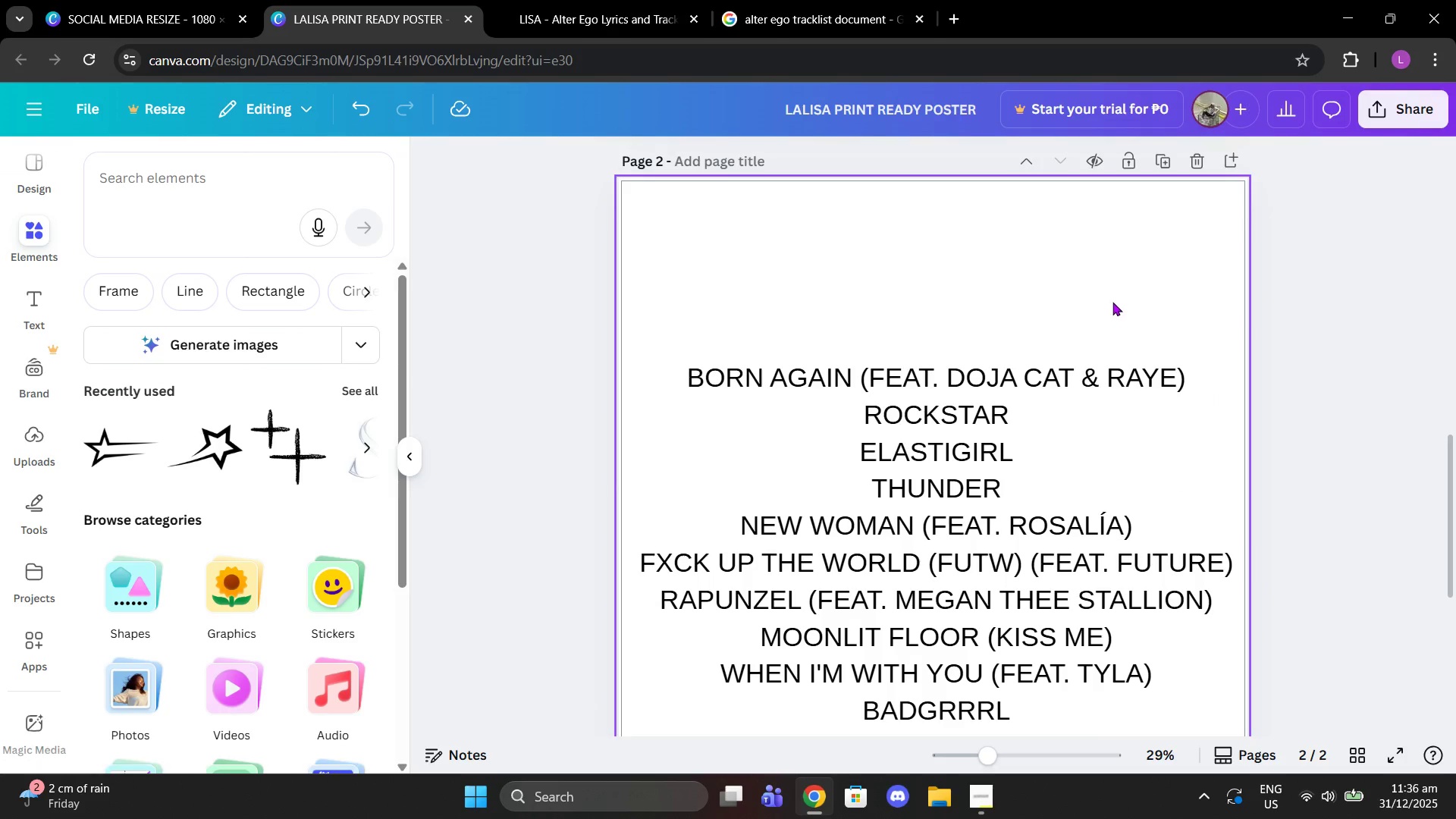 
scroll: coordinate [1113, 306], scroll_direction: up, amount: 9.0
 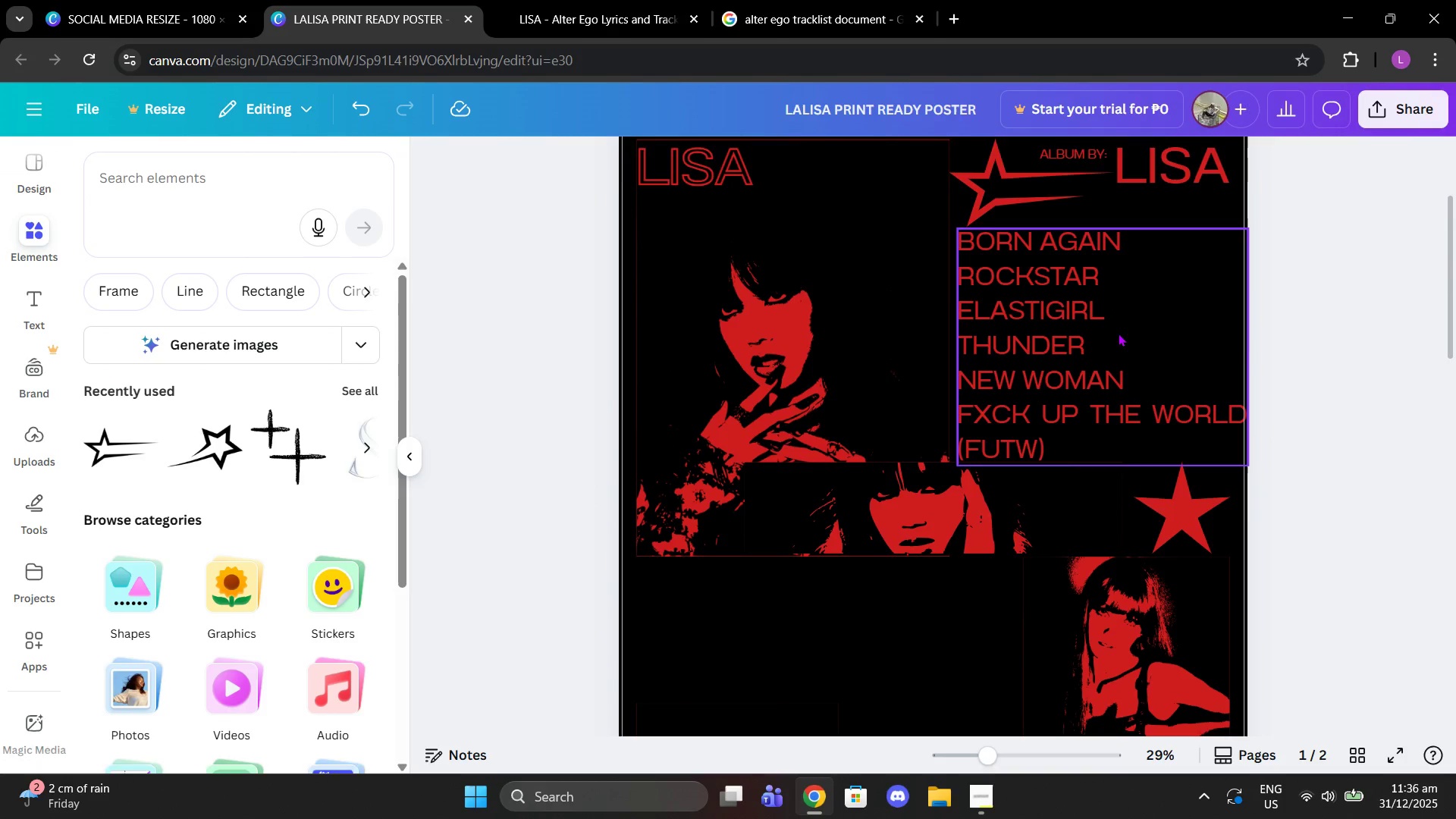 
left_click([1118, 333])
 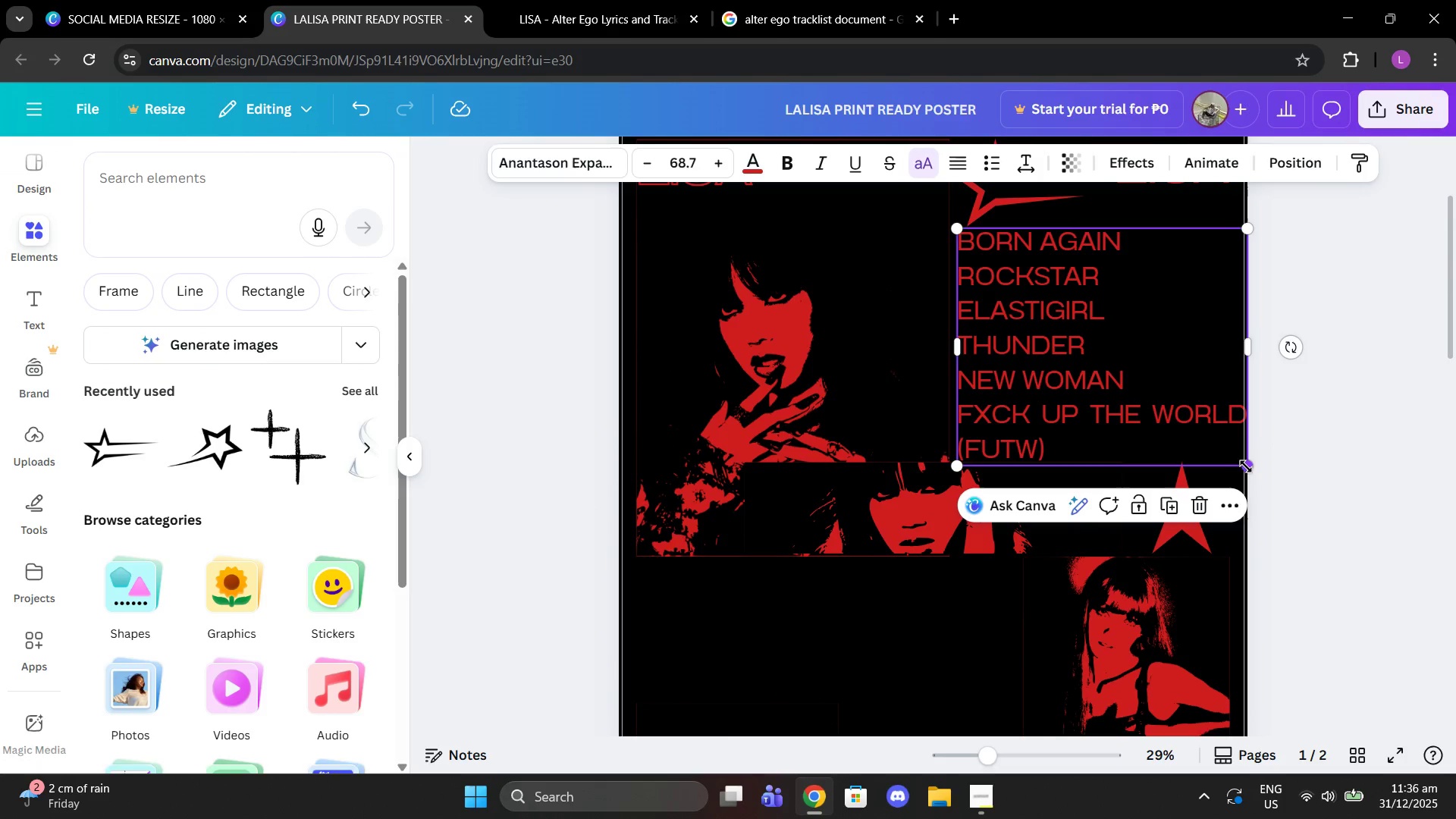 
left_click_drag(start_coordinate=[1242, 467], to_coordinate=[1222, 455])
 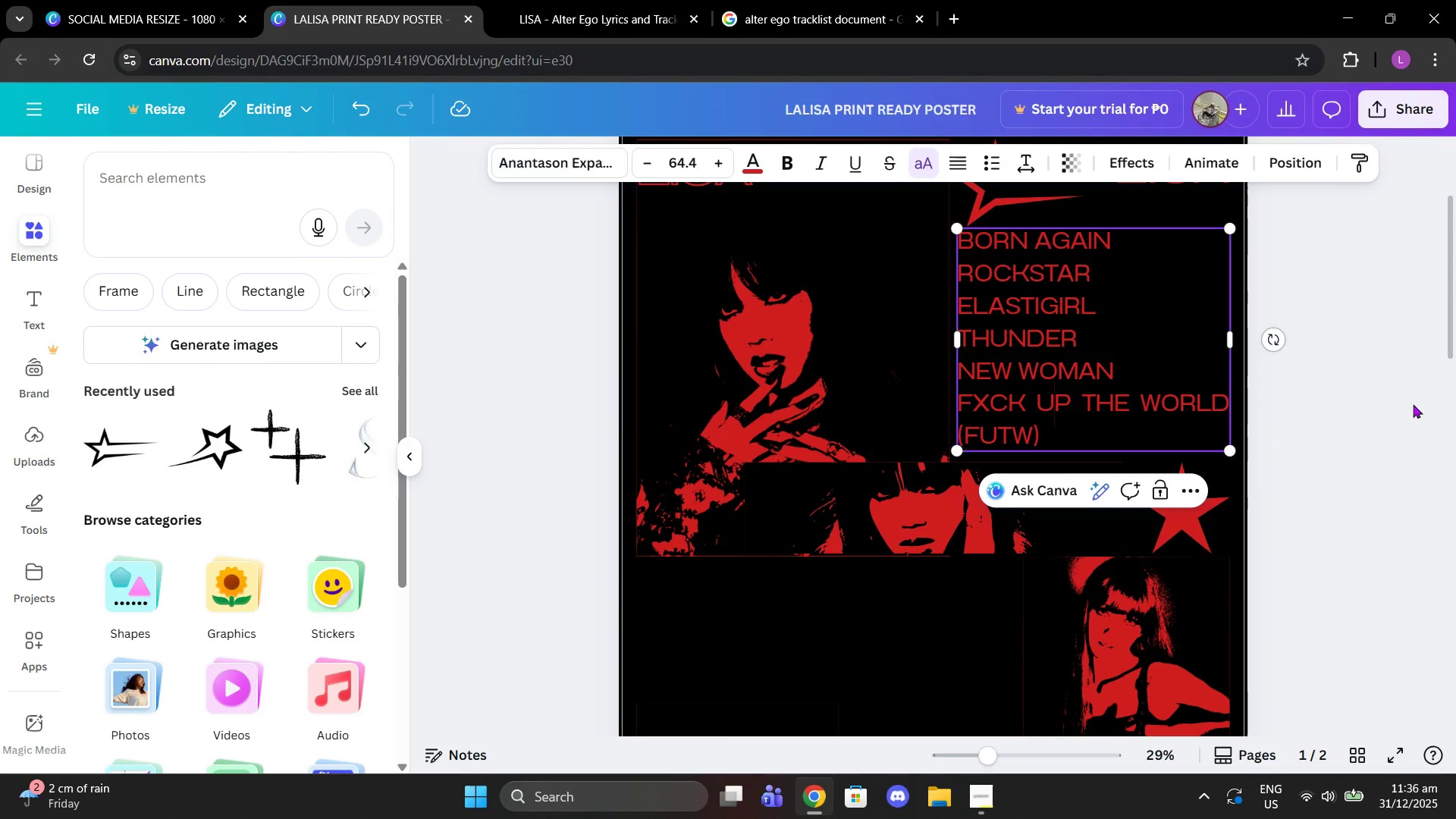 
double_click([1413, 404])
 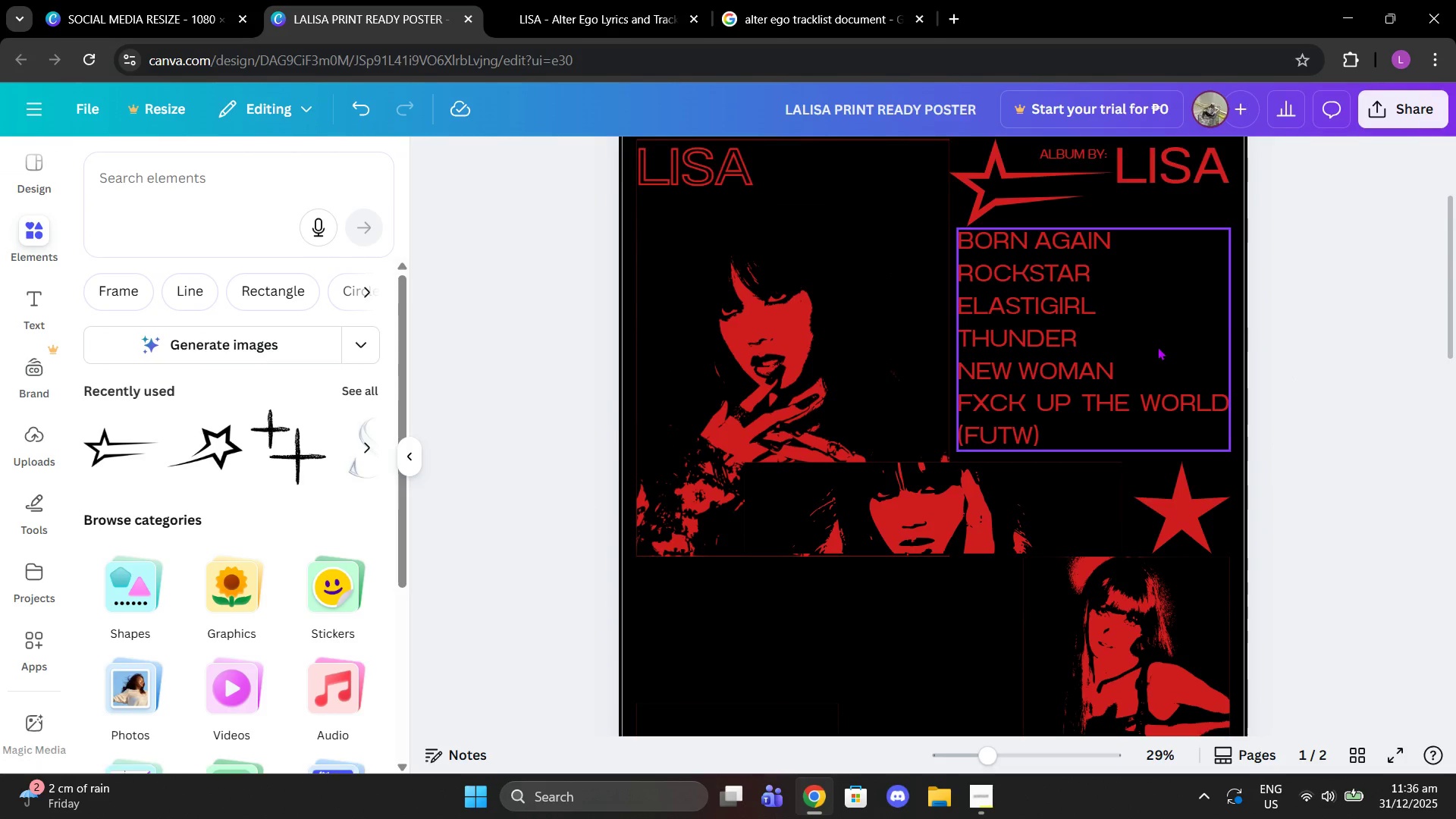 
left_click_drag(start_coordinate=[1157, 347], to_coordinate=[1153, 347])
 